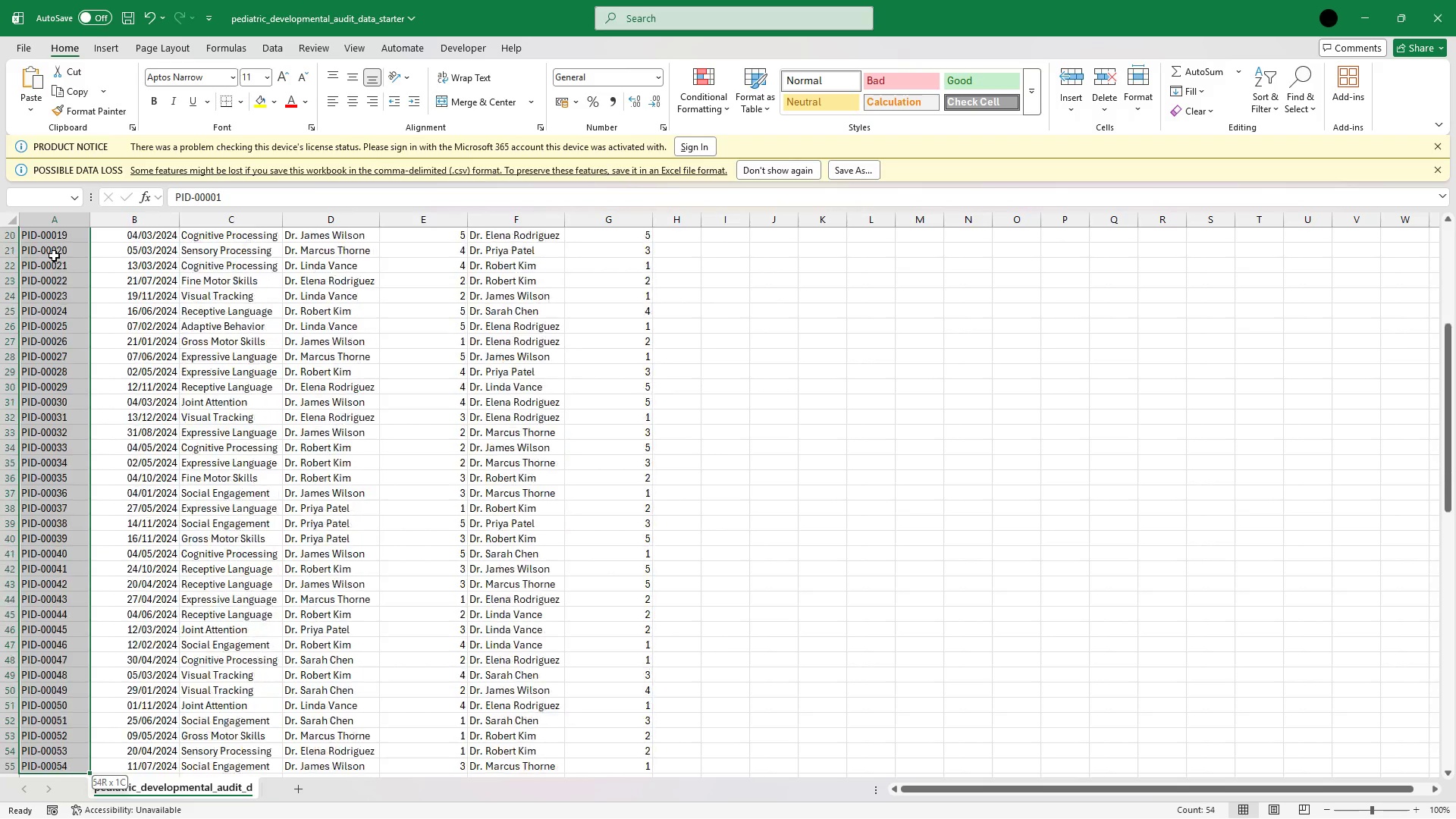 
hold_key(key=ArrowDown, duration=1.5)
 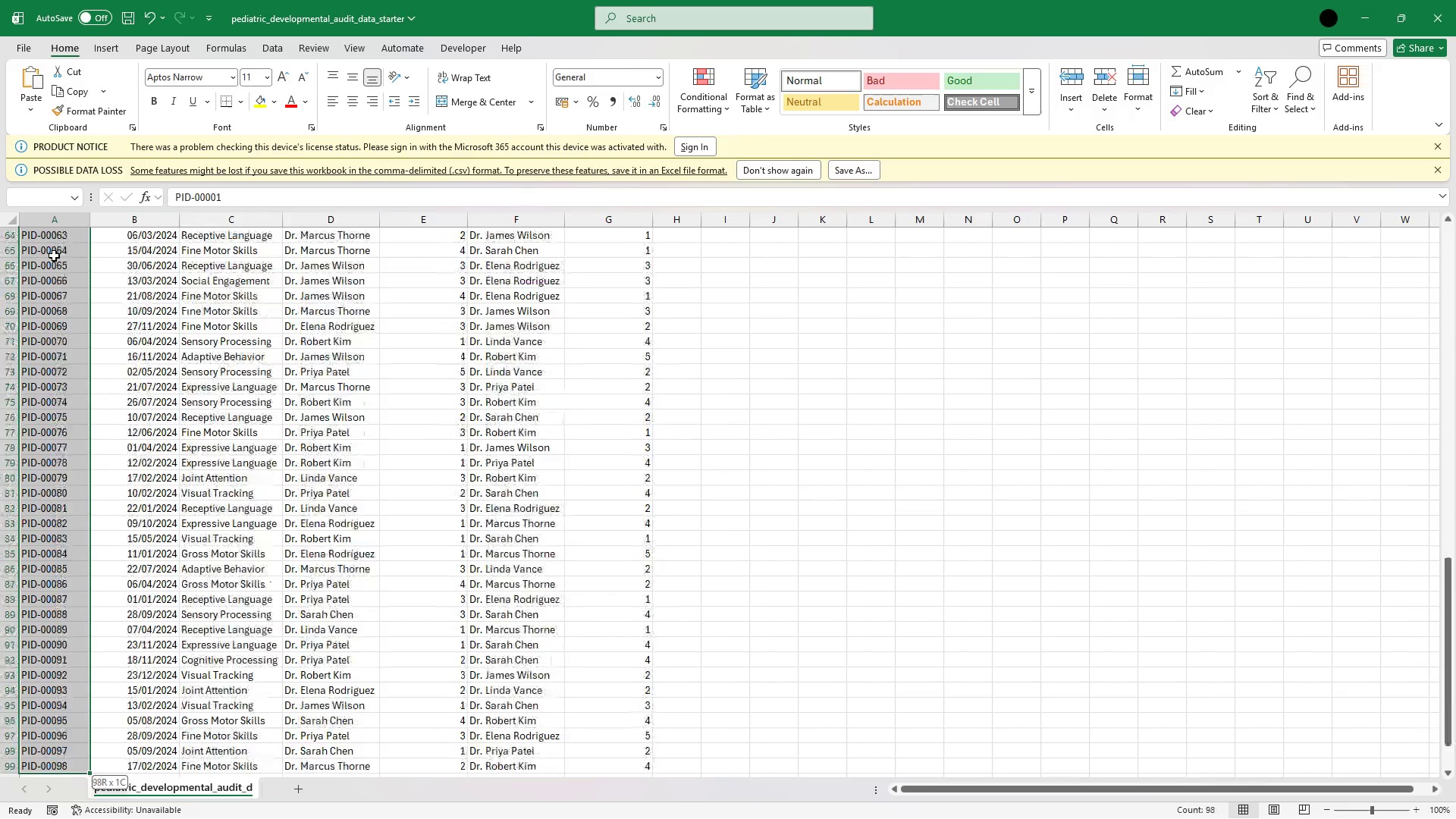 
hold_key(key=ArrowDown, duration=0.98)
 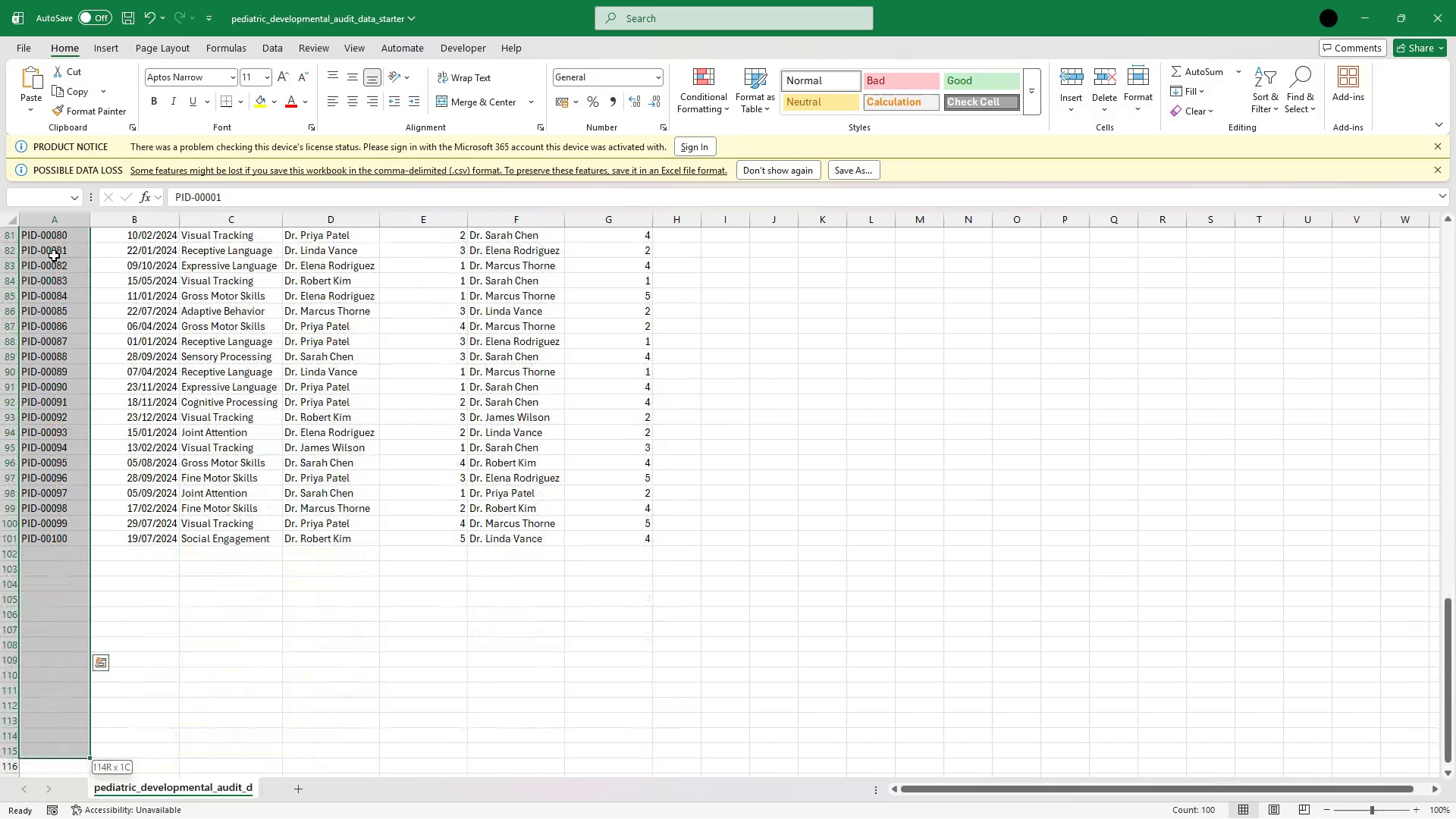 
hold_key(key=ArrowUp, duration=0.81)
 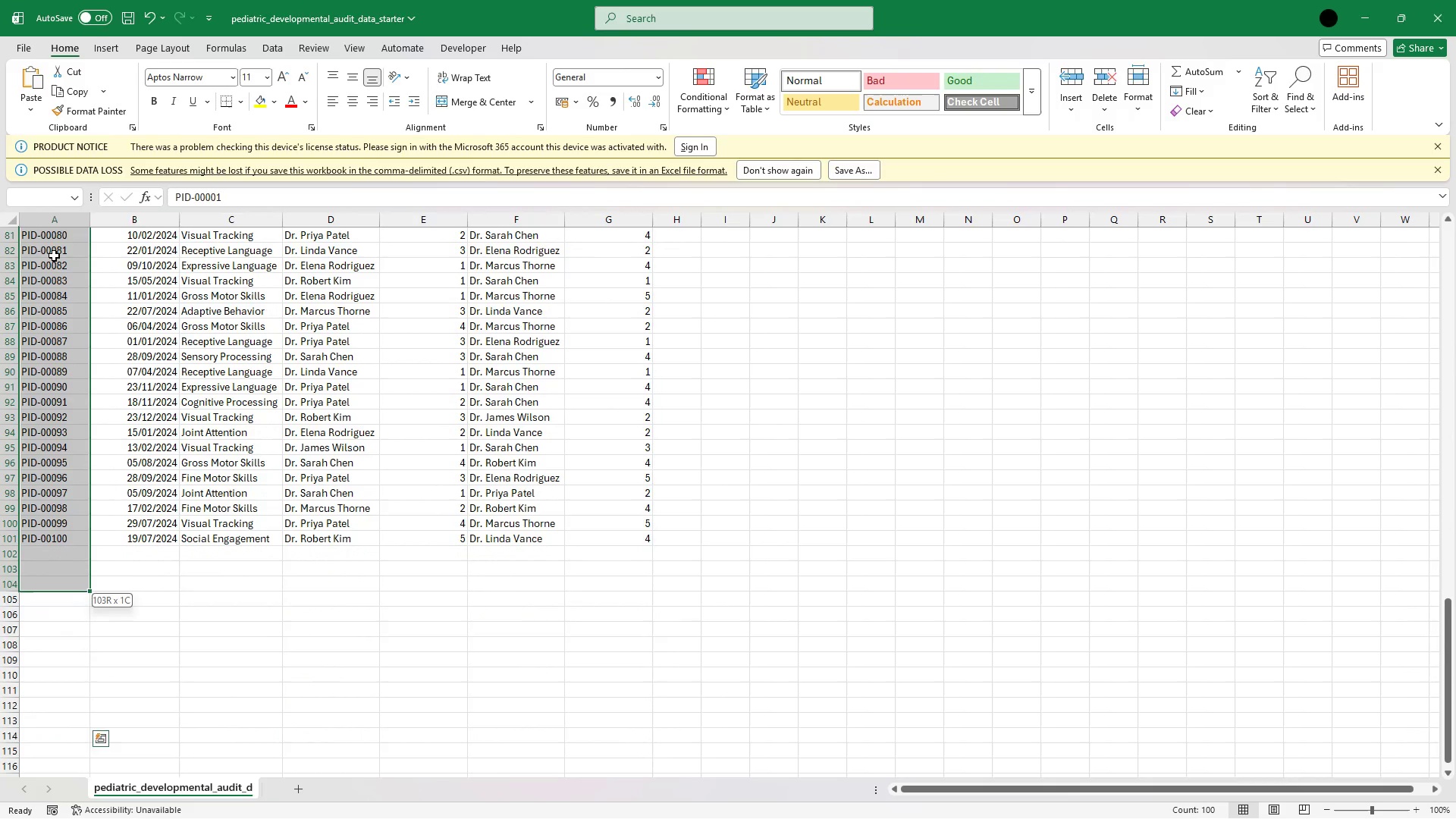 
key(Shift+ArrowUp)
 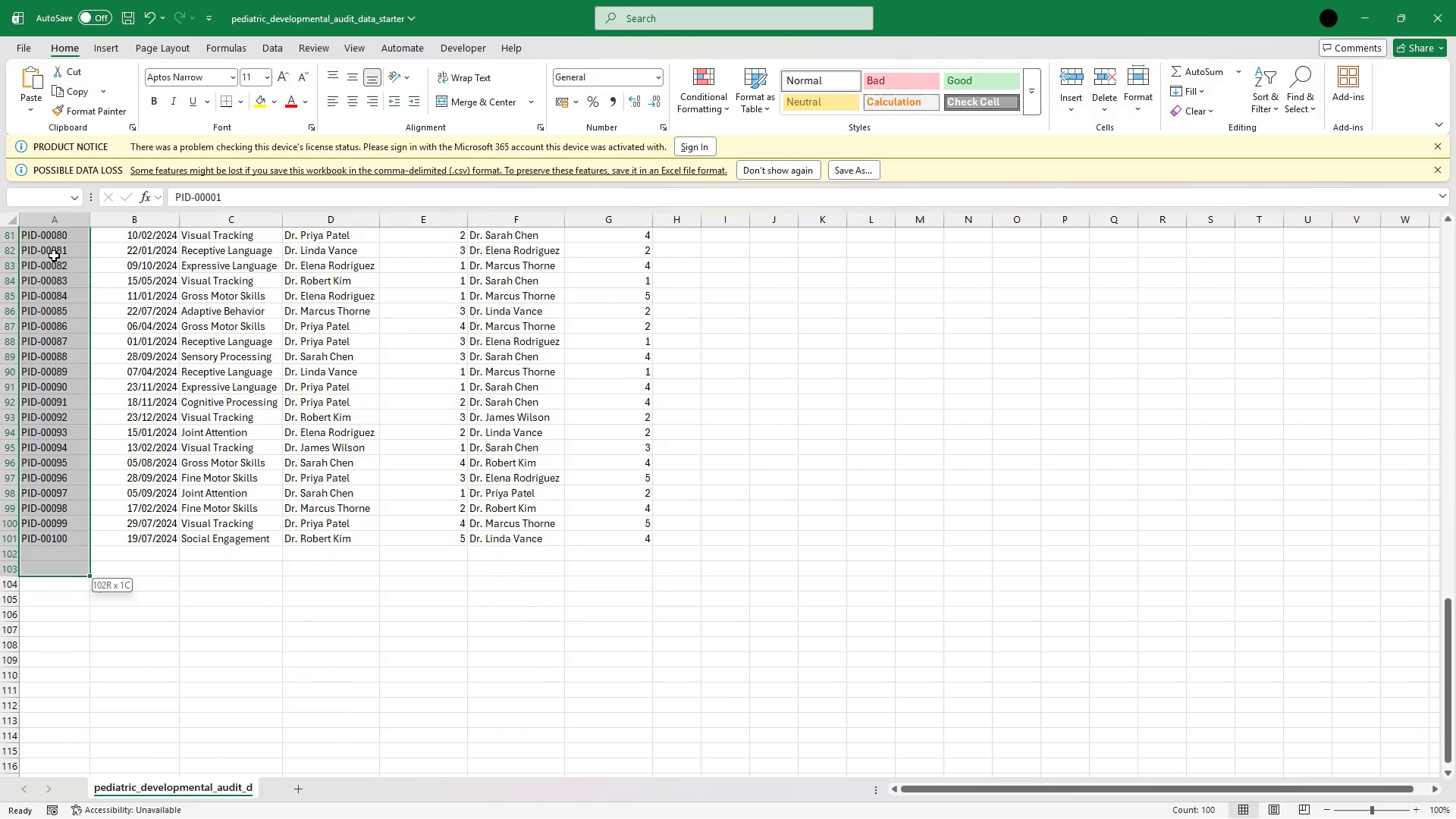 
key(Shift+ArrowUp)
 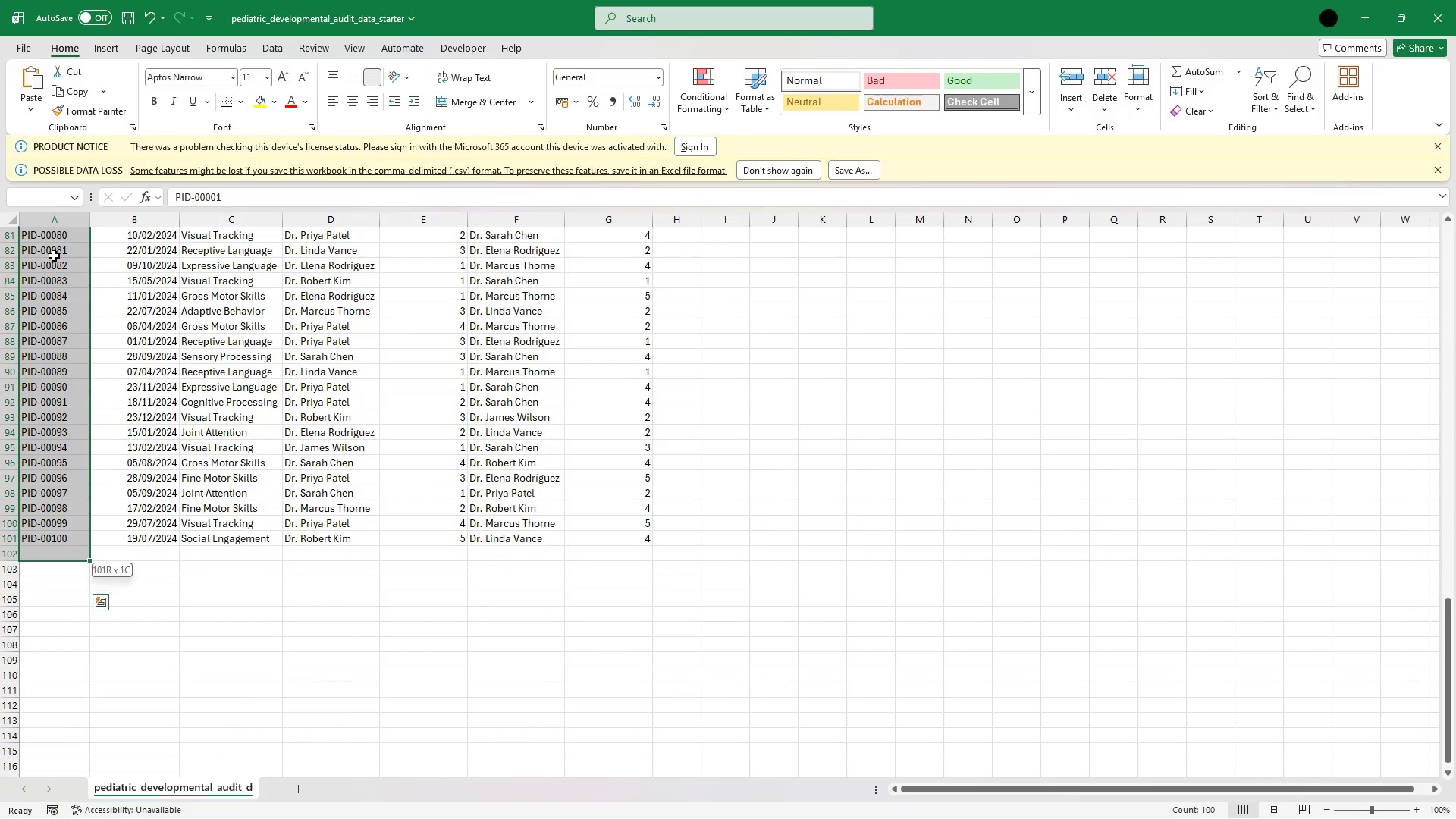 
key(Shift+ArrowUp)
 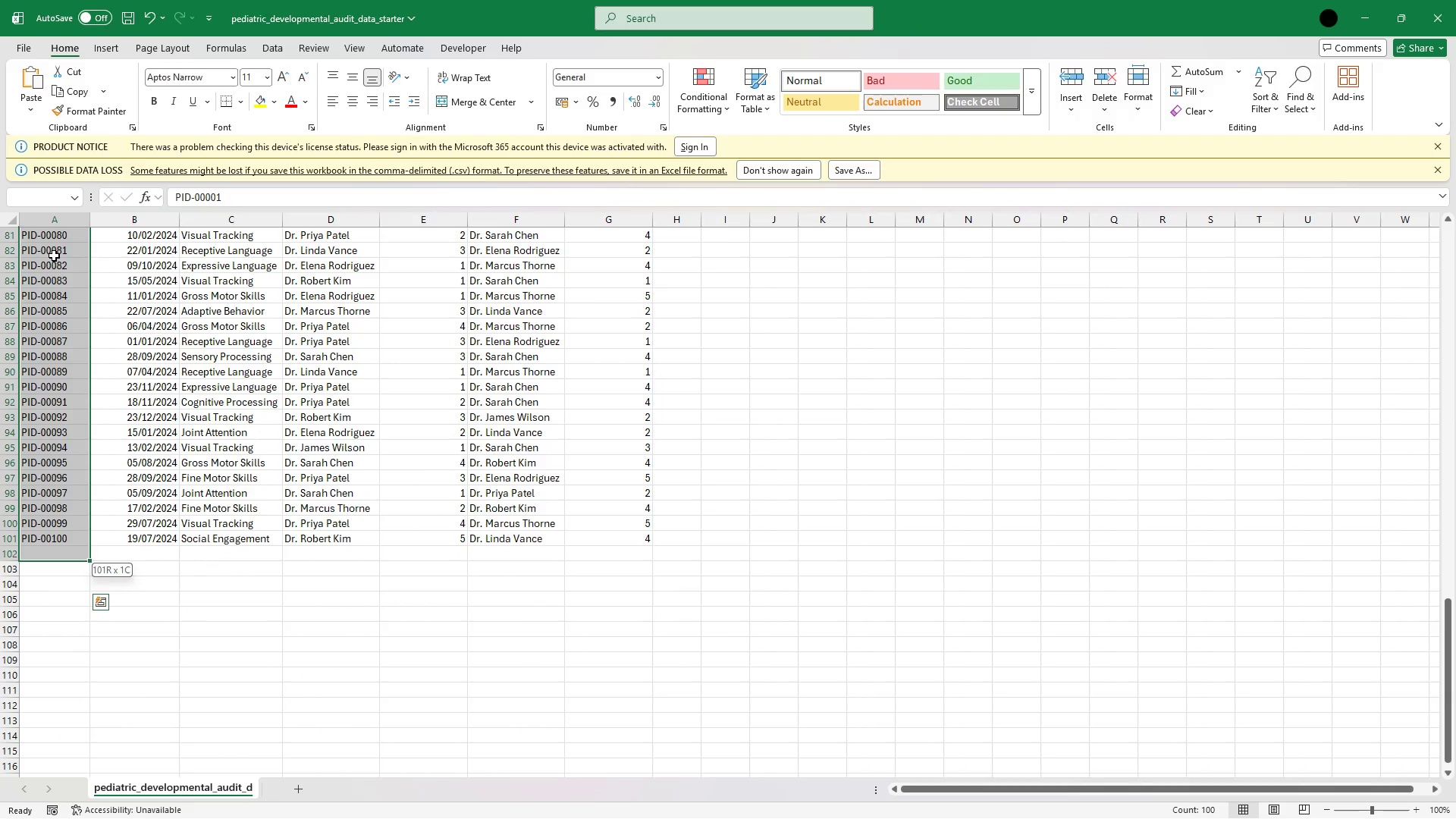 
key(Shift+ArrowUp)
 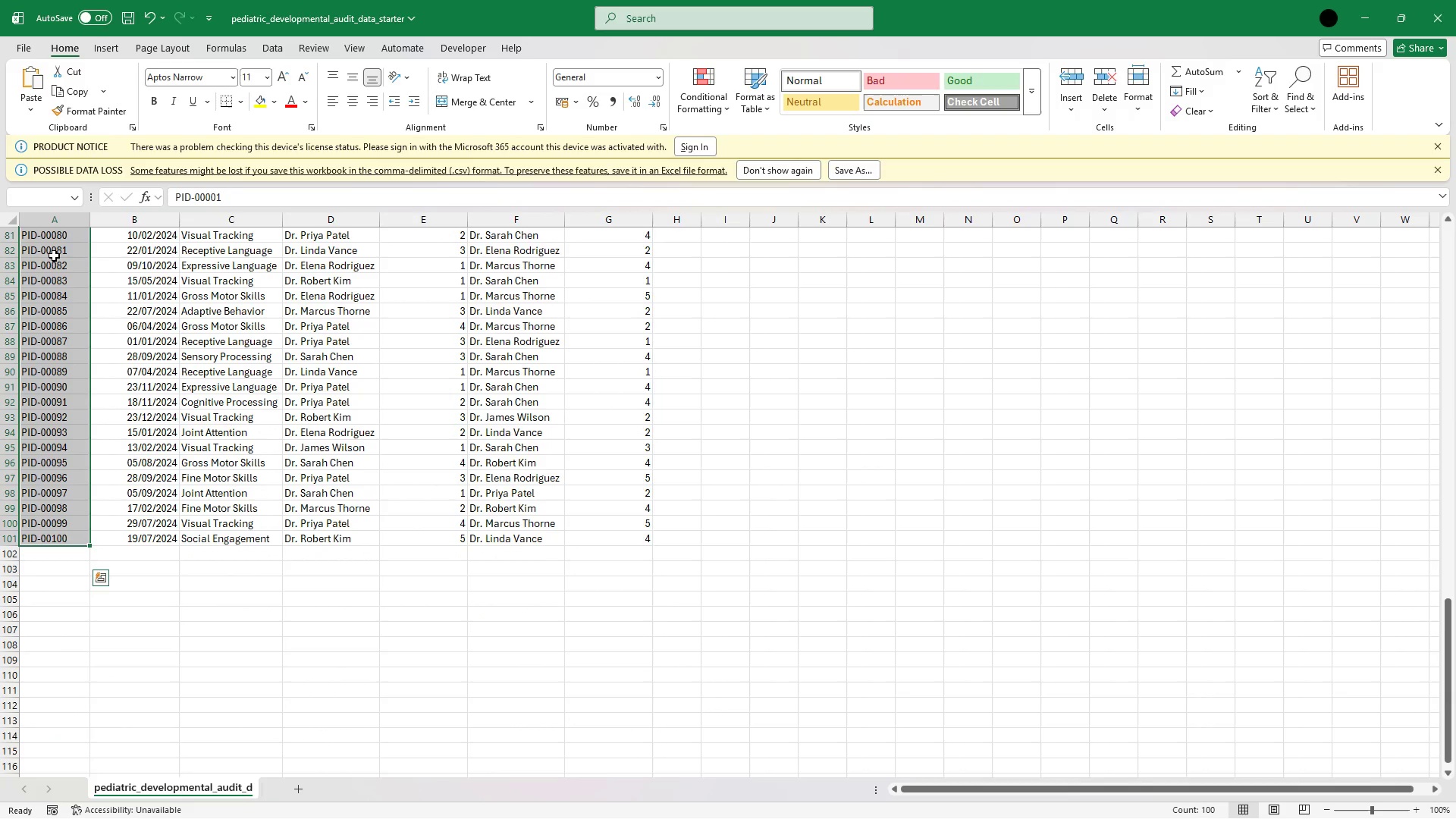 
key(Control+ControlLeft)
 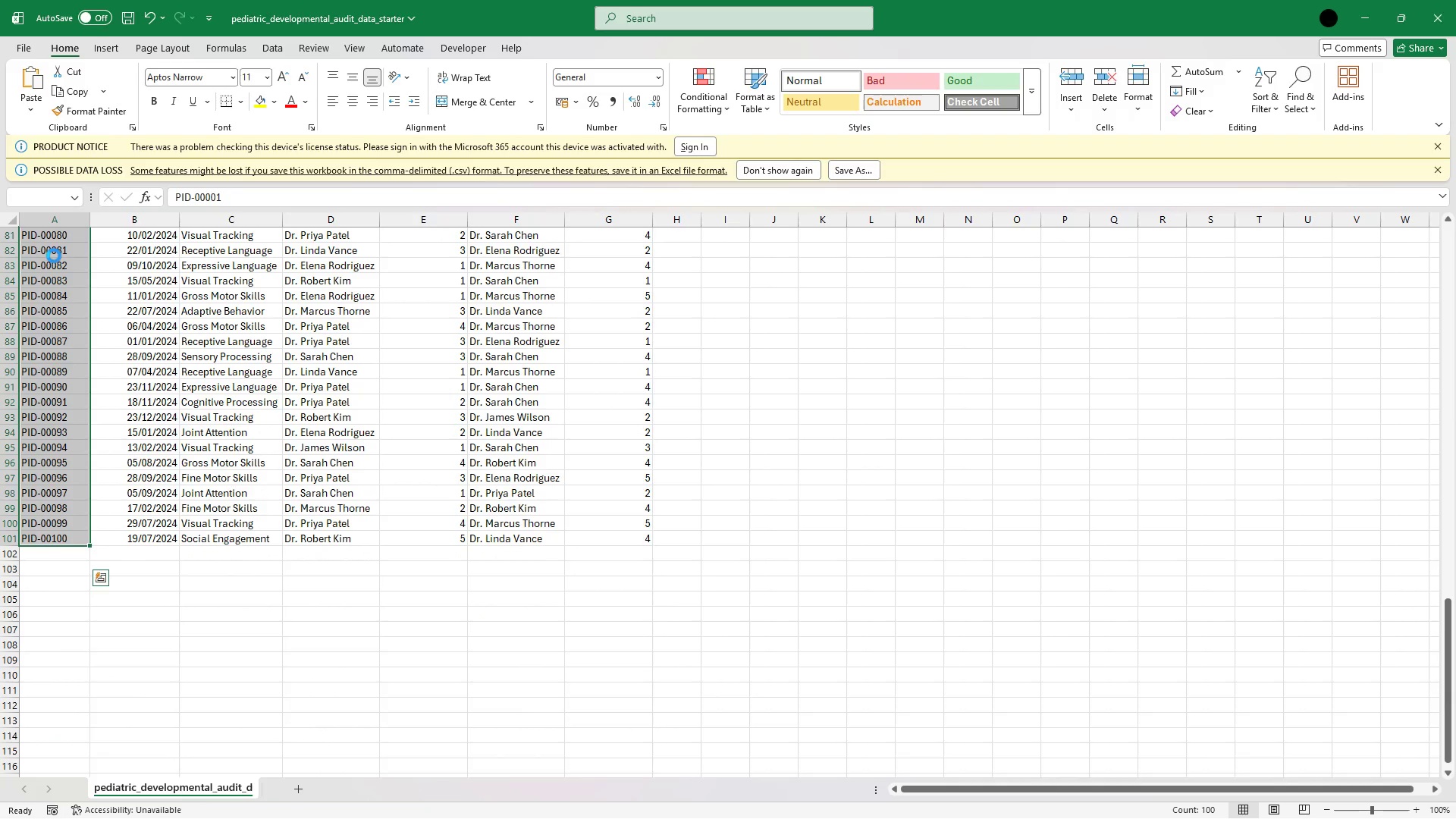 
key(Control+C)
 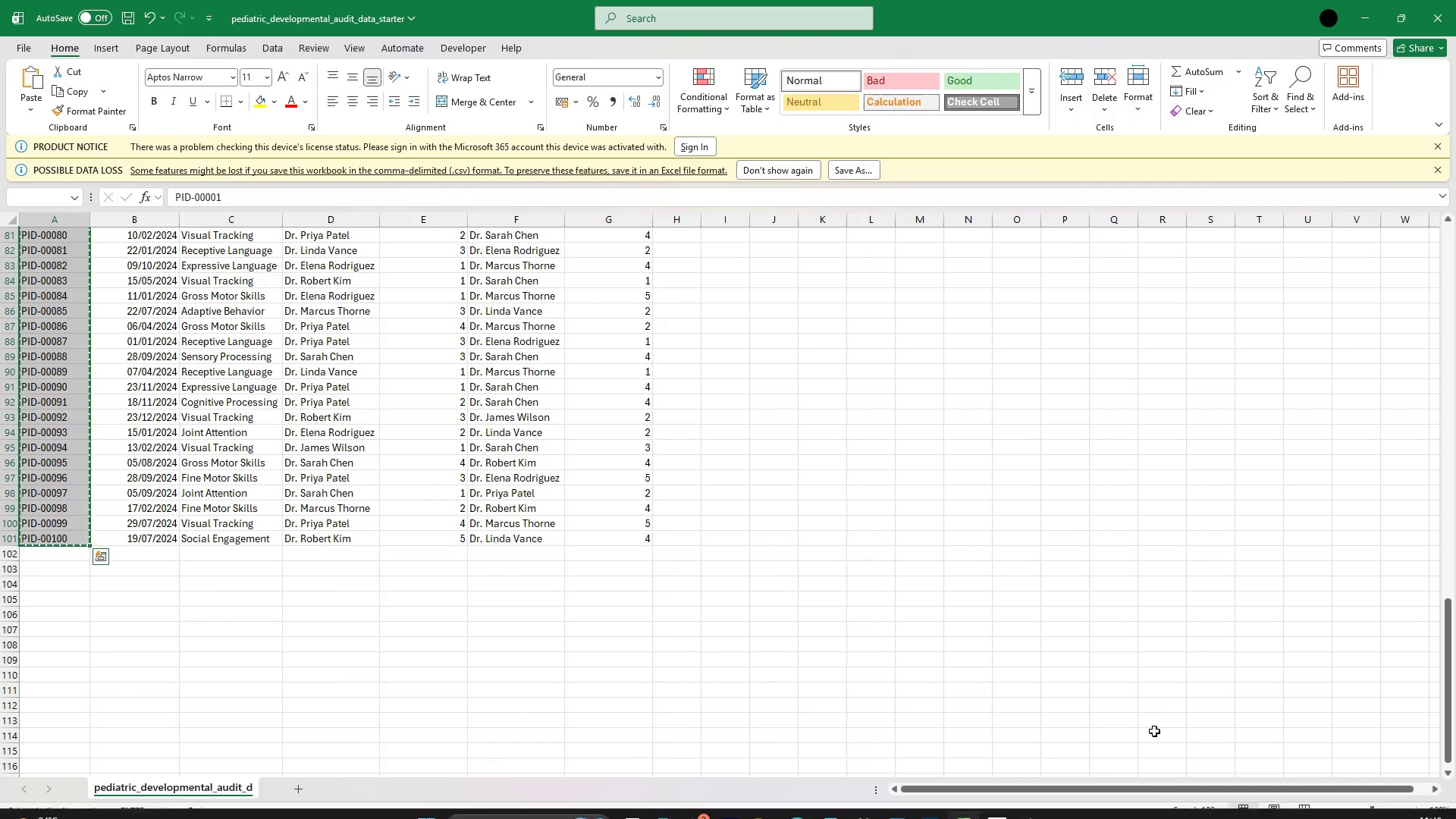 
mouse_move([991, 803])
 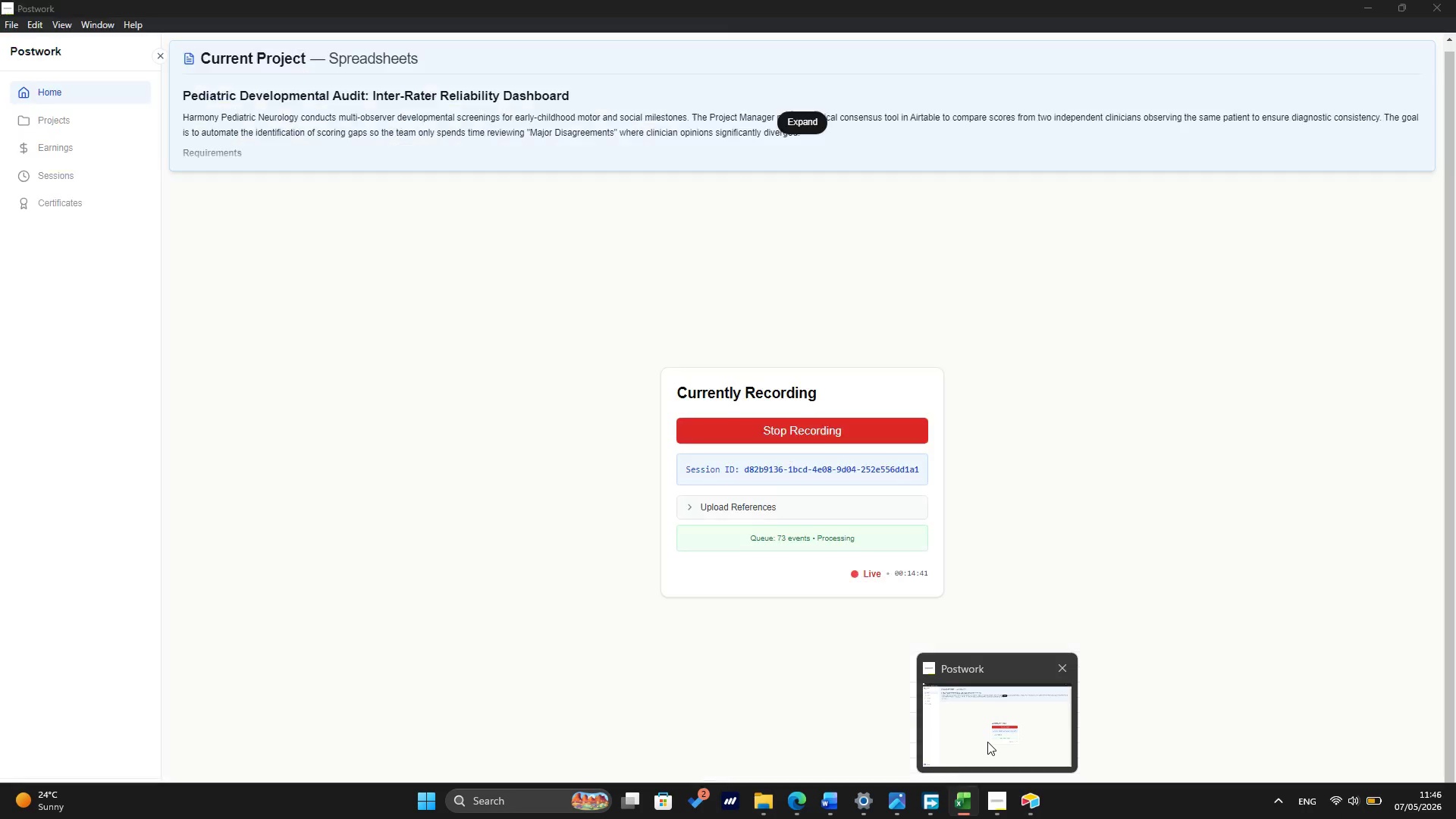 
left_click([987, 742])
 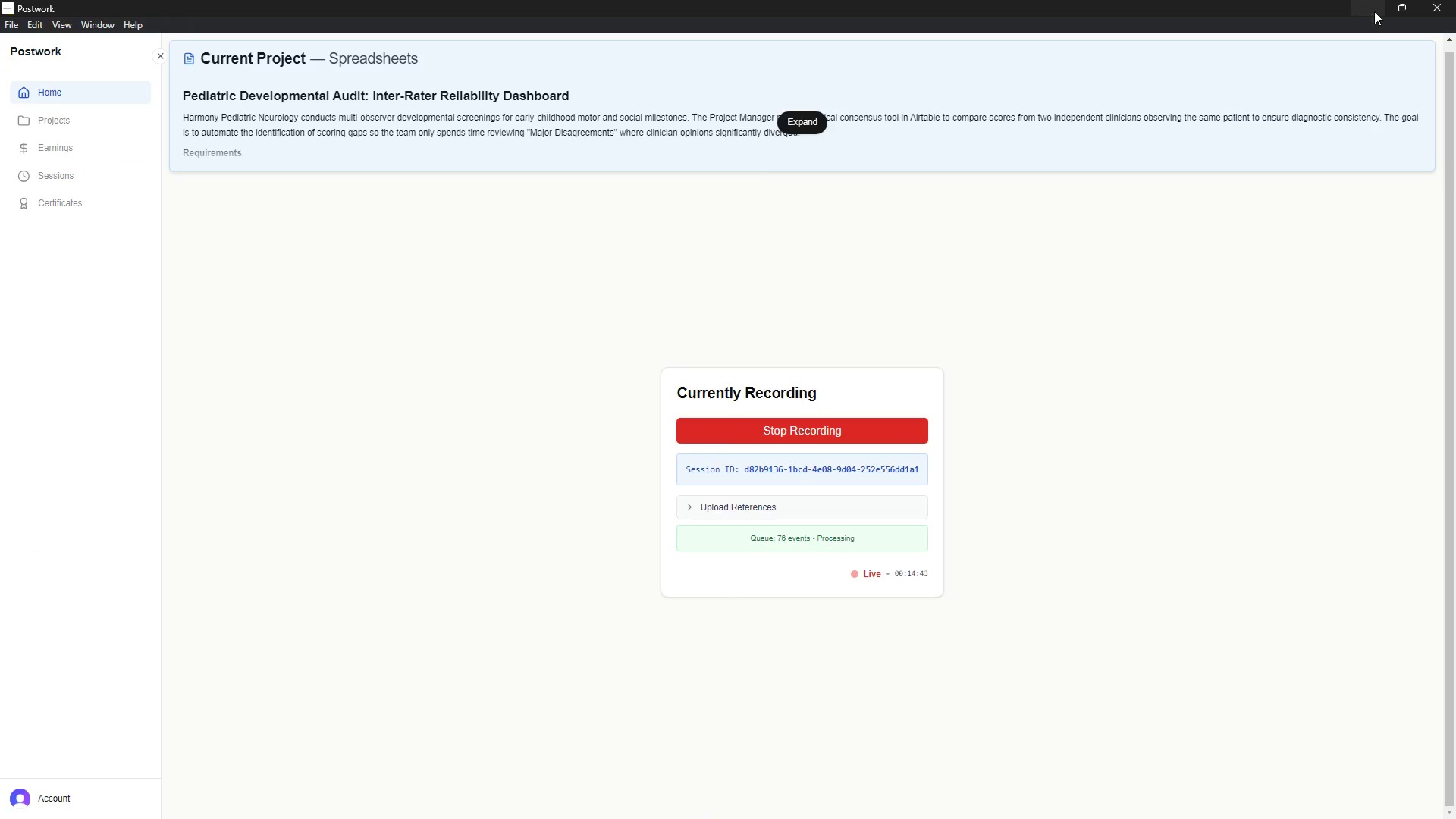 
left_click([1370, 11])
 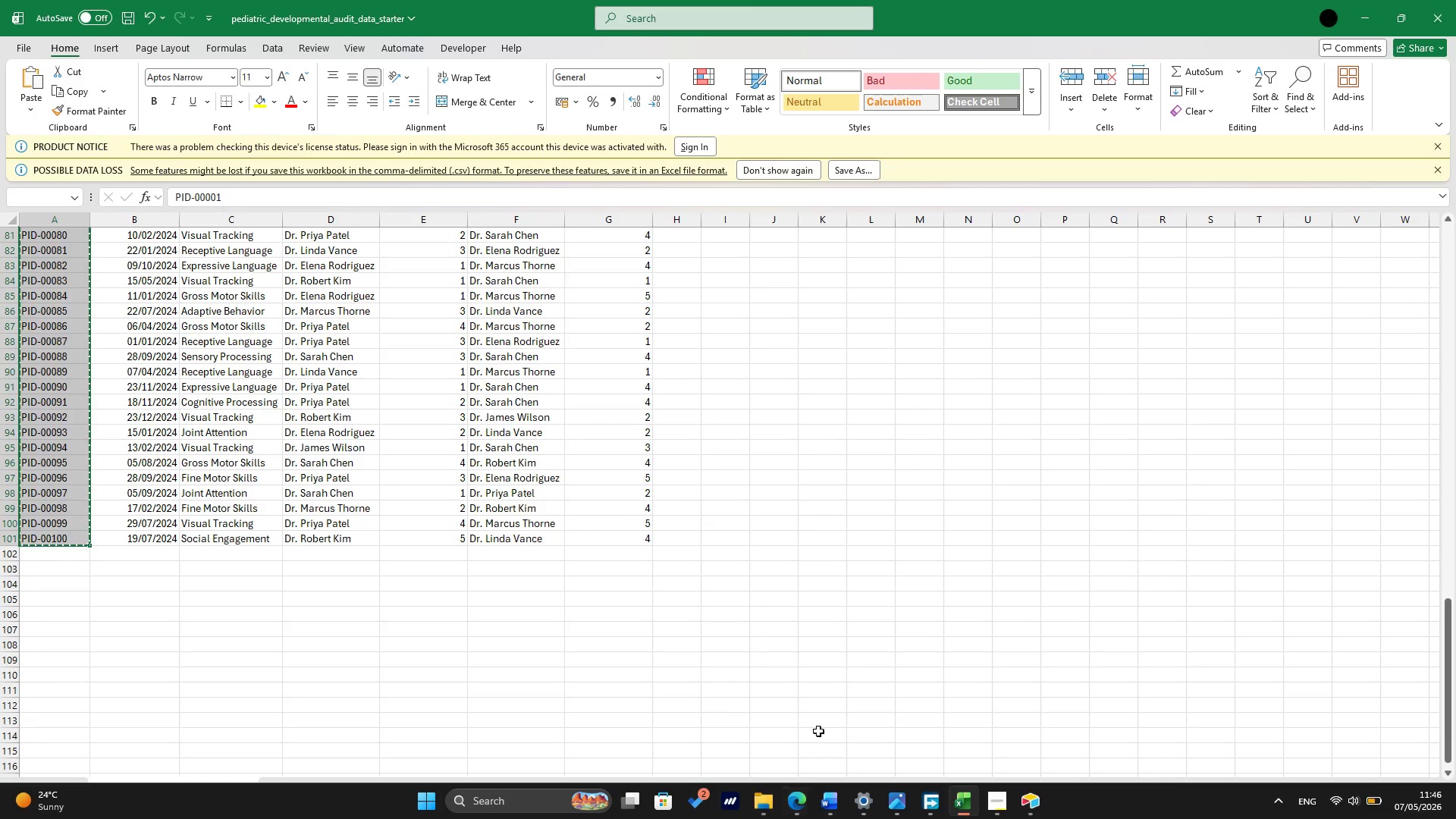 
mouse_move([1355, 806])
 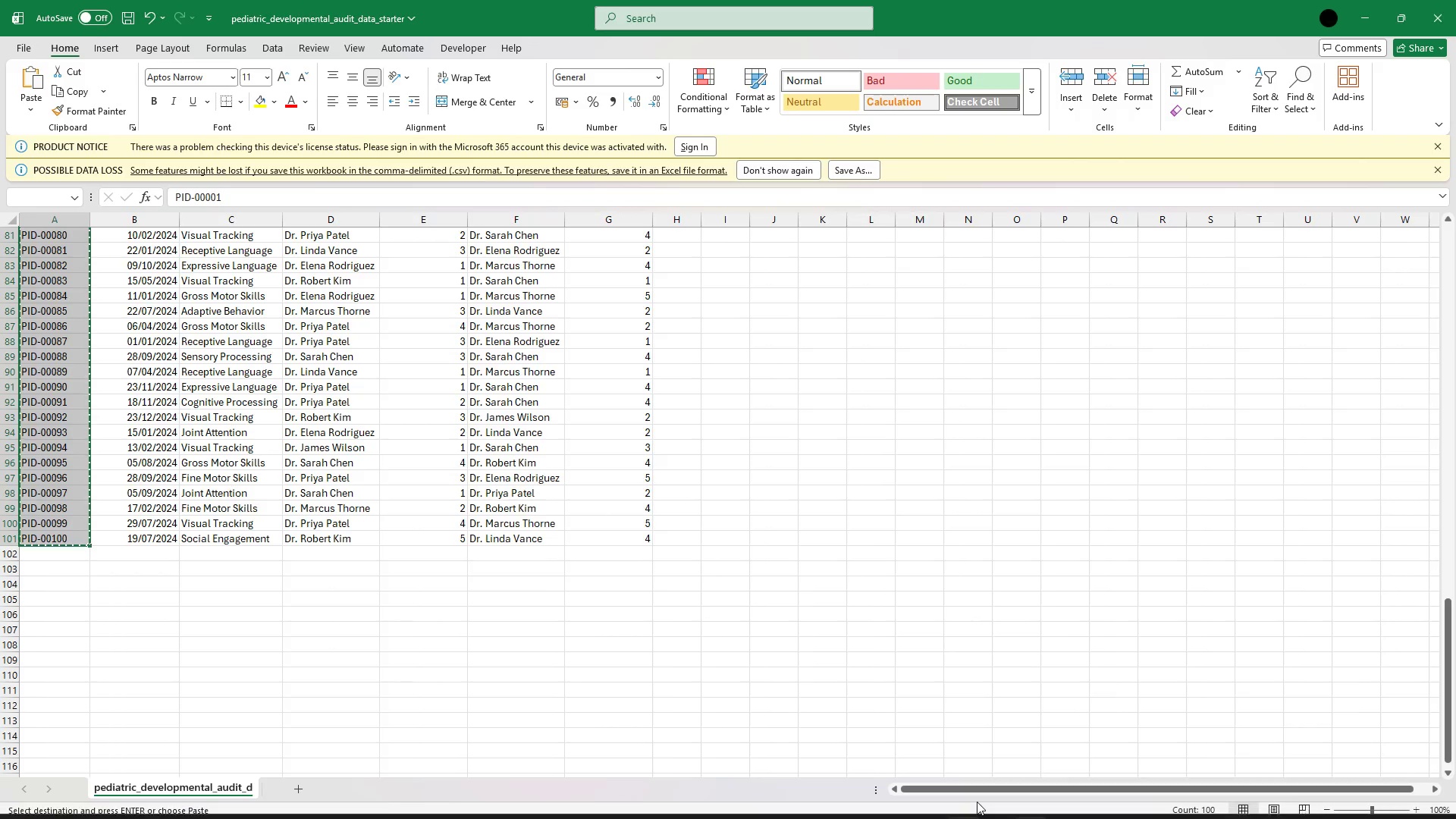 
wait(13.92)
 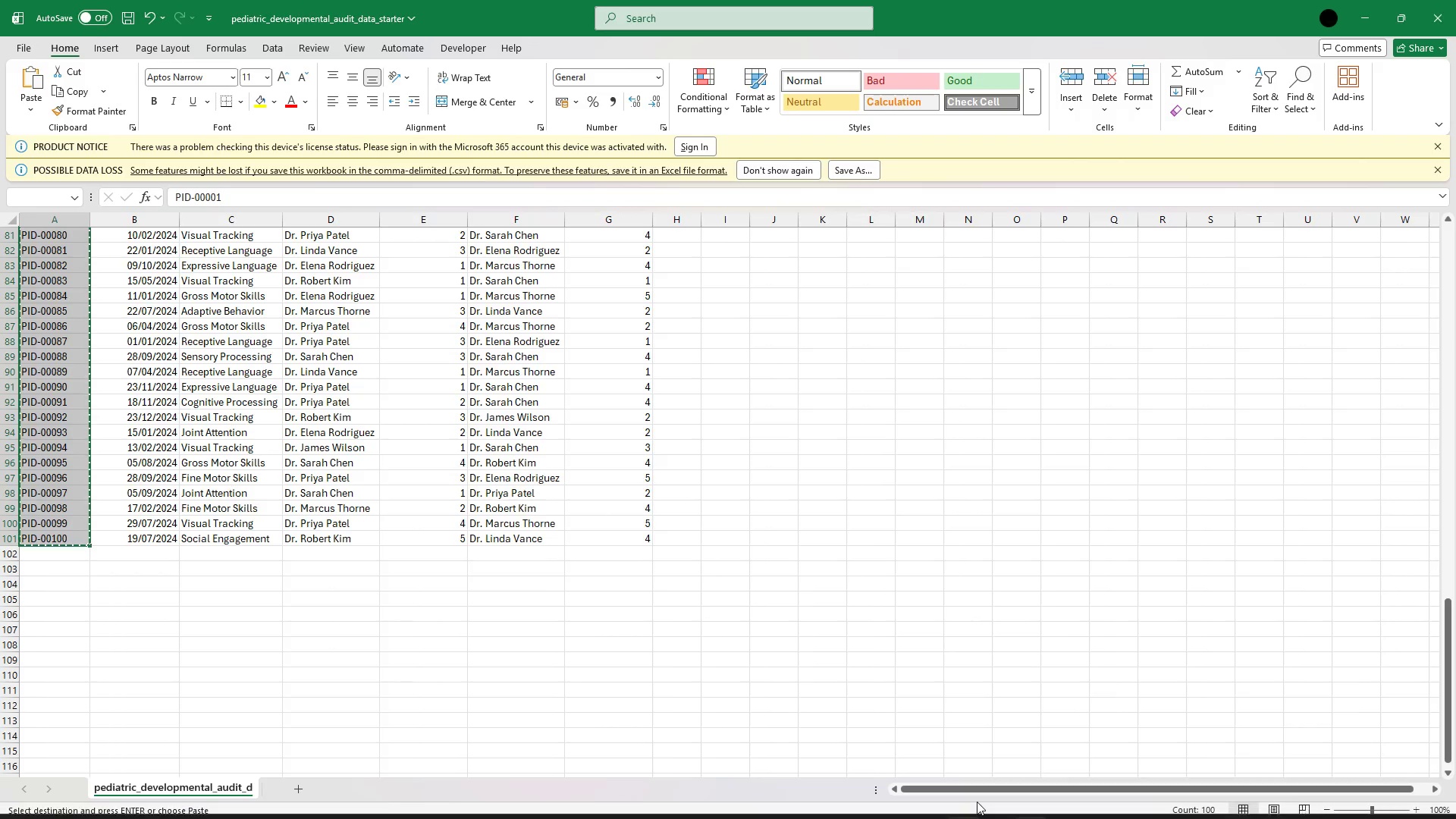 
mouse_move([1370, 804])
 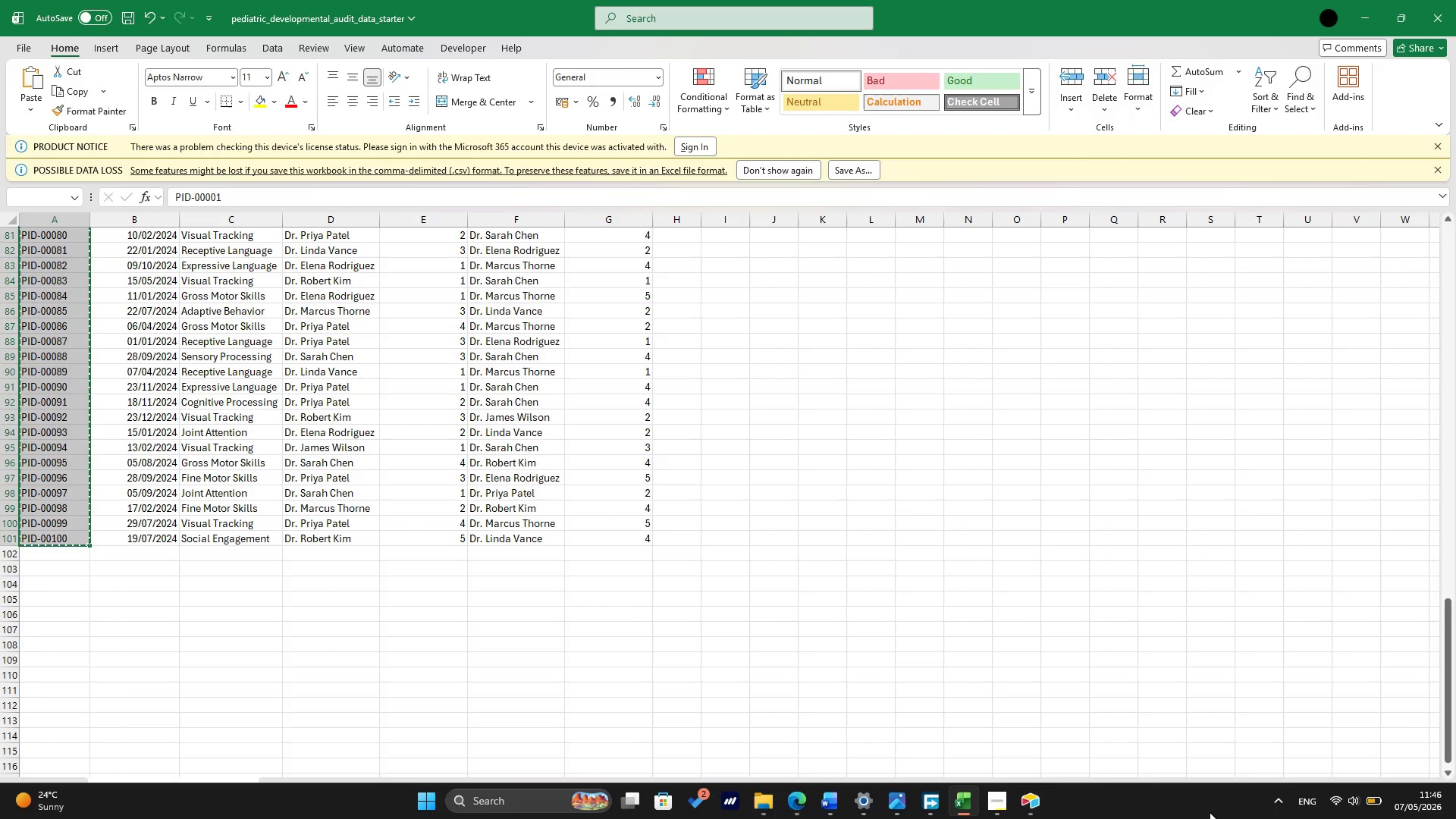 
left_click([1210, 812])
 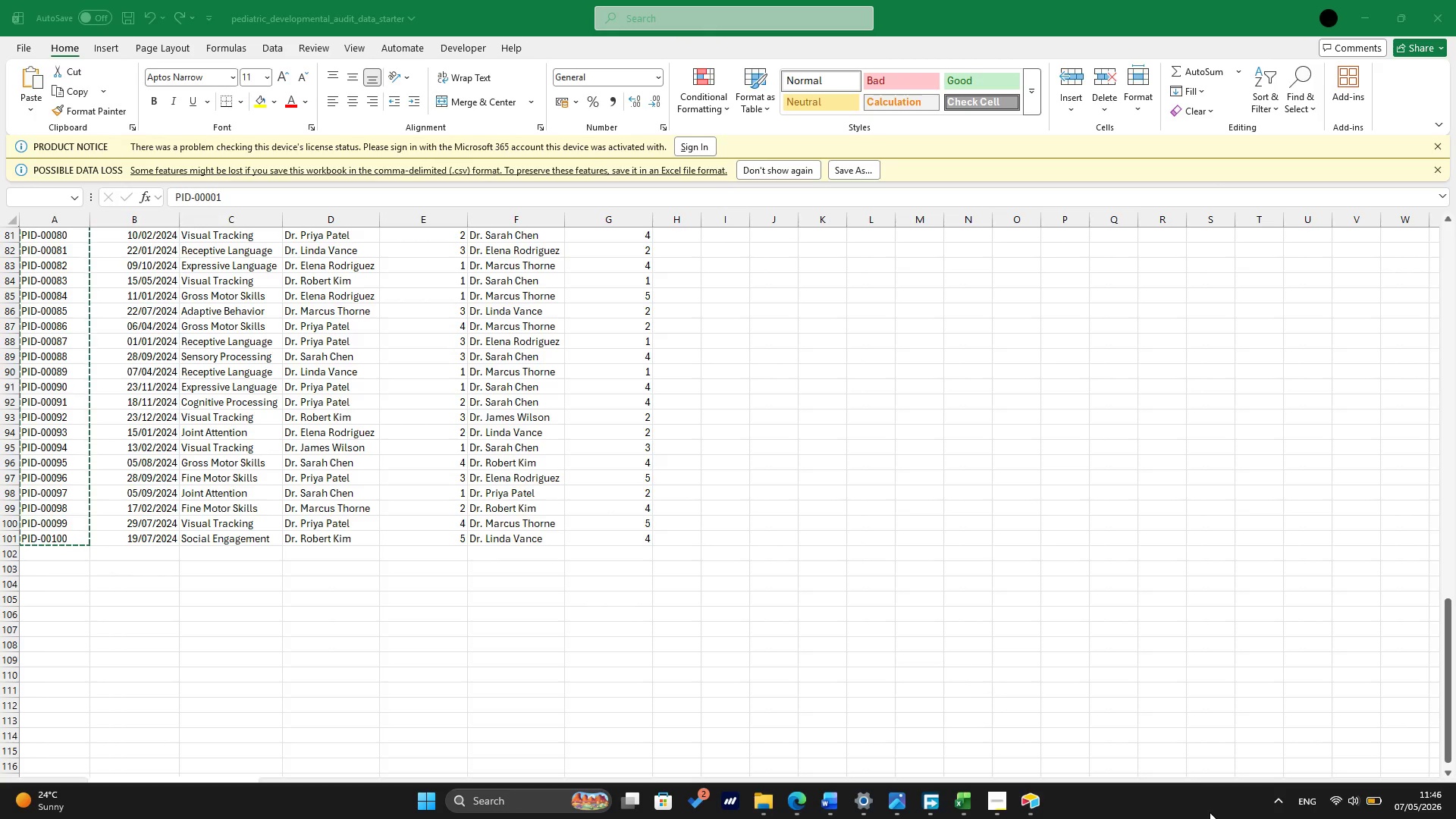 
wait(8.33)
 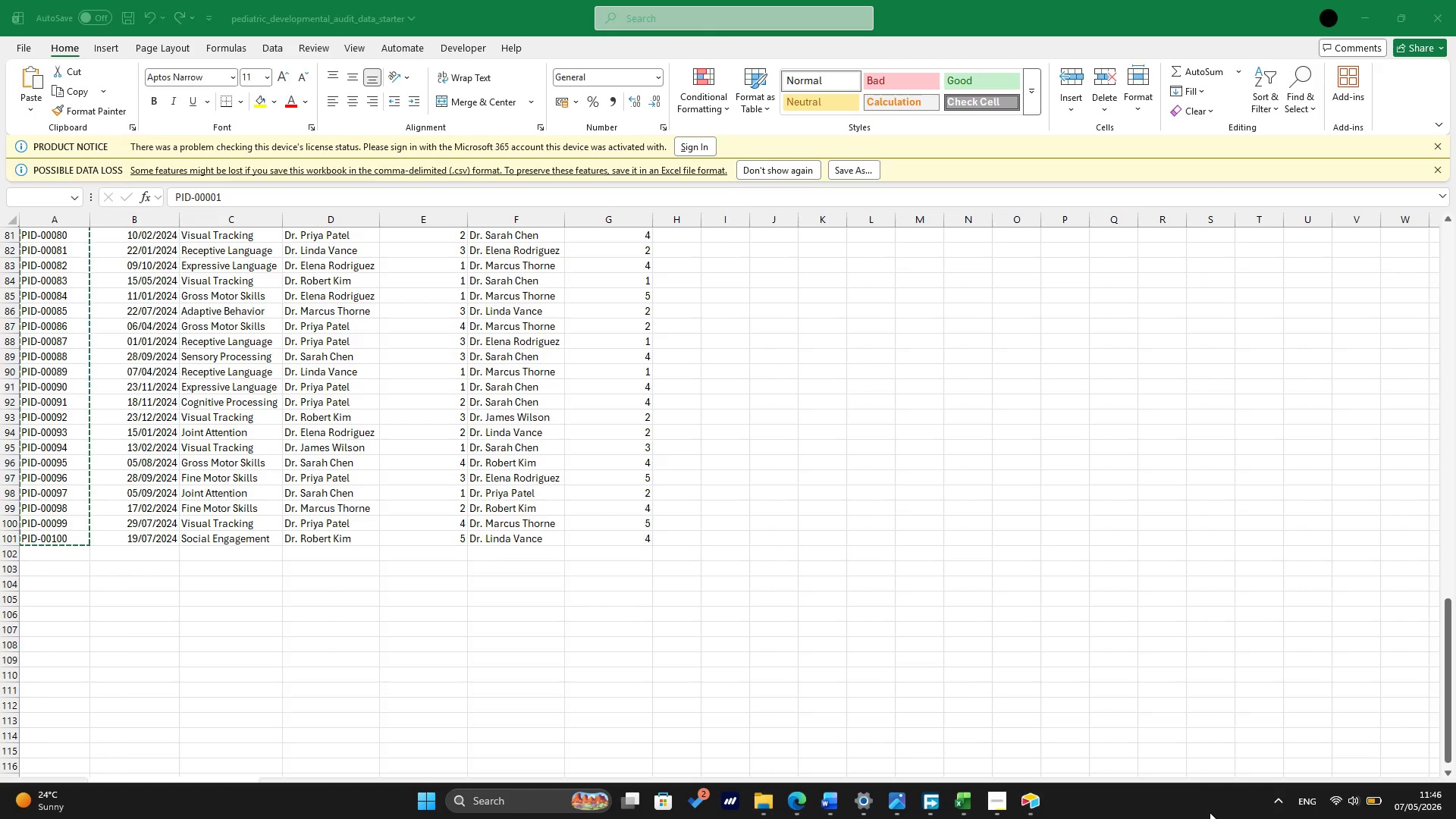 
left_click([1046, 805])
 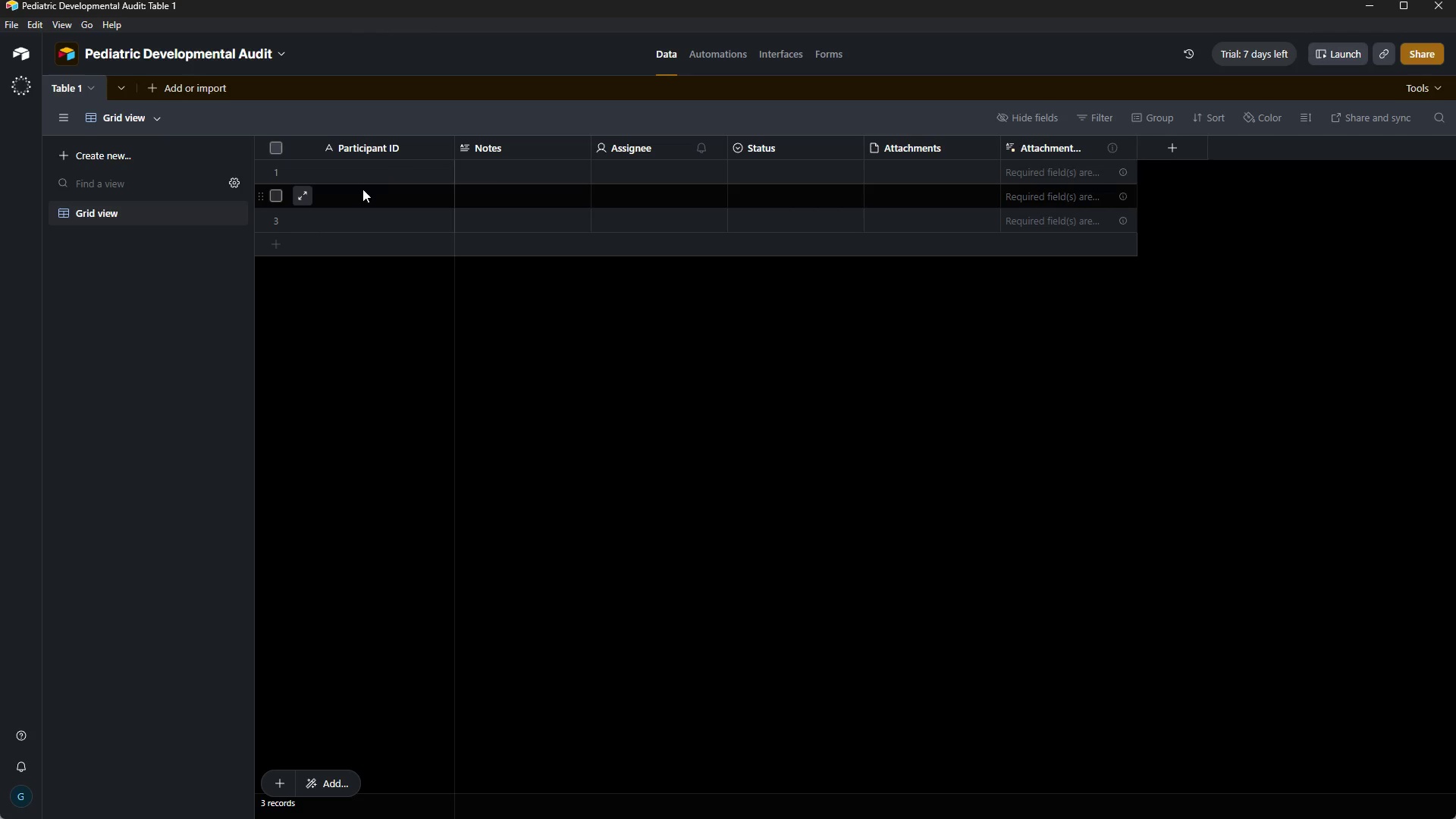 
left_click([361, 180])
 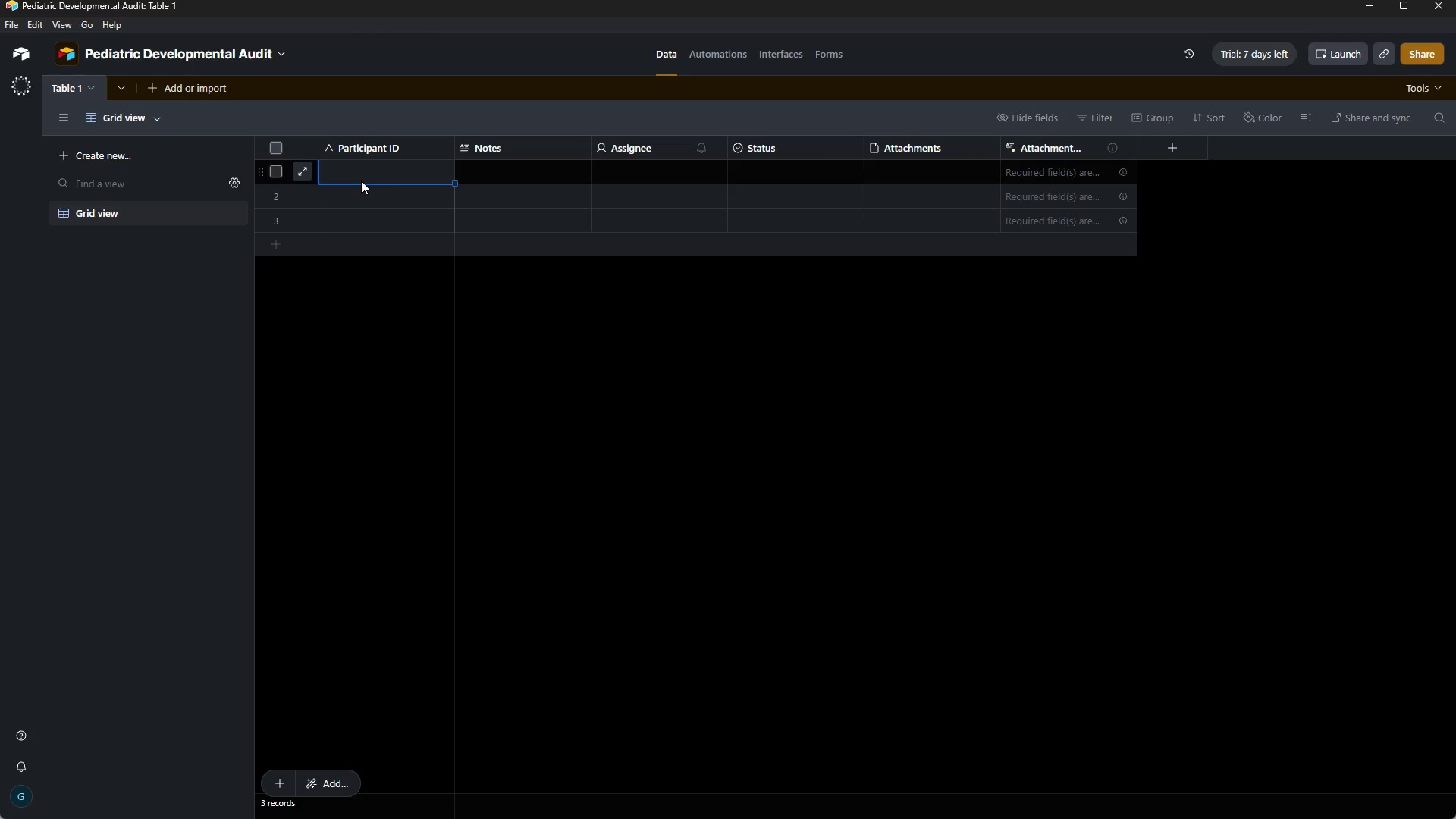 
key(Control+V)
 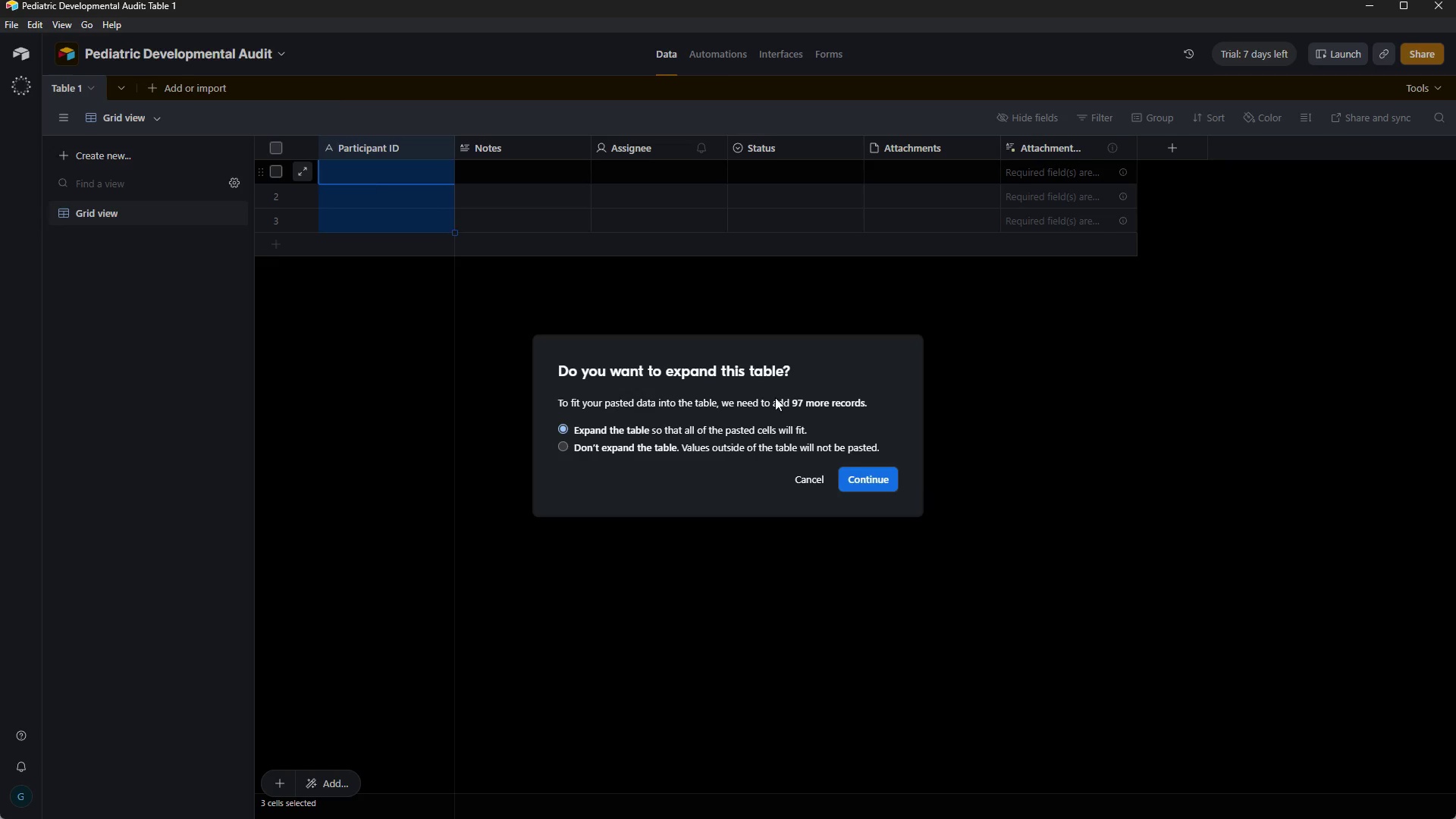 
left_click([883, 481])
 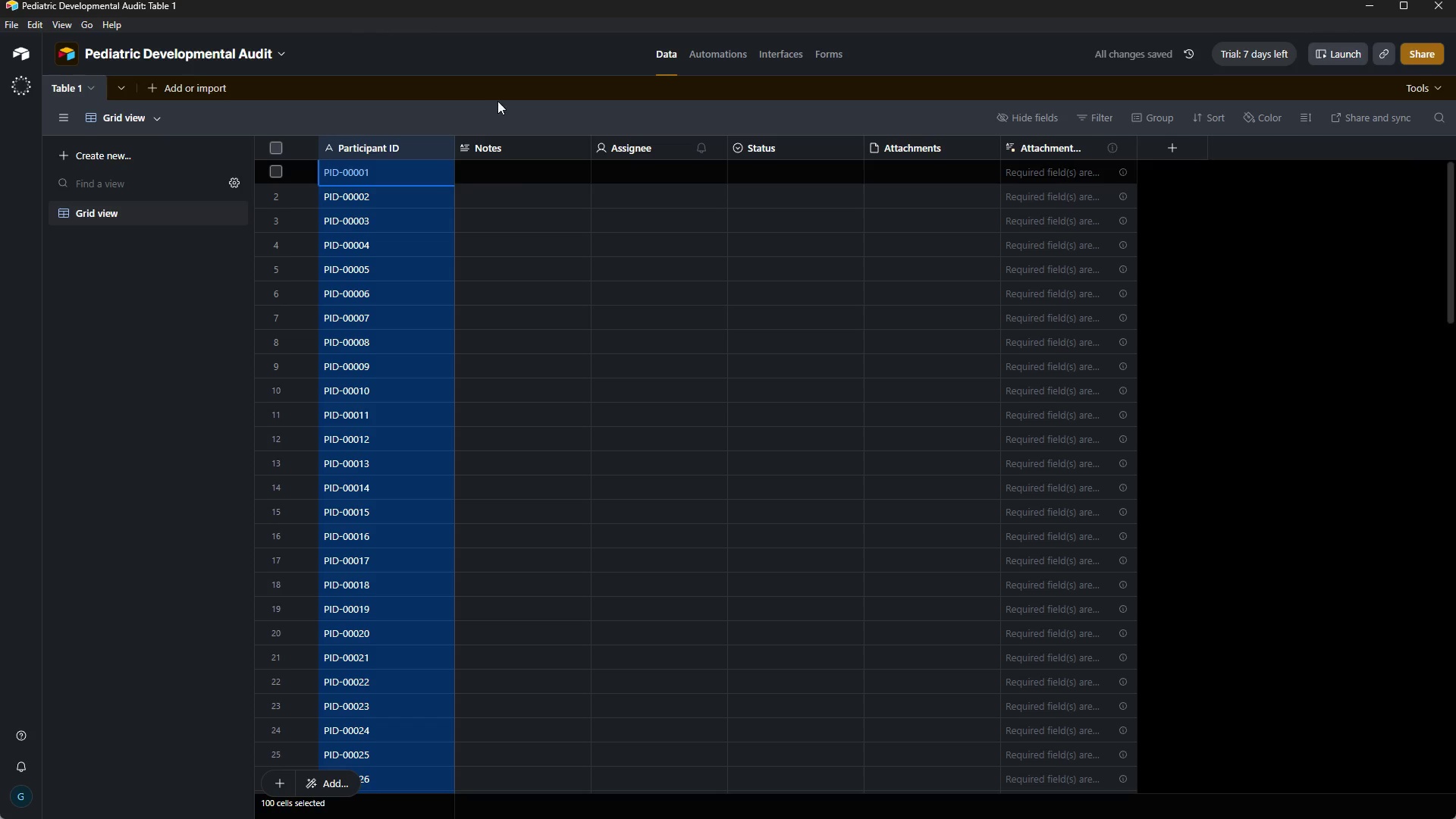 
wait(5.72)
 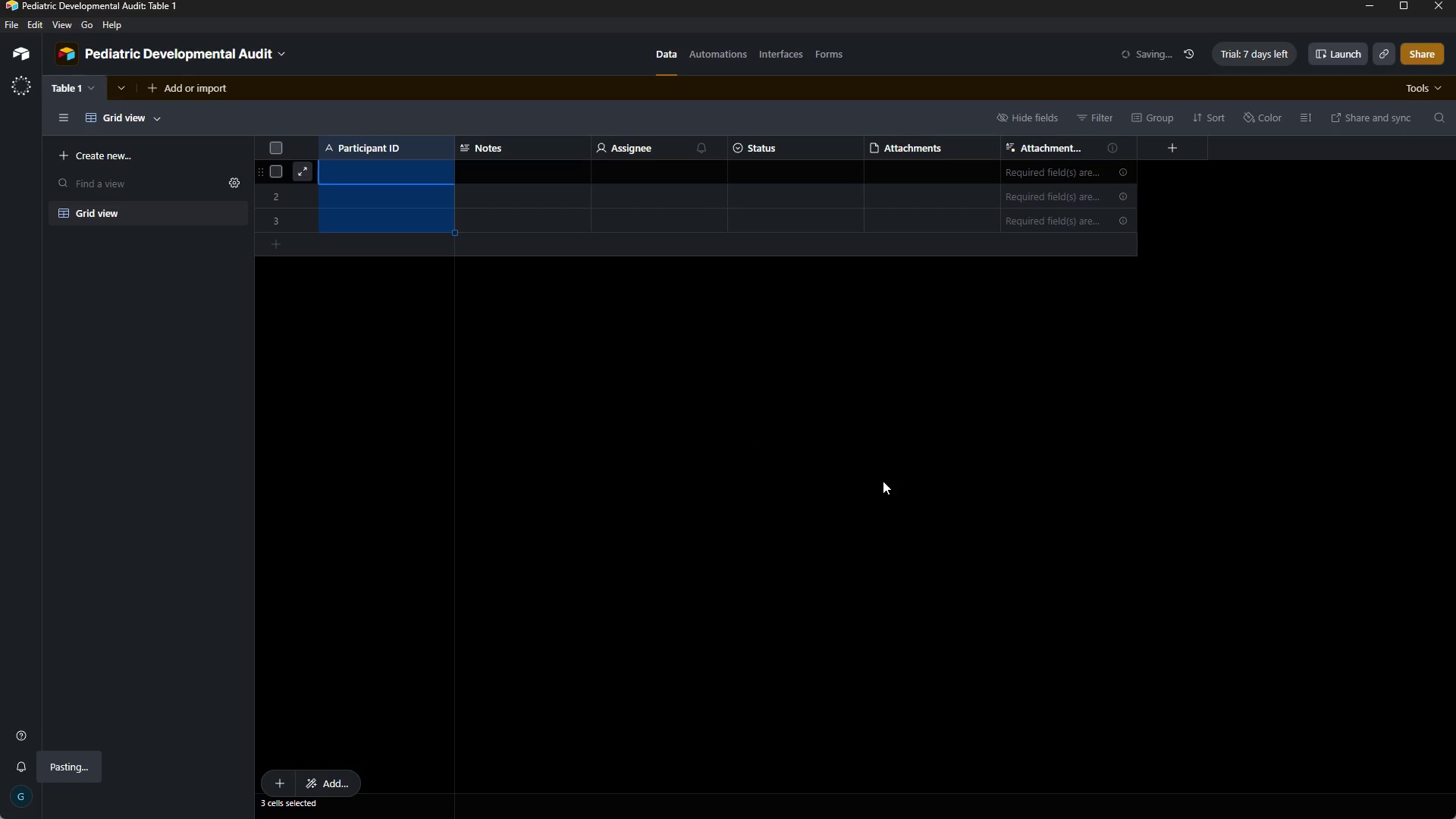 
left_click([507, 144])
 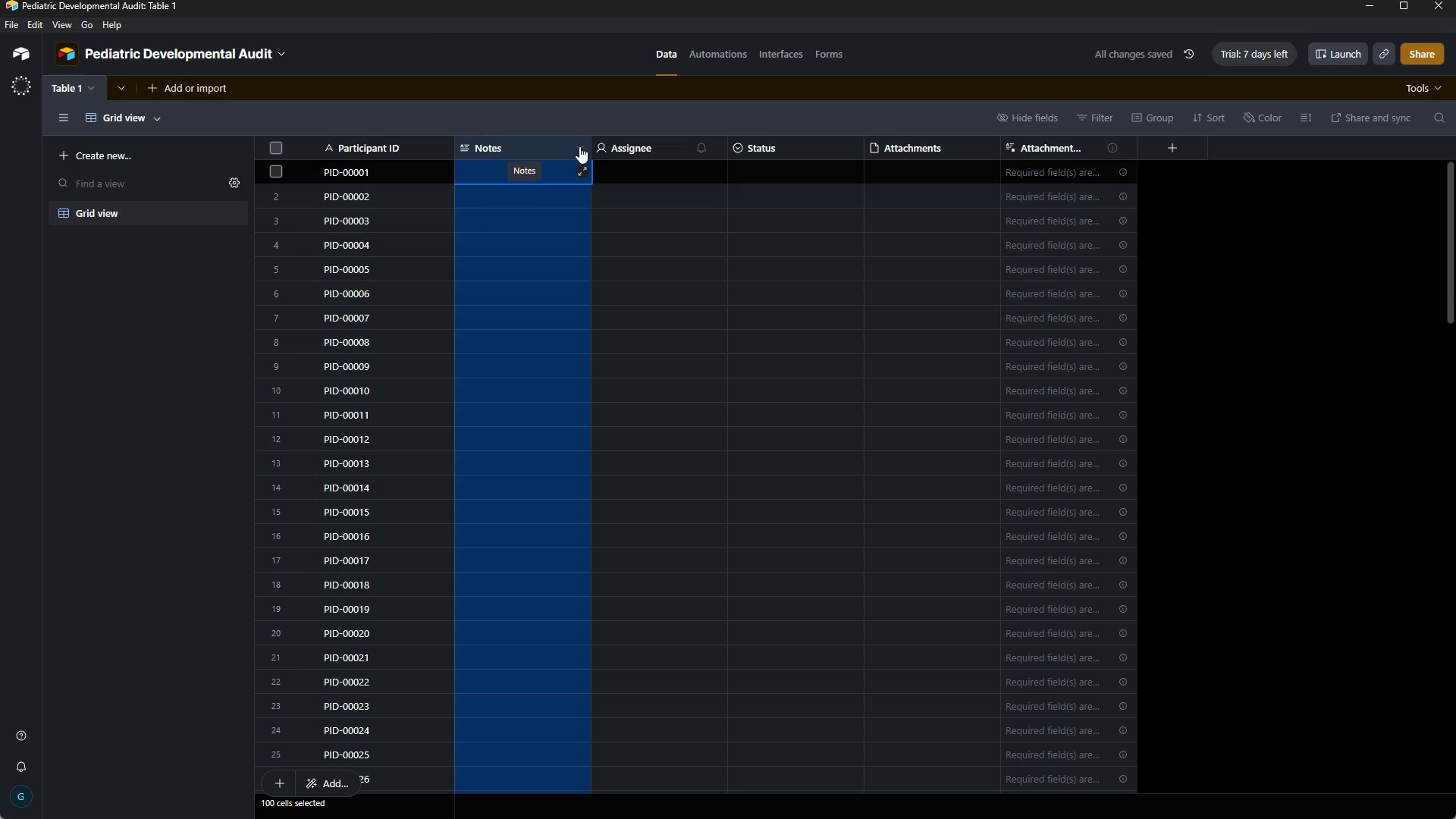 
left_click([580, 146])
 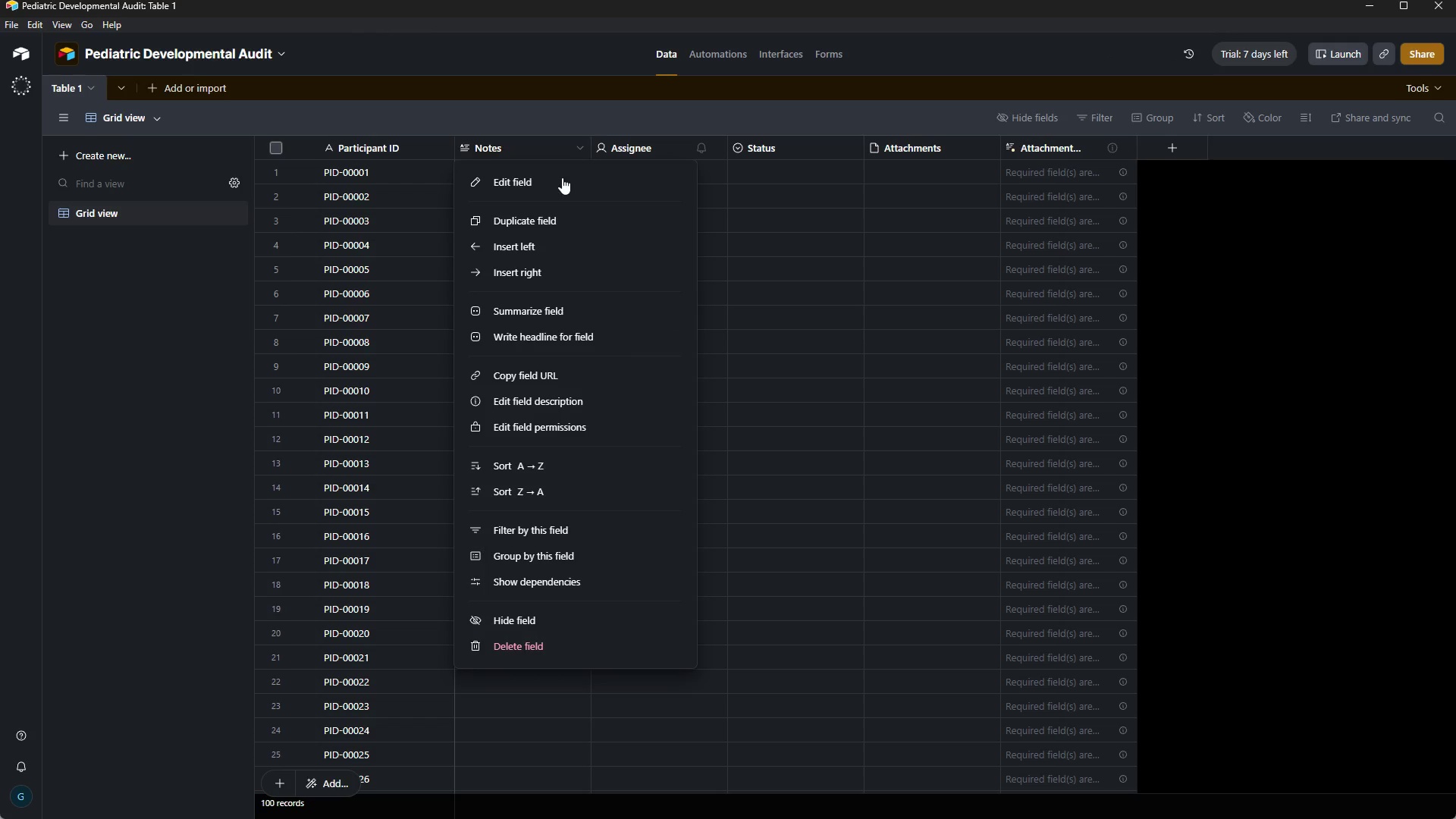 
left_click([561, 177])
 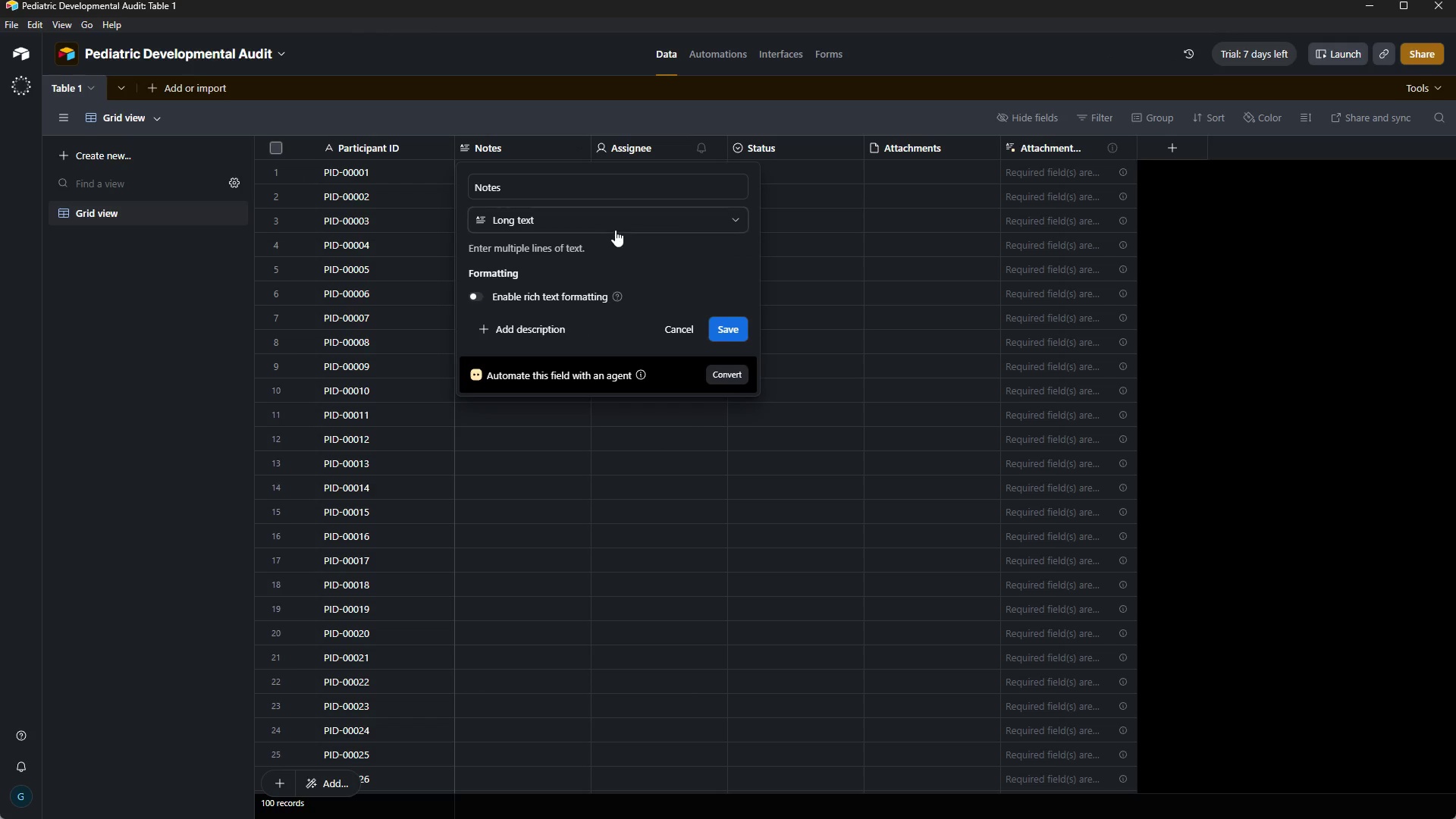 
left_click([609, 228])
 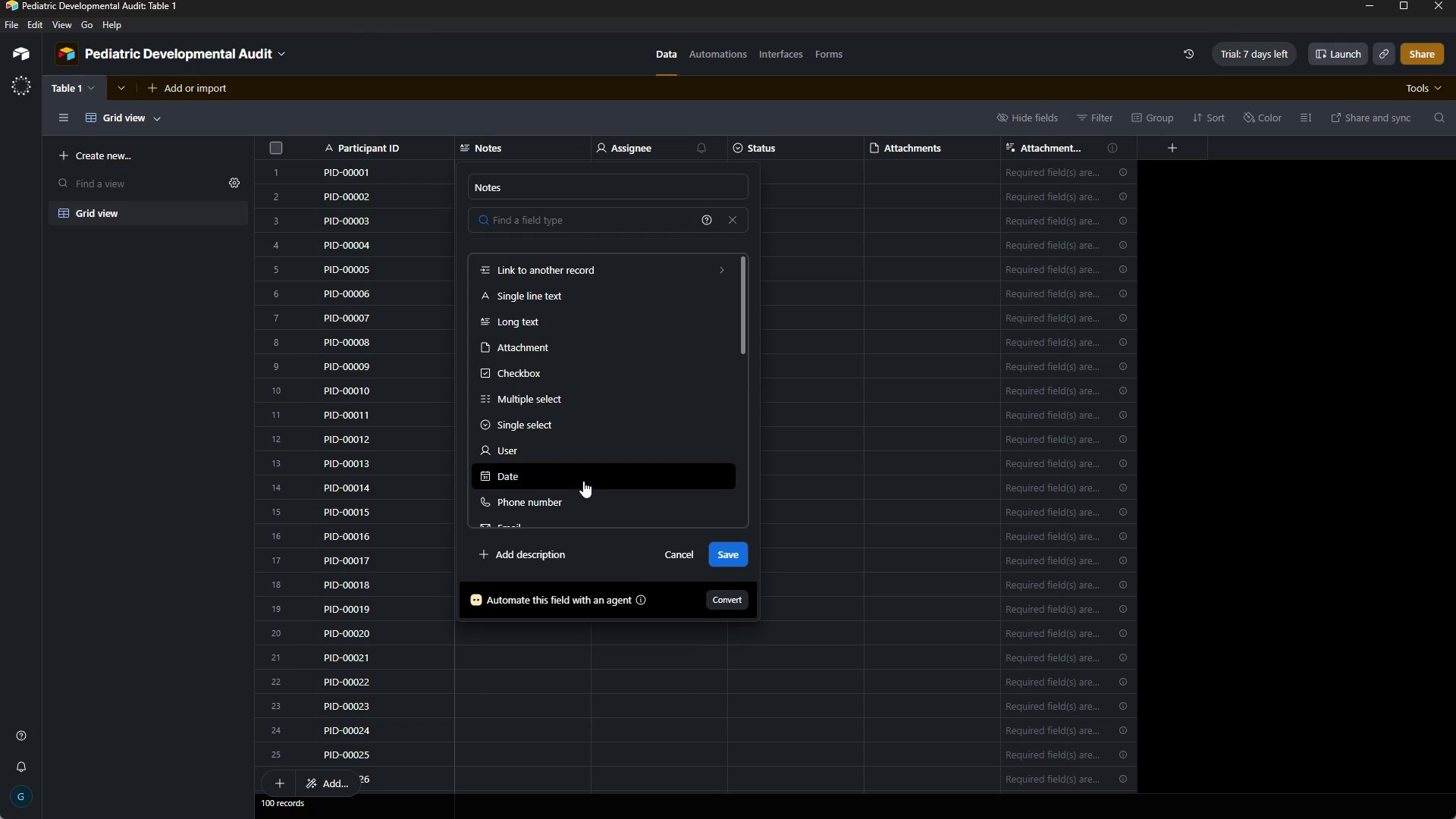 
left_click([582, 480])
 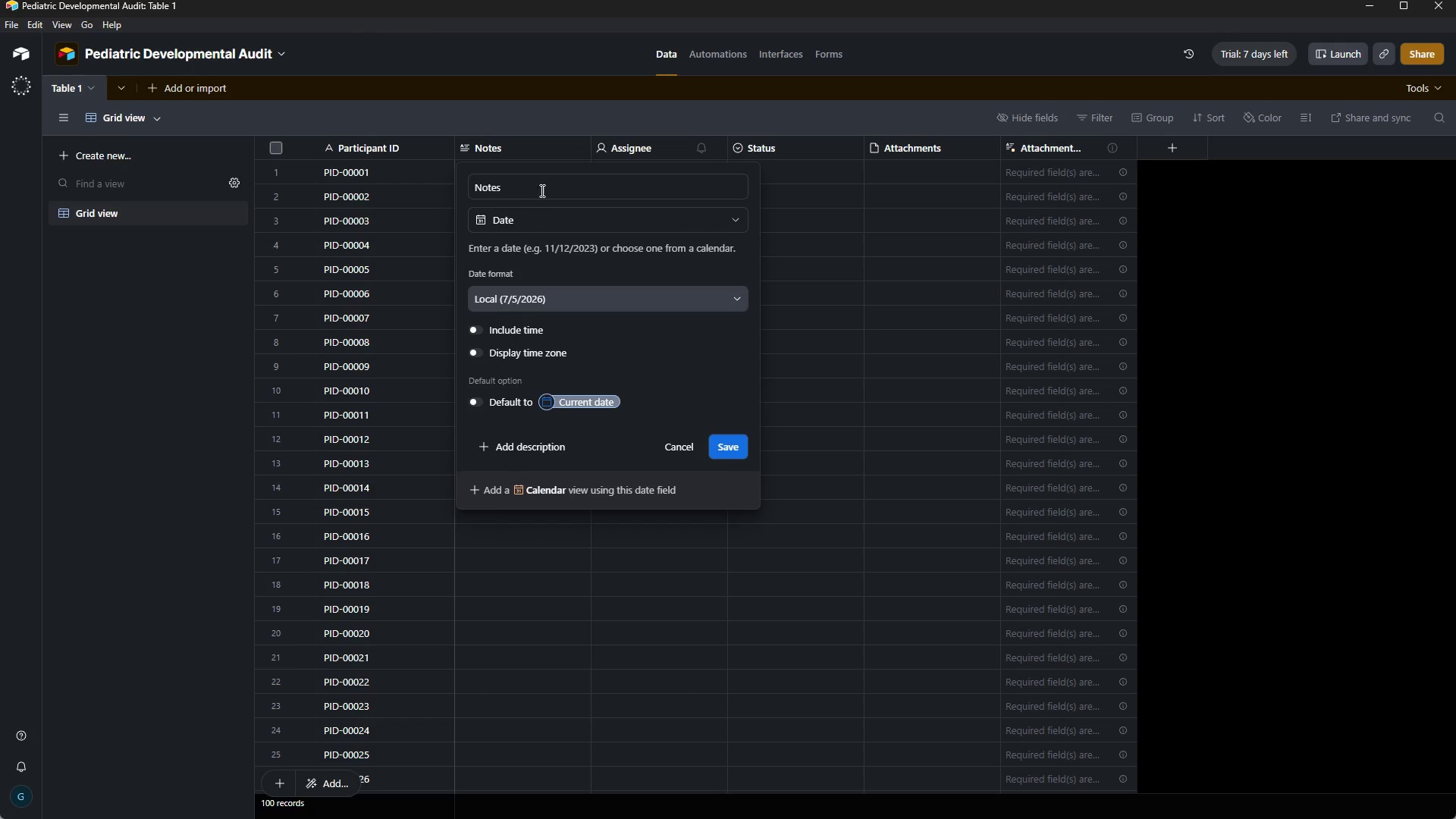 
left_click_drag(start_coordinate=[541, 184], to_coordinate=[397, 186])
 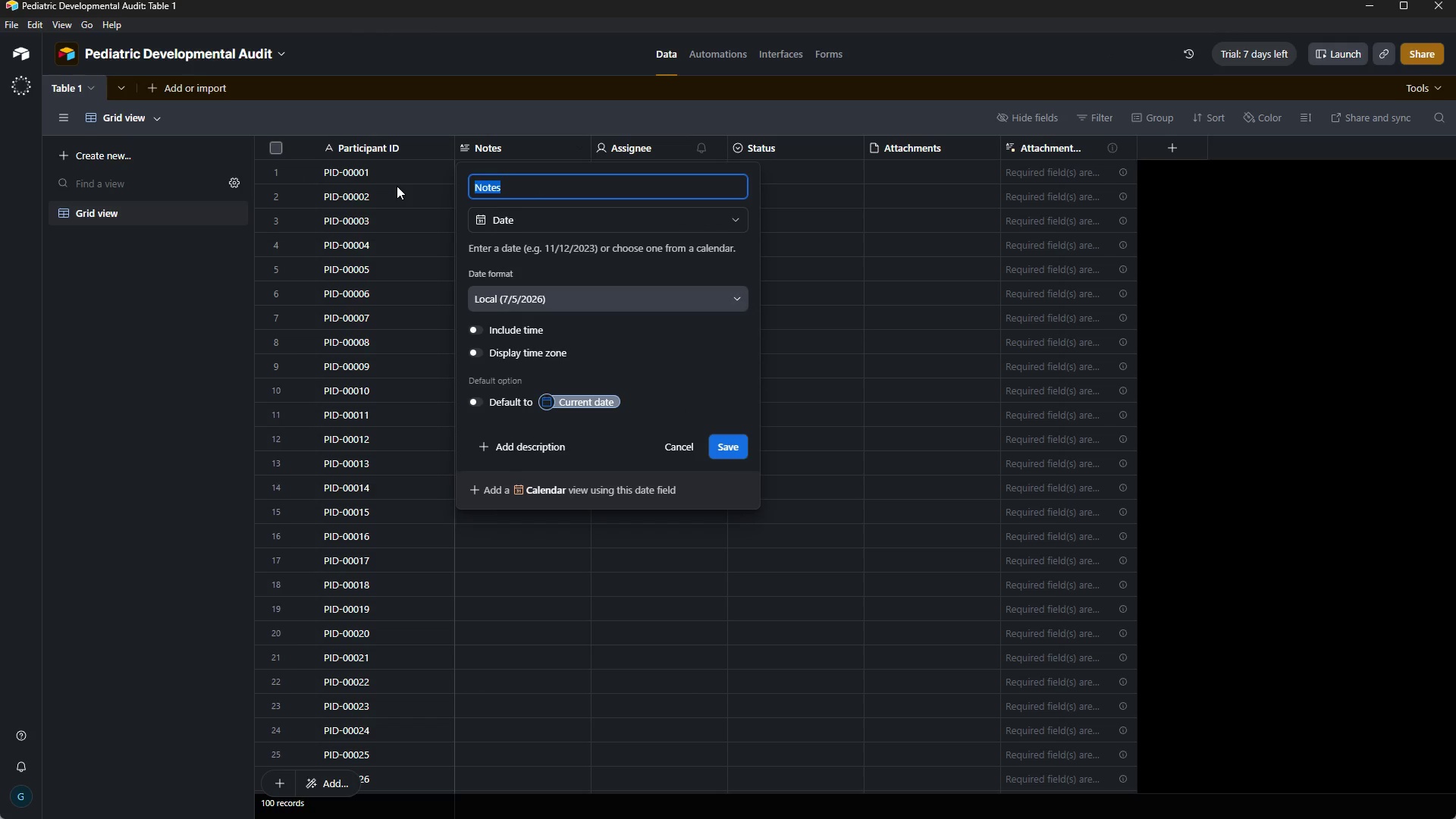 
key(Backspace)
type(Assesment Date)
 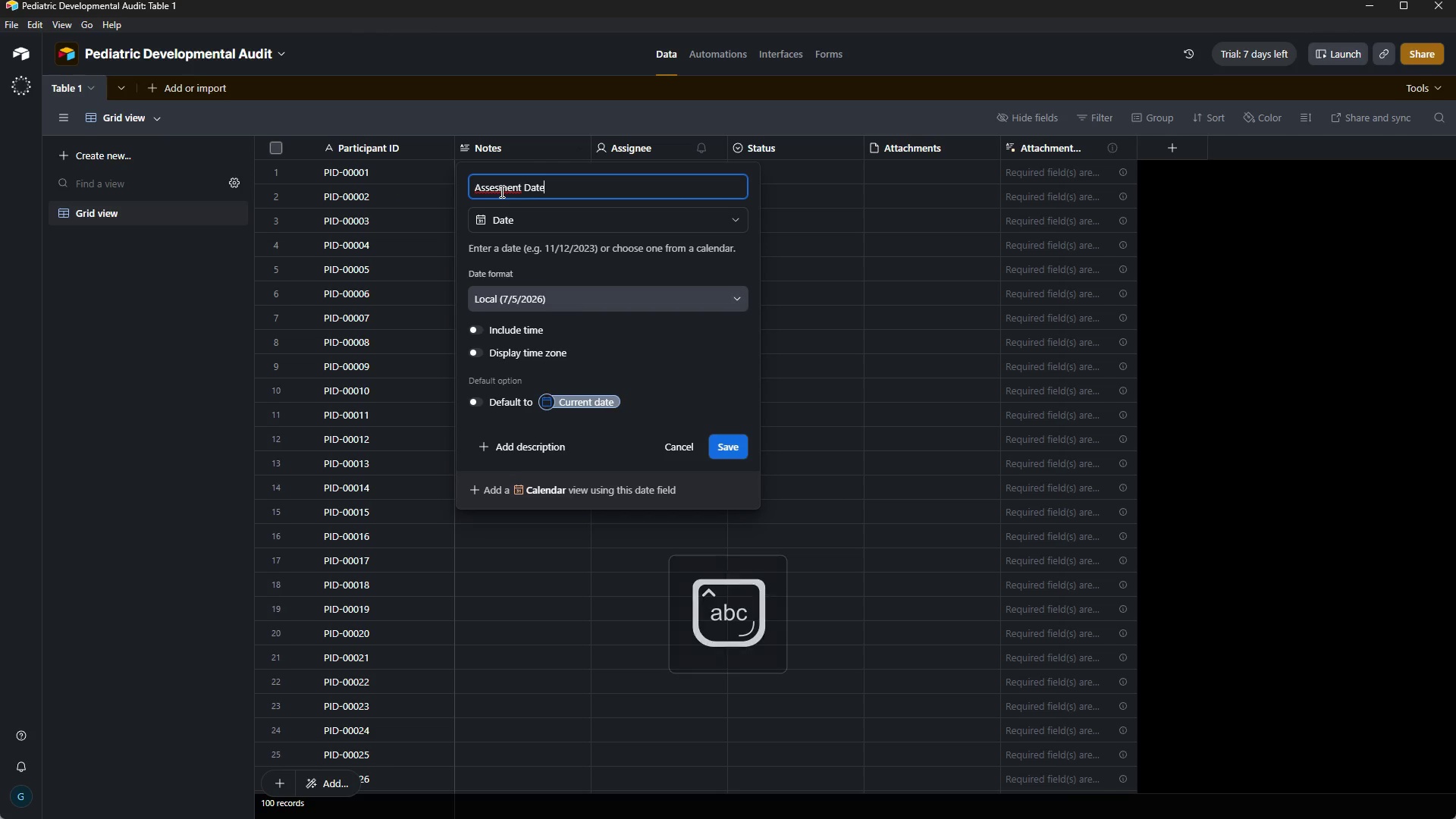 
left_click([497, 184])
 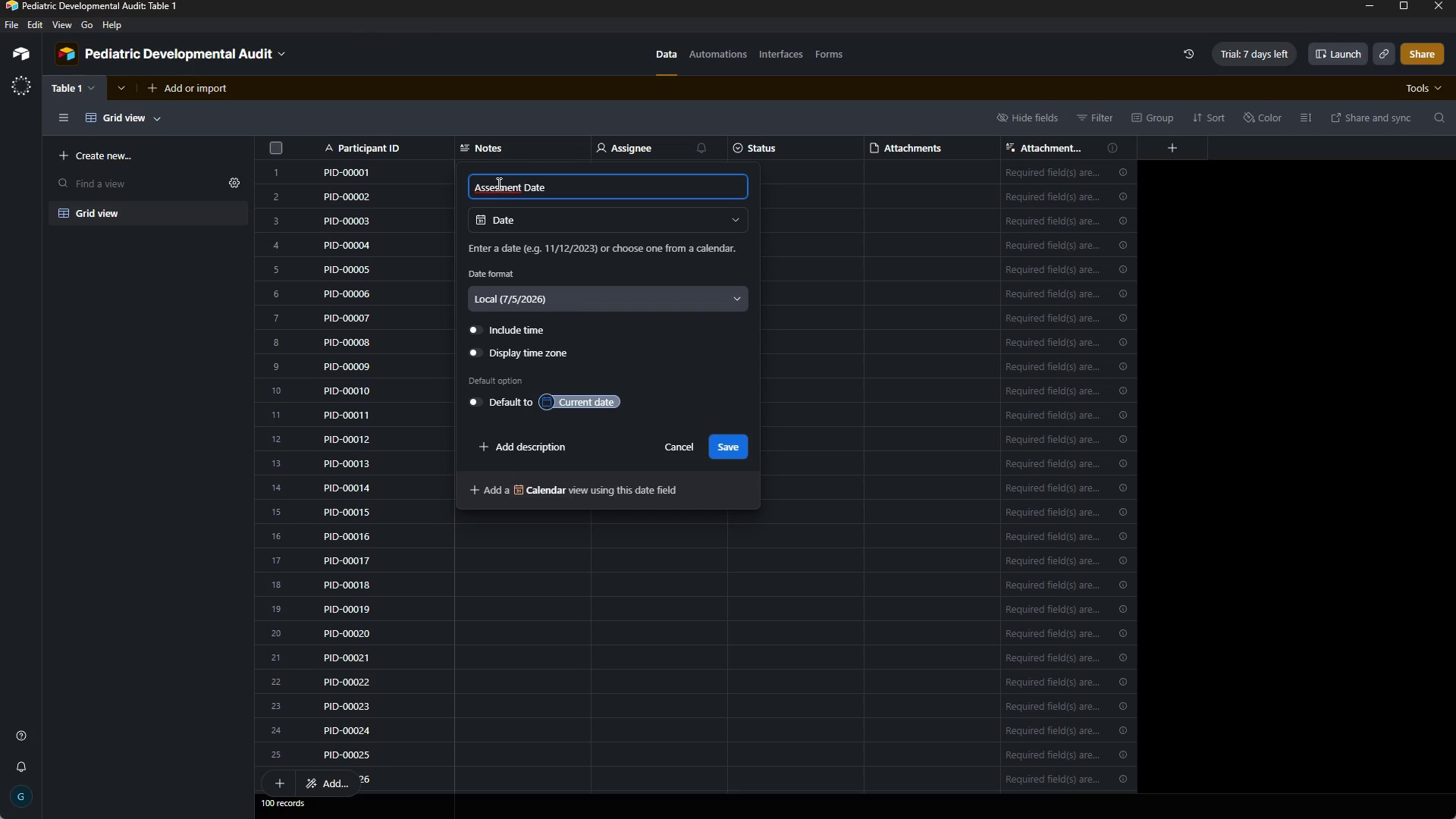 
key(S)
 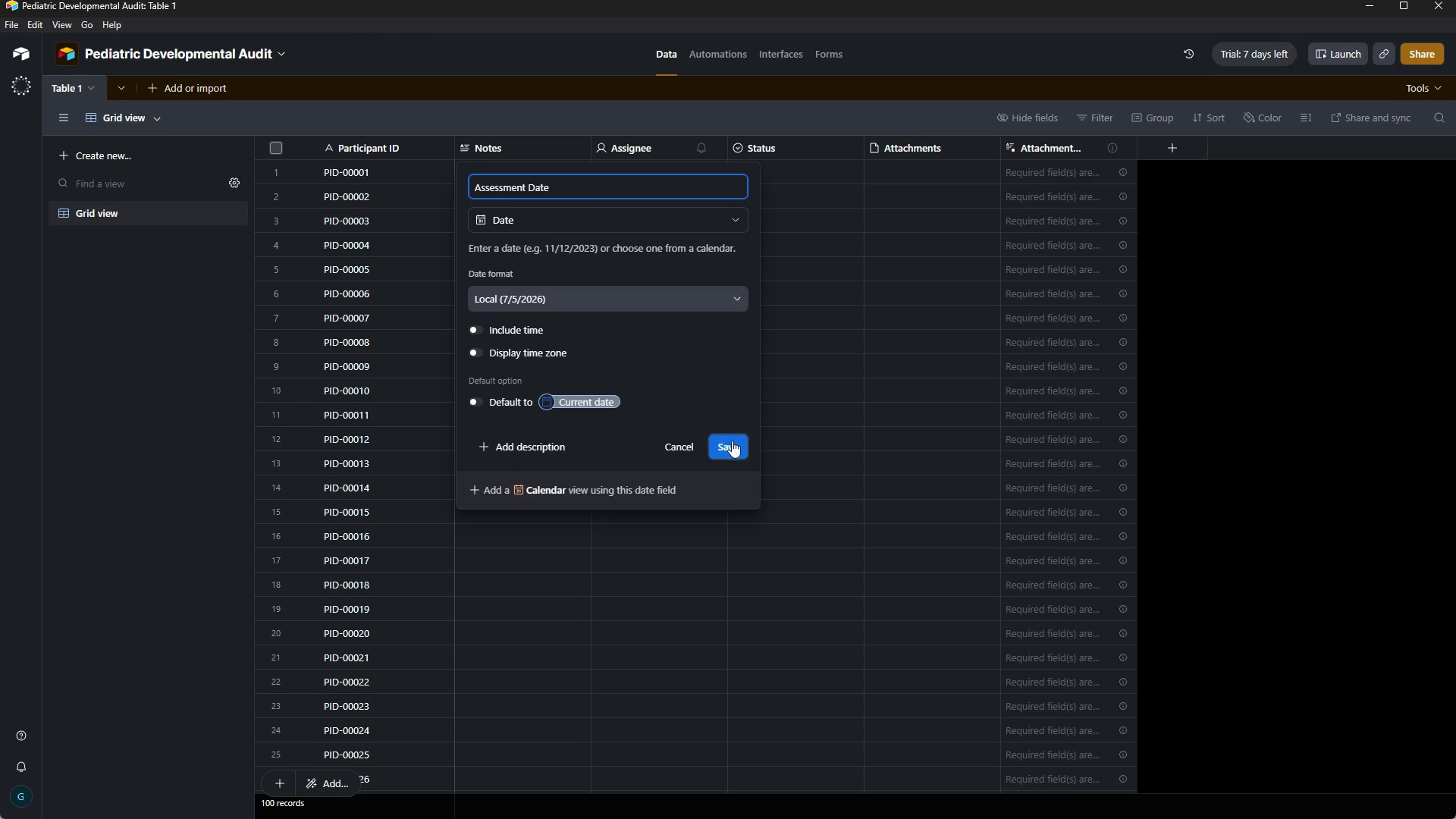 
left_click([734, 444])
 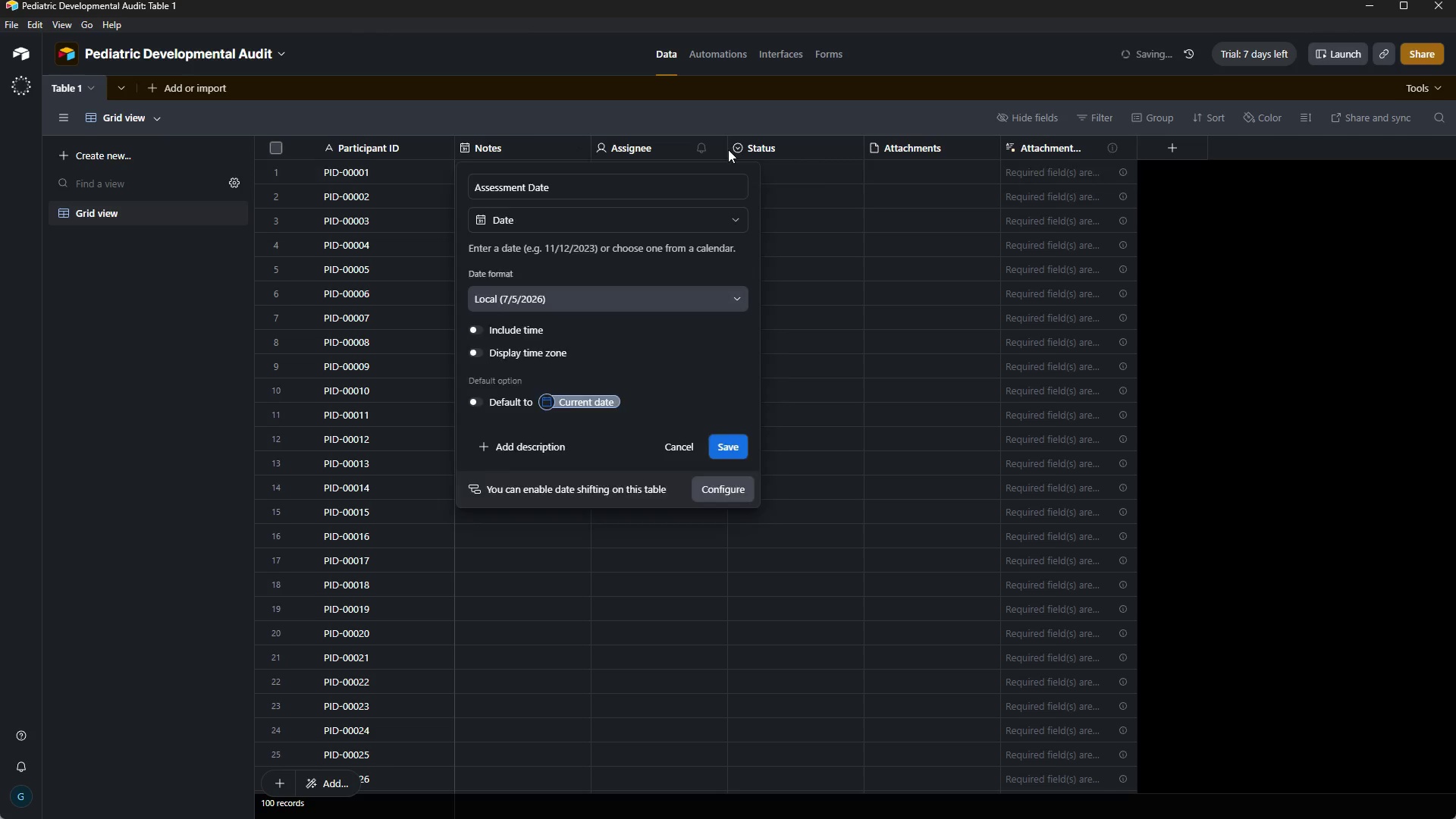 
left_click([683, 141])
 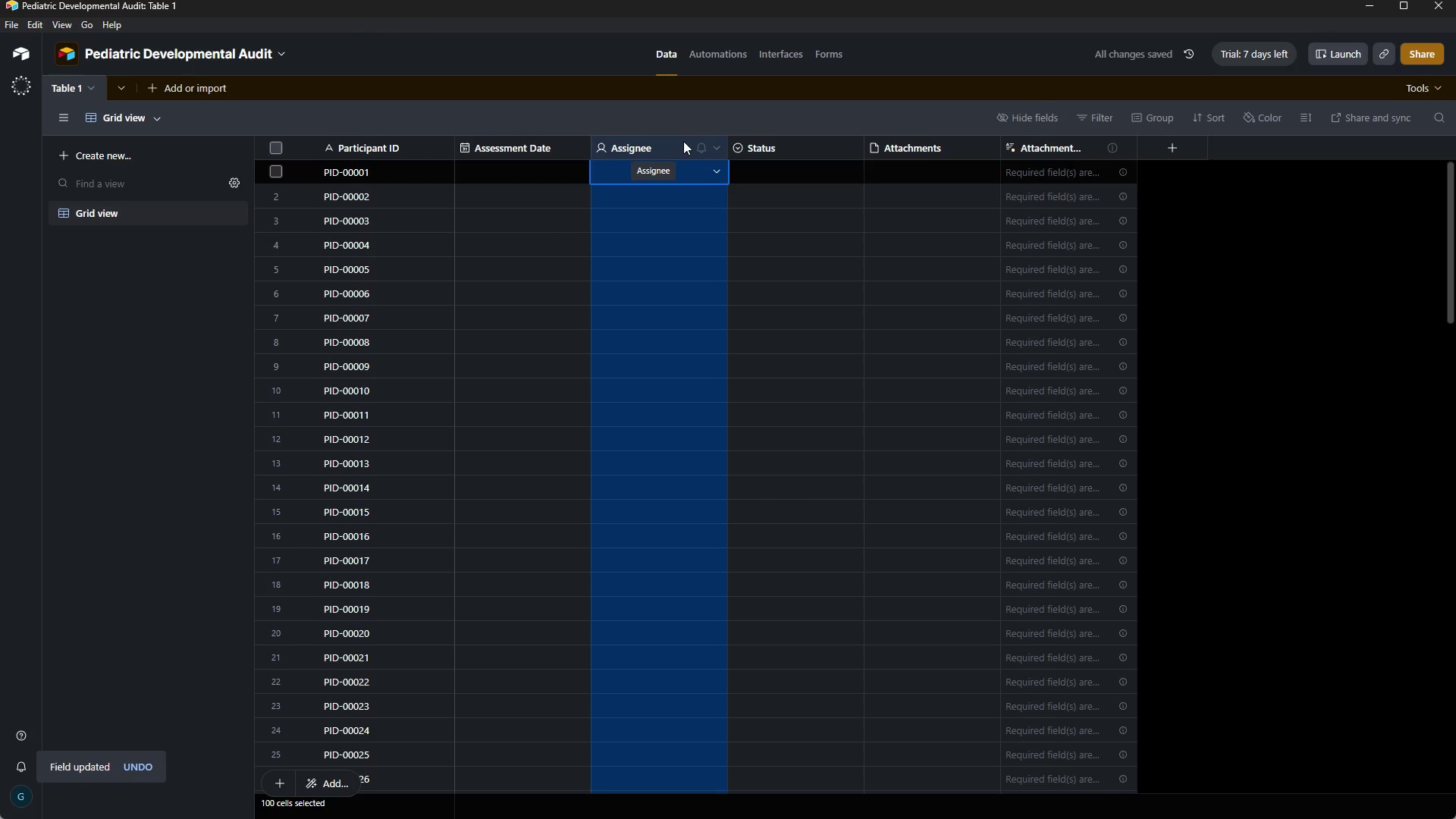 
key(Shift+ArrowRight)
 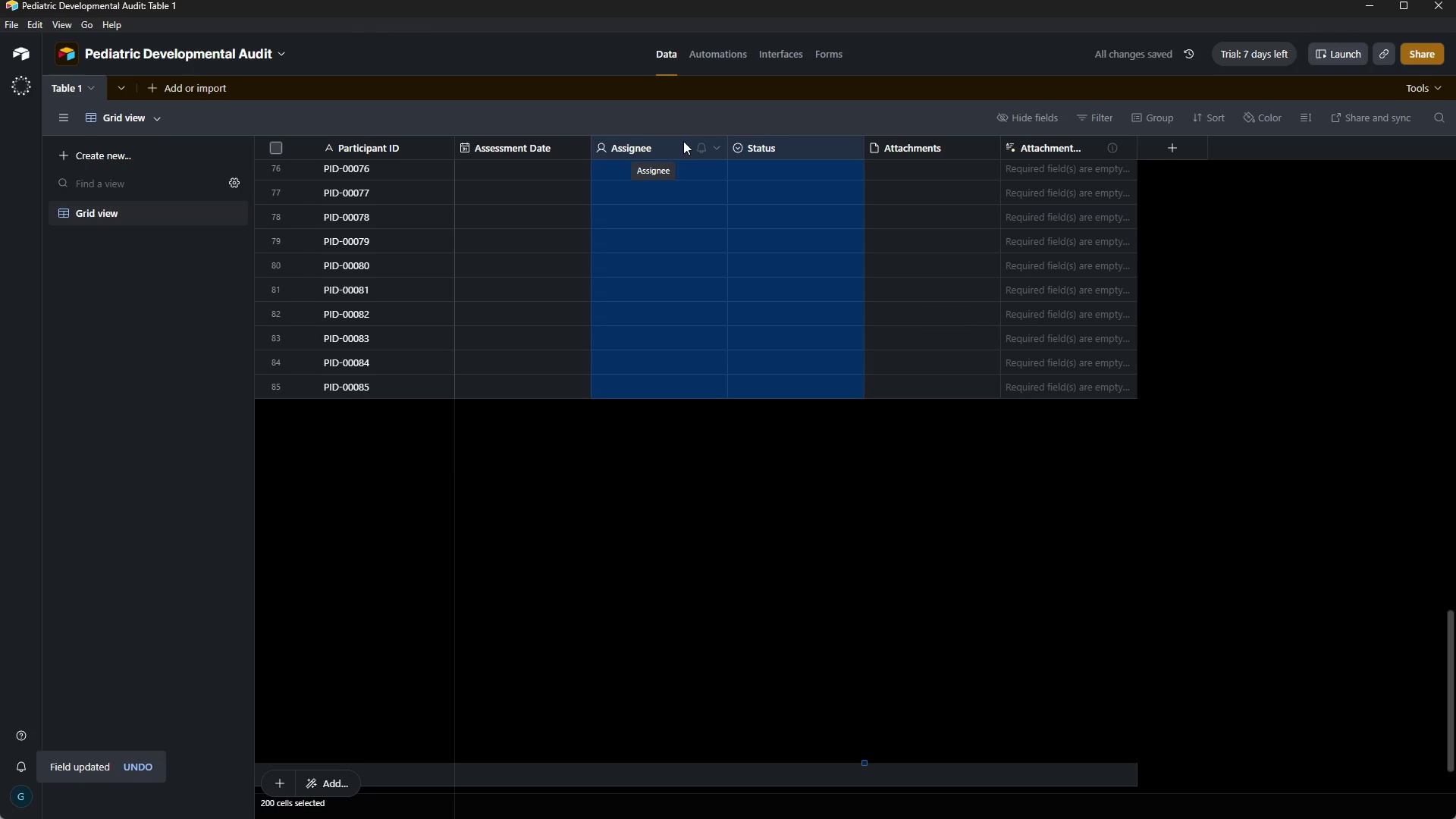 
key(Shift+ArrowRight)
 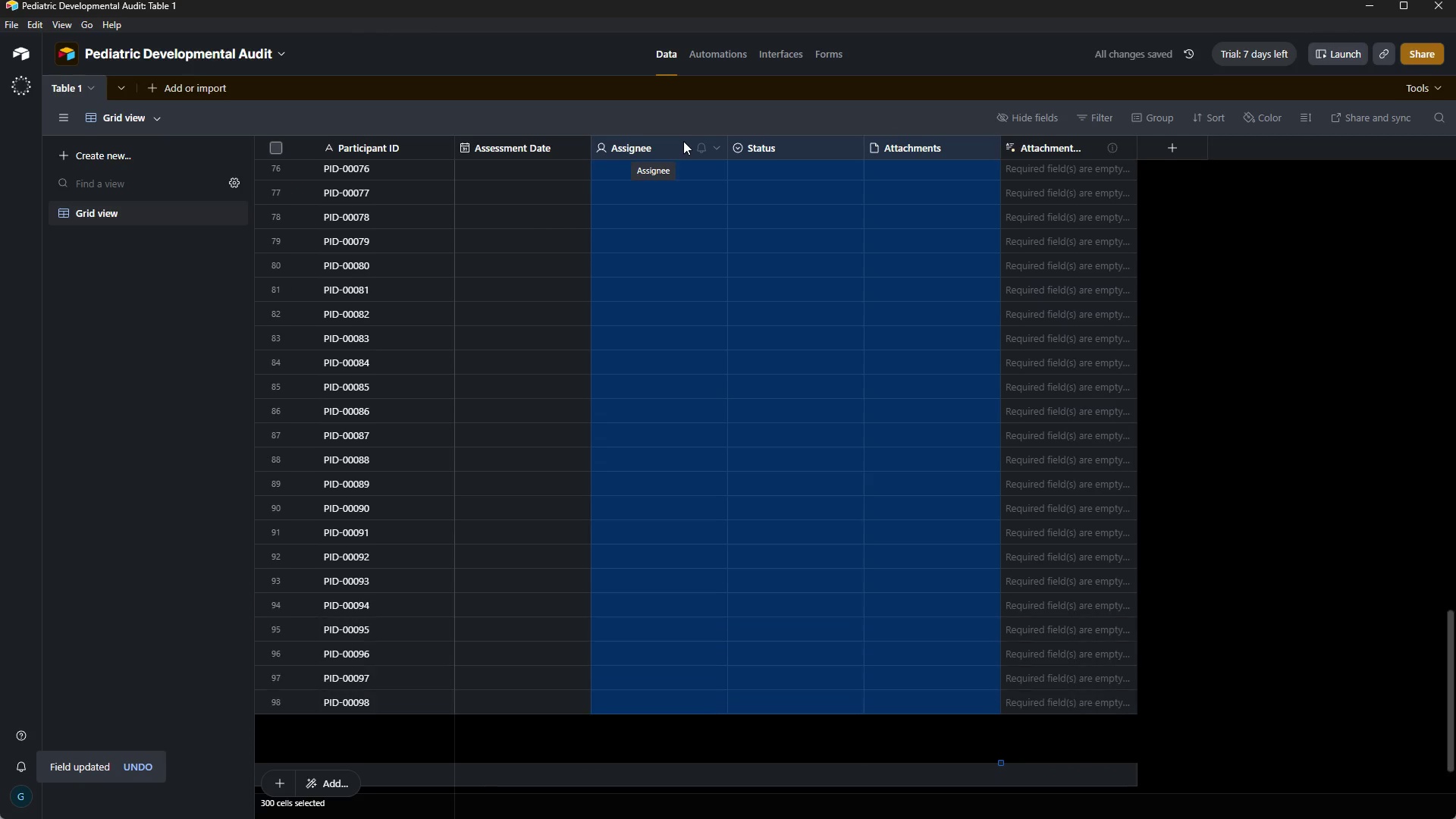 
key(Shift+ArrowRight)
 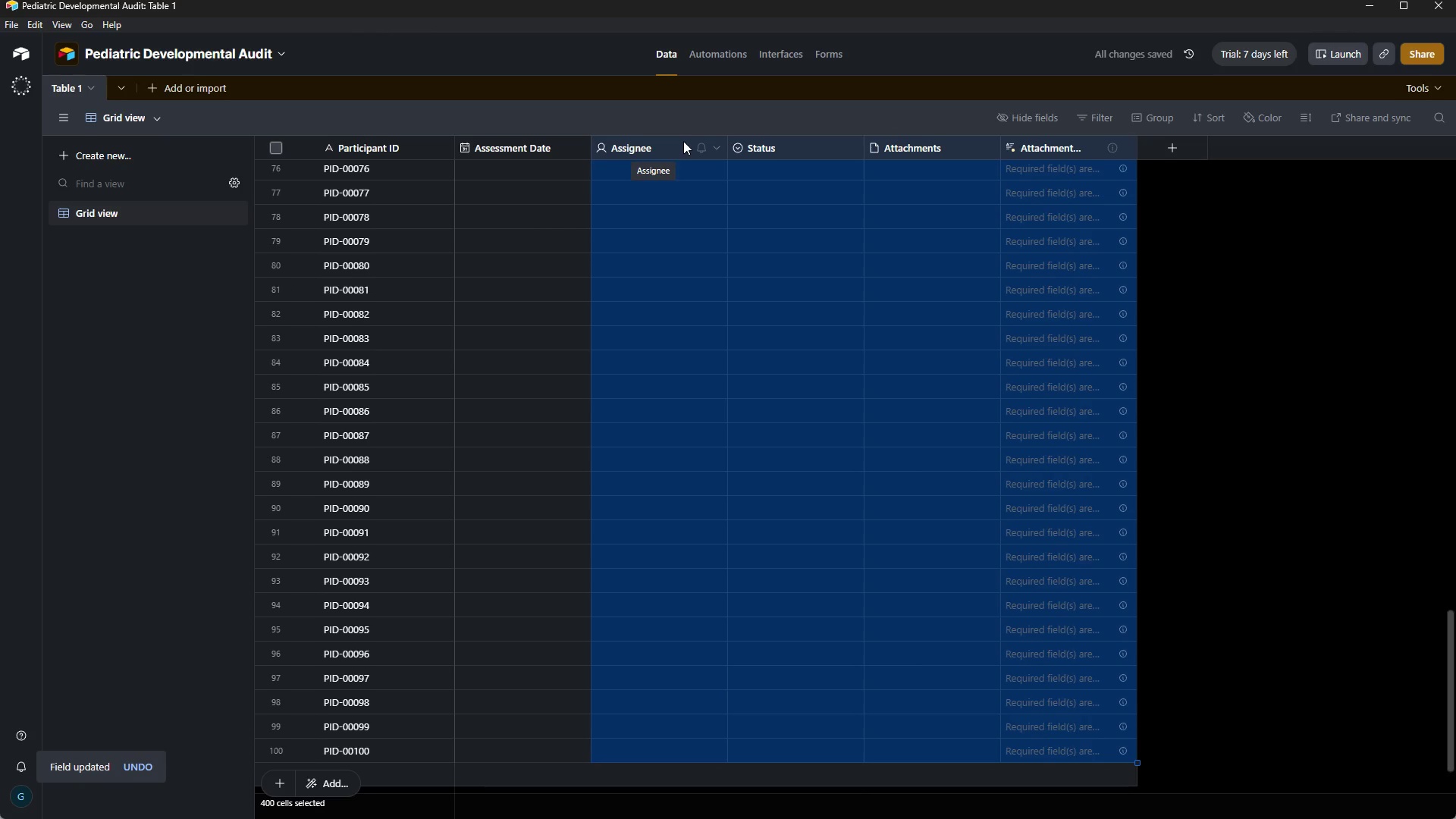 
right_click([683, 141])
 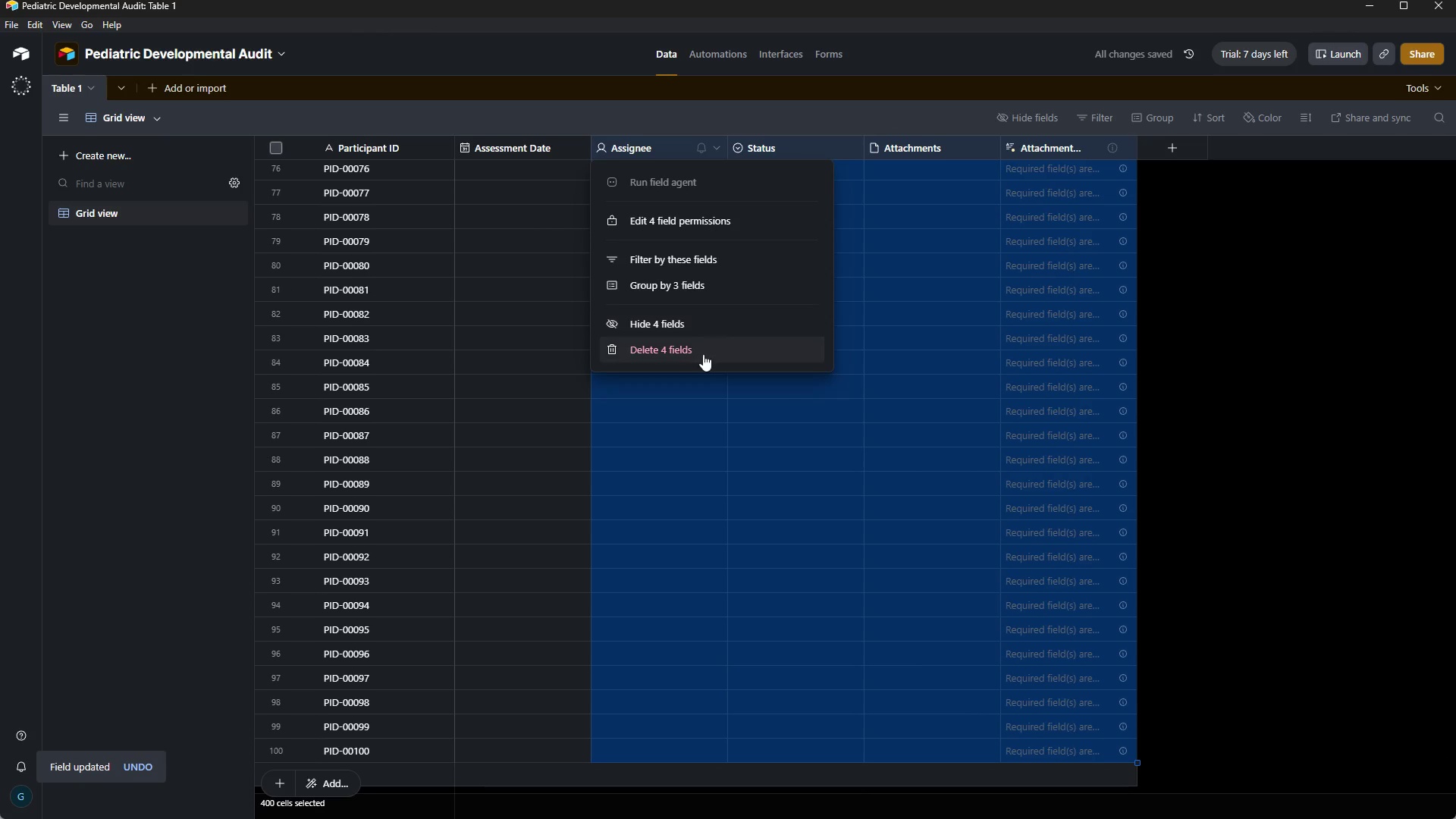 
left_click([692, 358])
 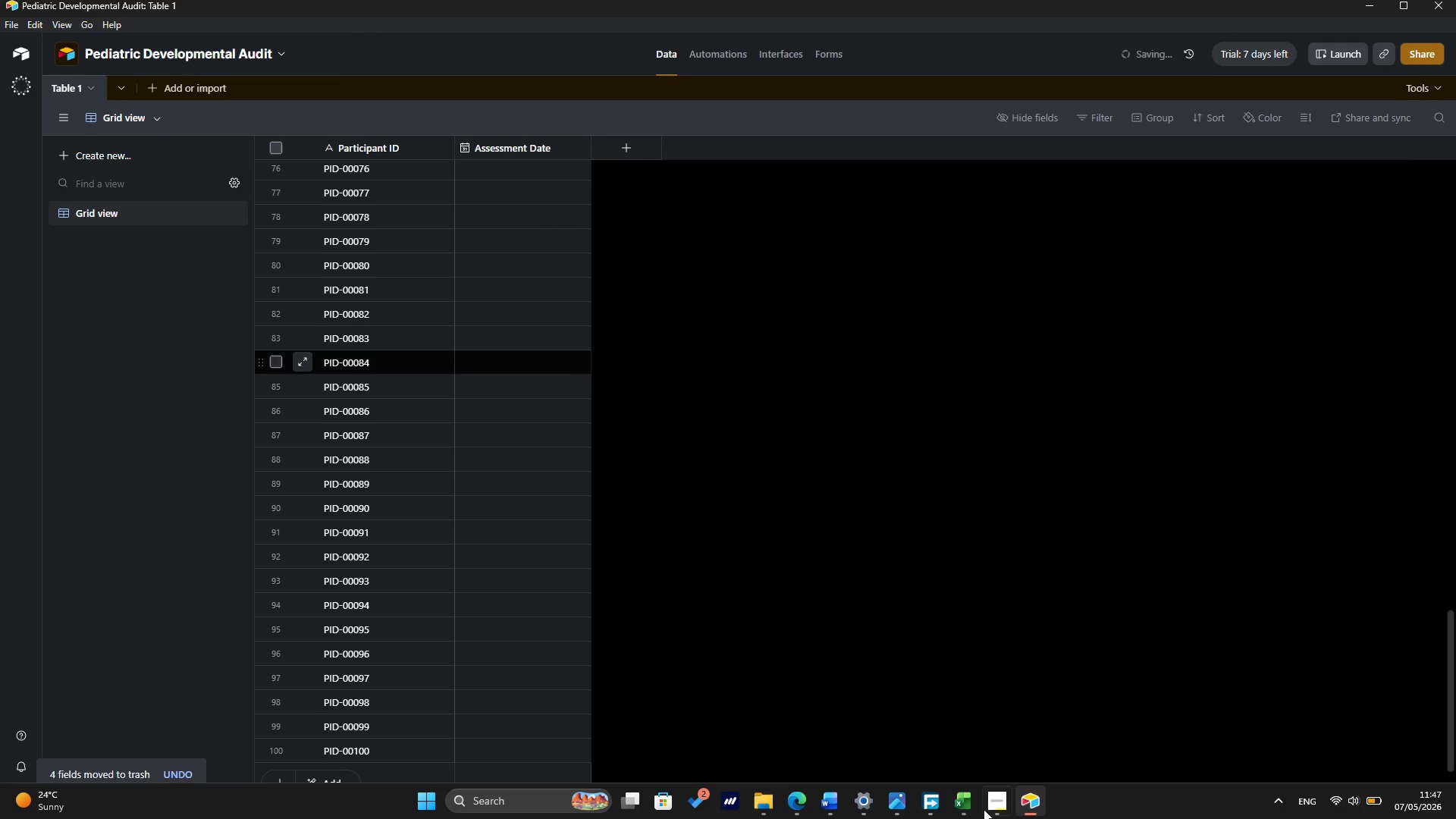 
left_click([975, 806])
 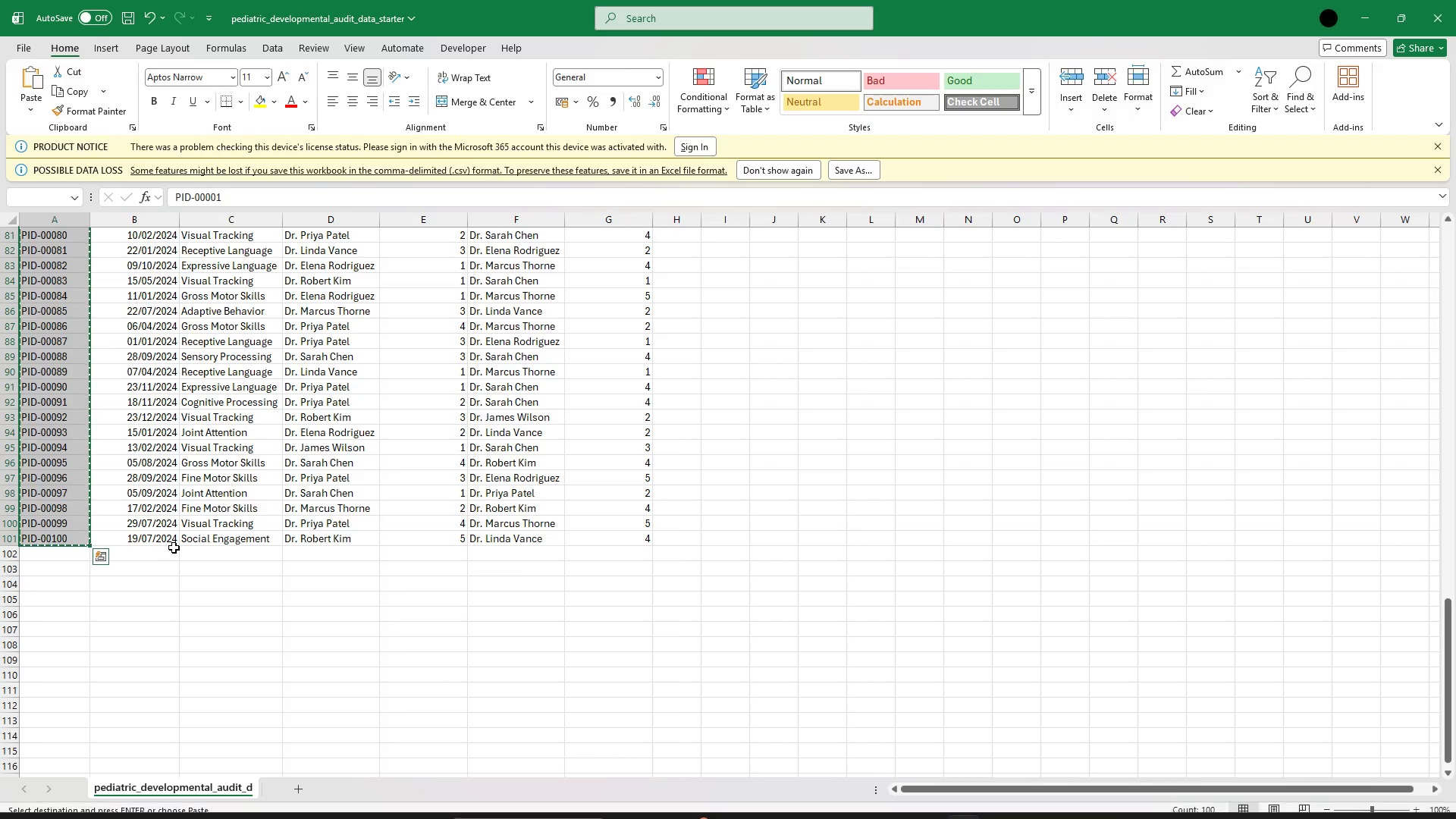 
left_click([158, 535])
 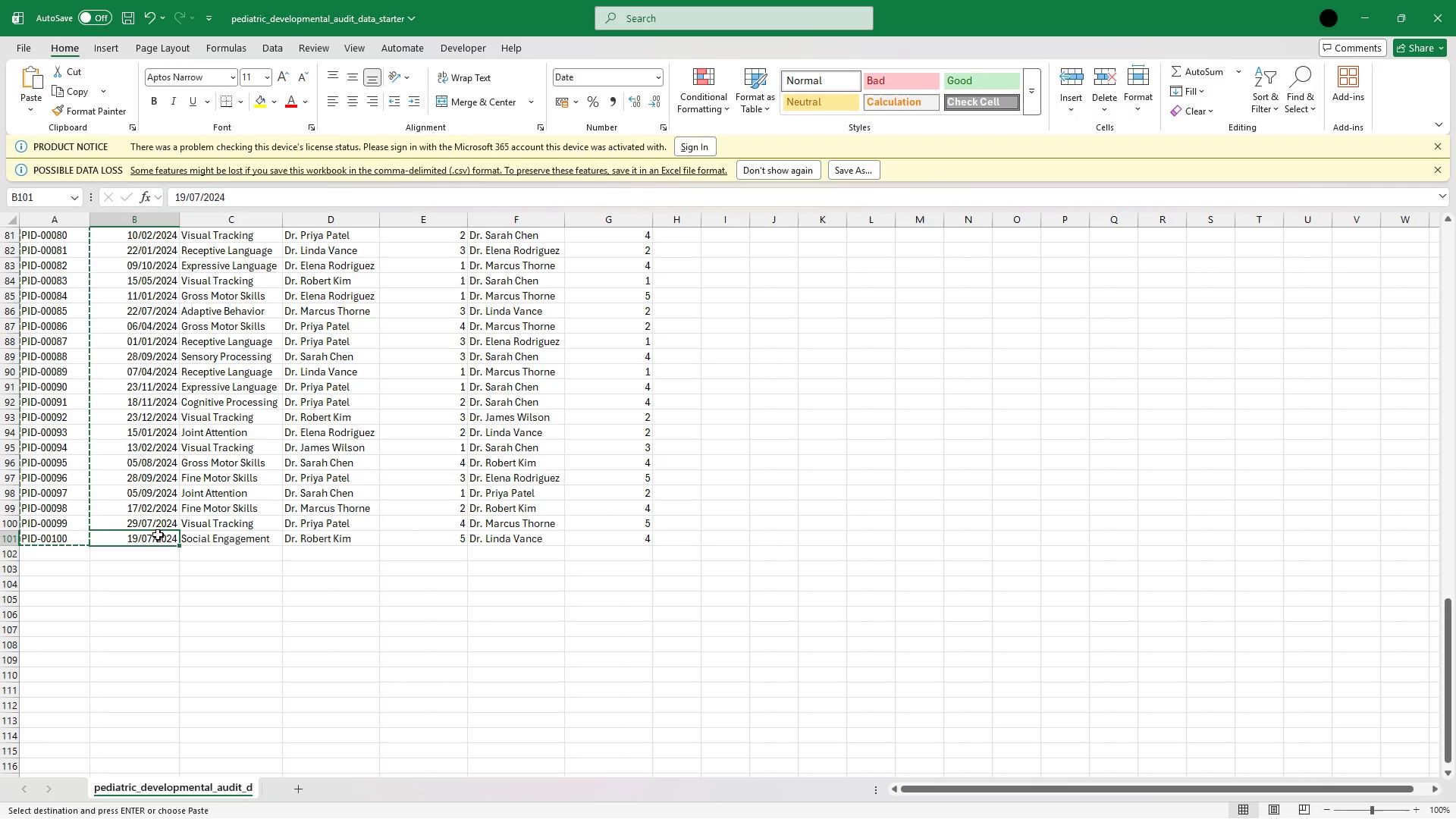 
key(Escape)
 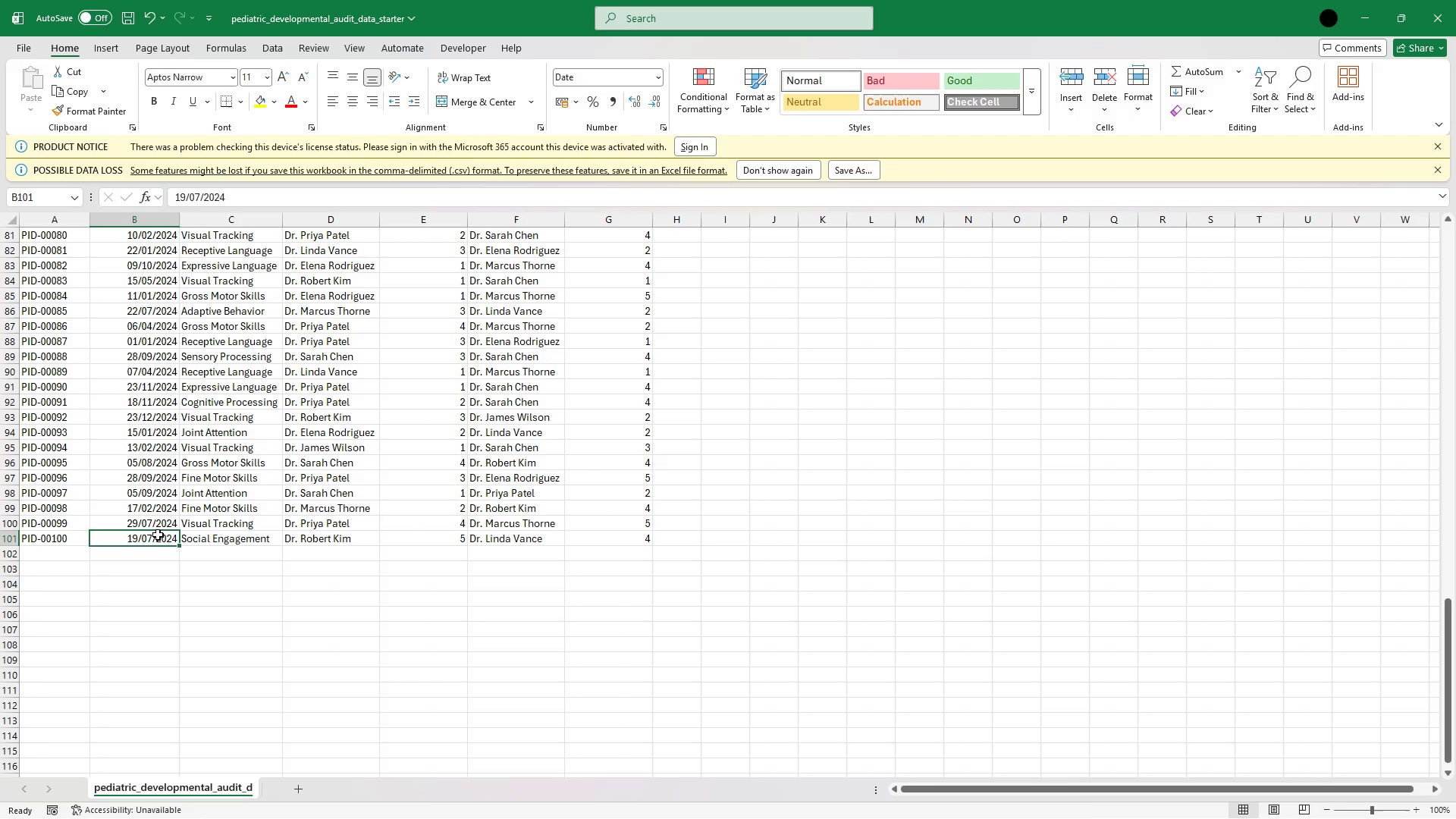 
hold_key(key=ArrowUp, duration=1.51)
 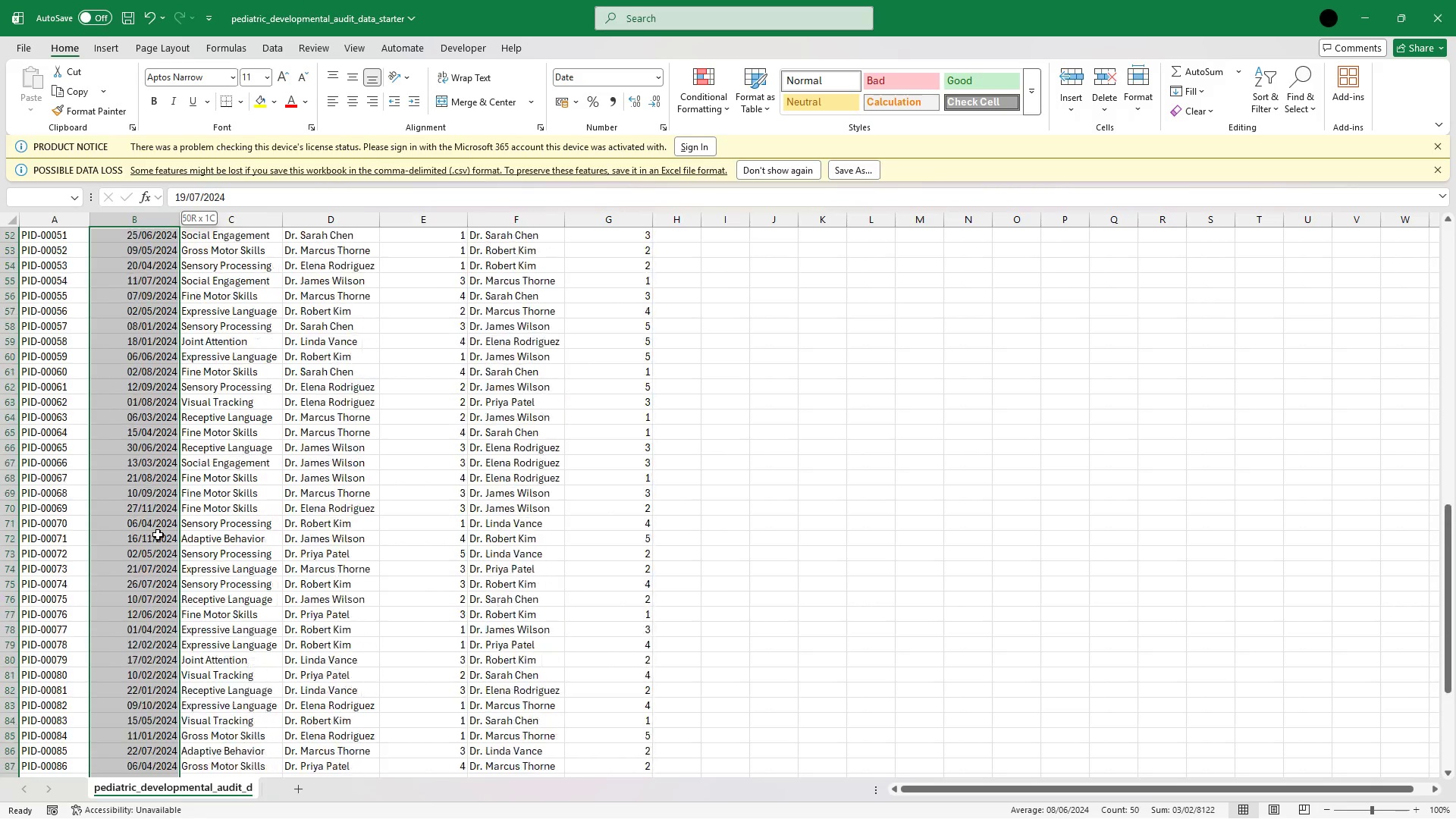 
hold_key(key=ArrowUp, duration=1.52)
 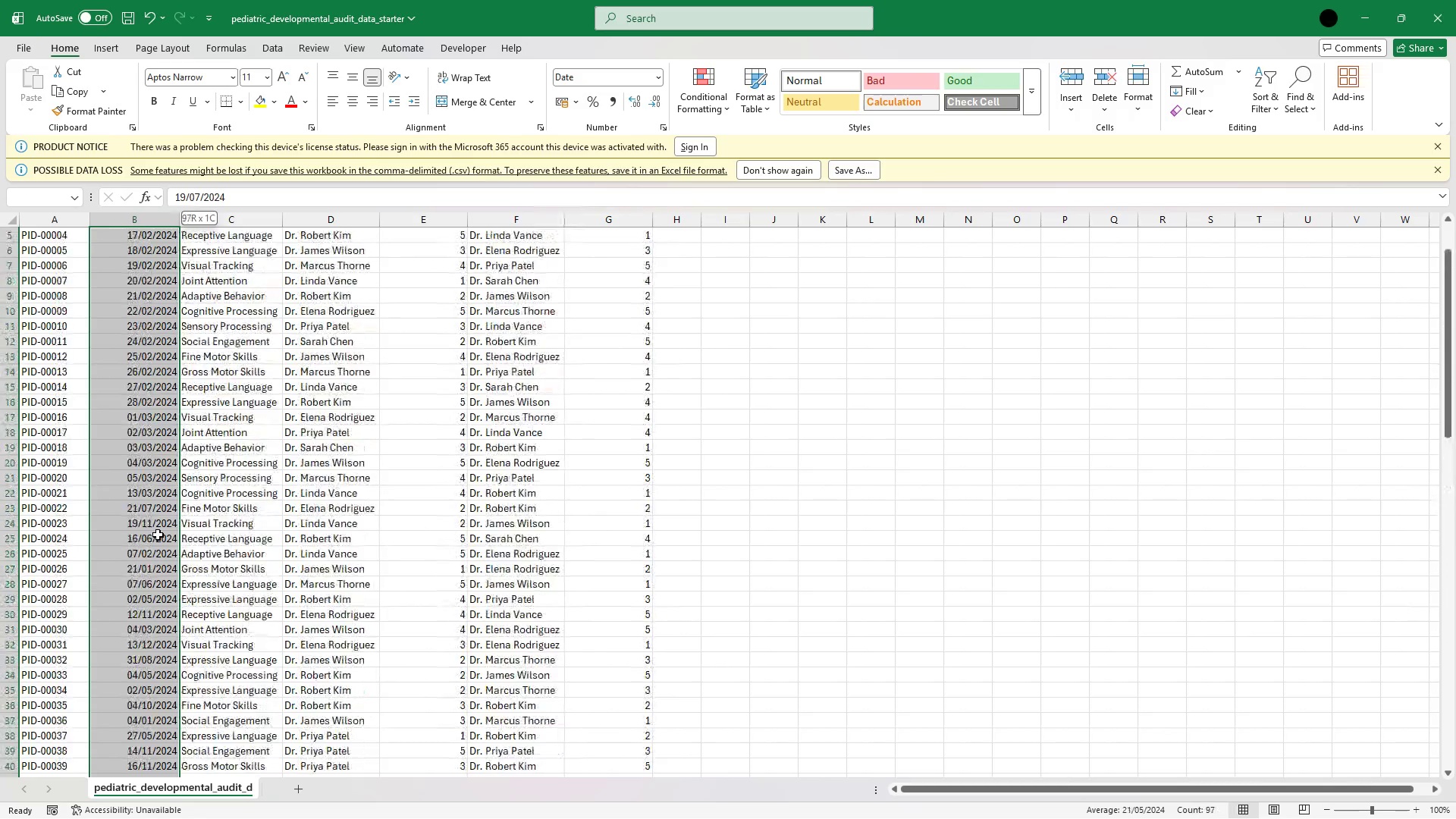 
hold_key(key=ArrowUp, duration=0.97)
 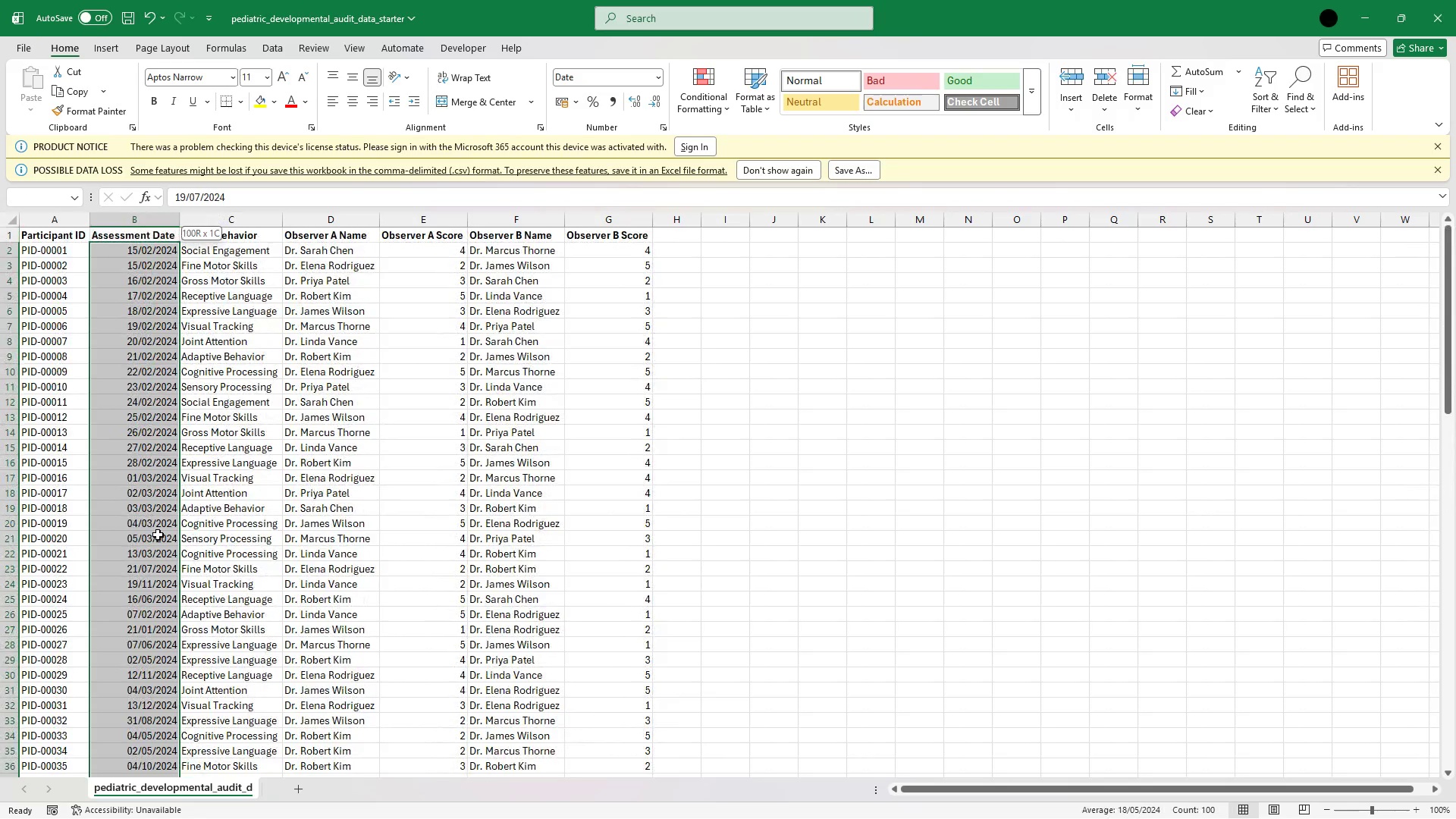 
key(Shift+ArrowDown)
 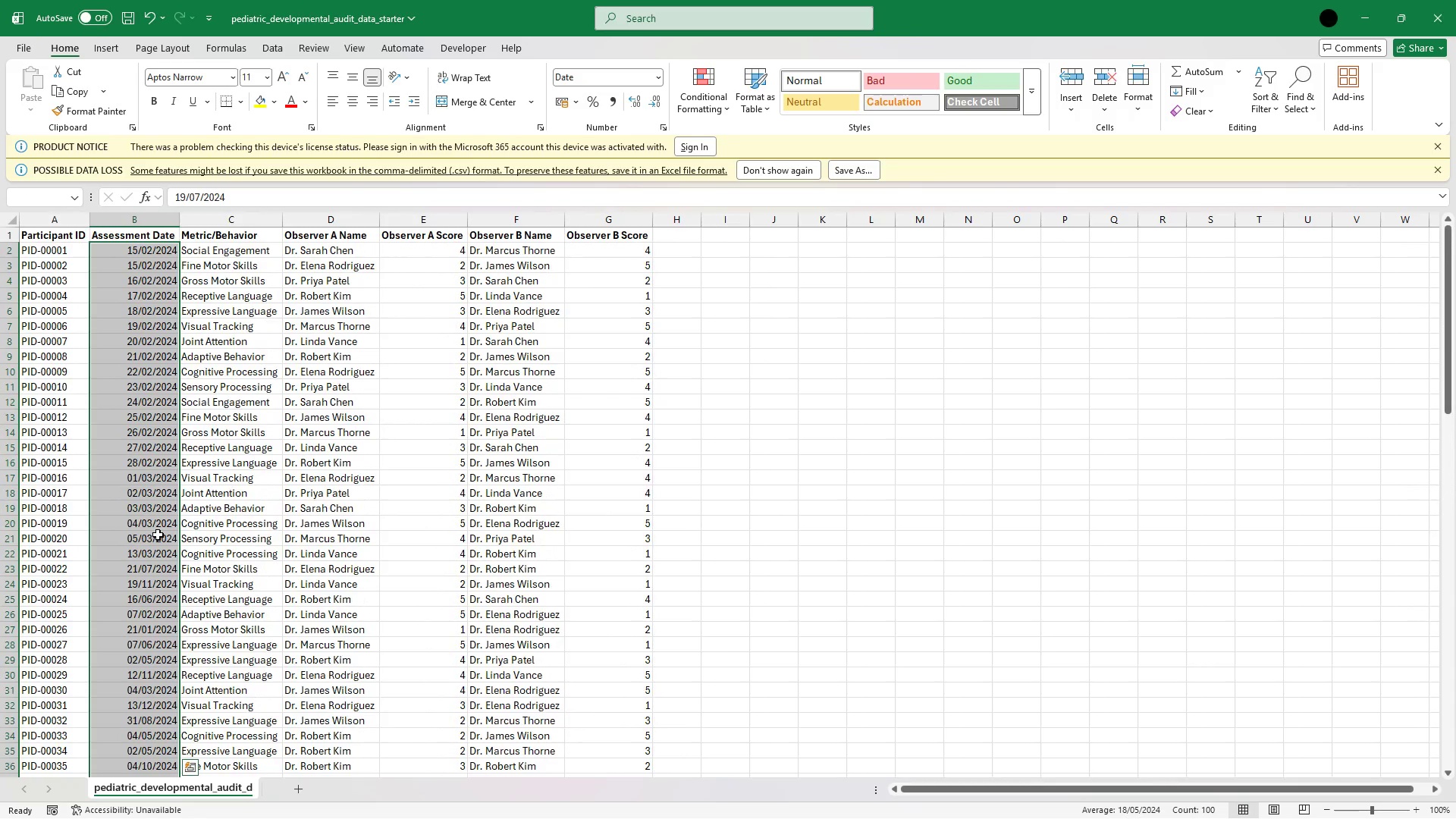 
key(Control+ControlLeft)
 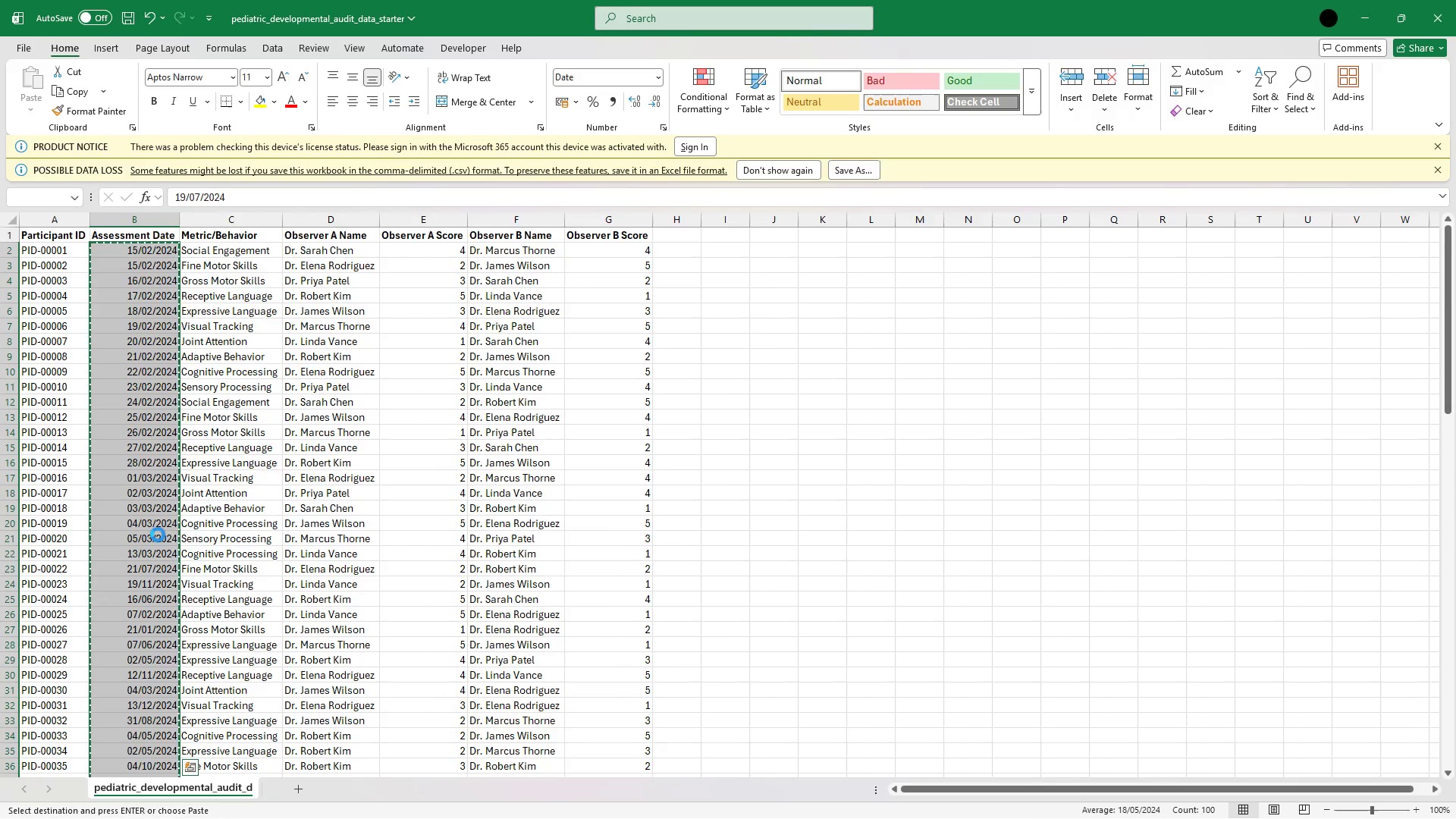 
key(Control+C)
 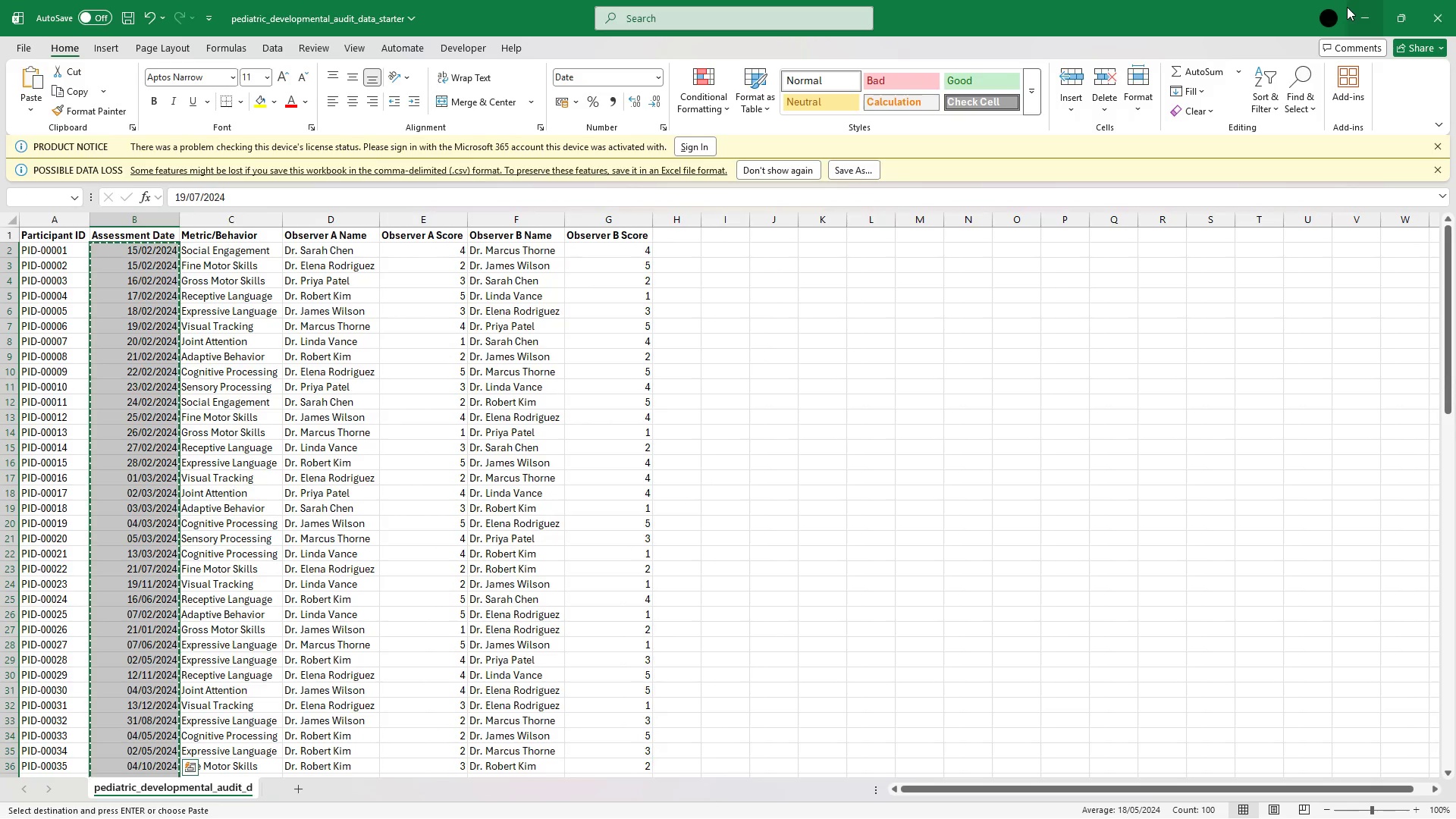 
left_click([1363, 11])
 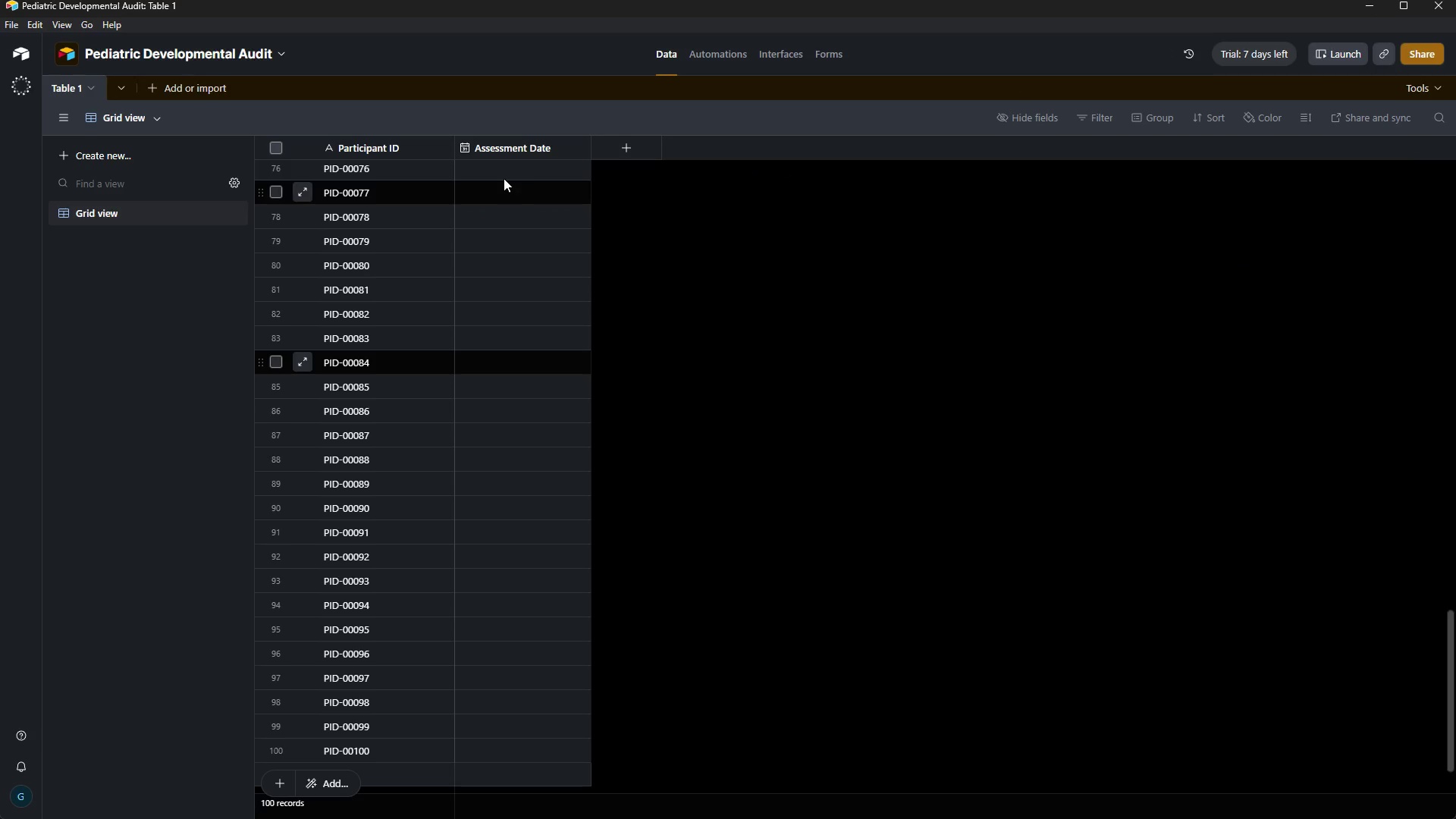 
left_click([507, 169])
 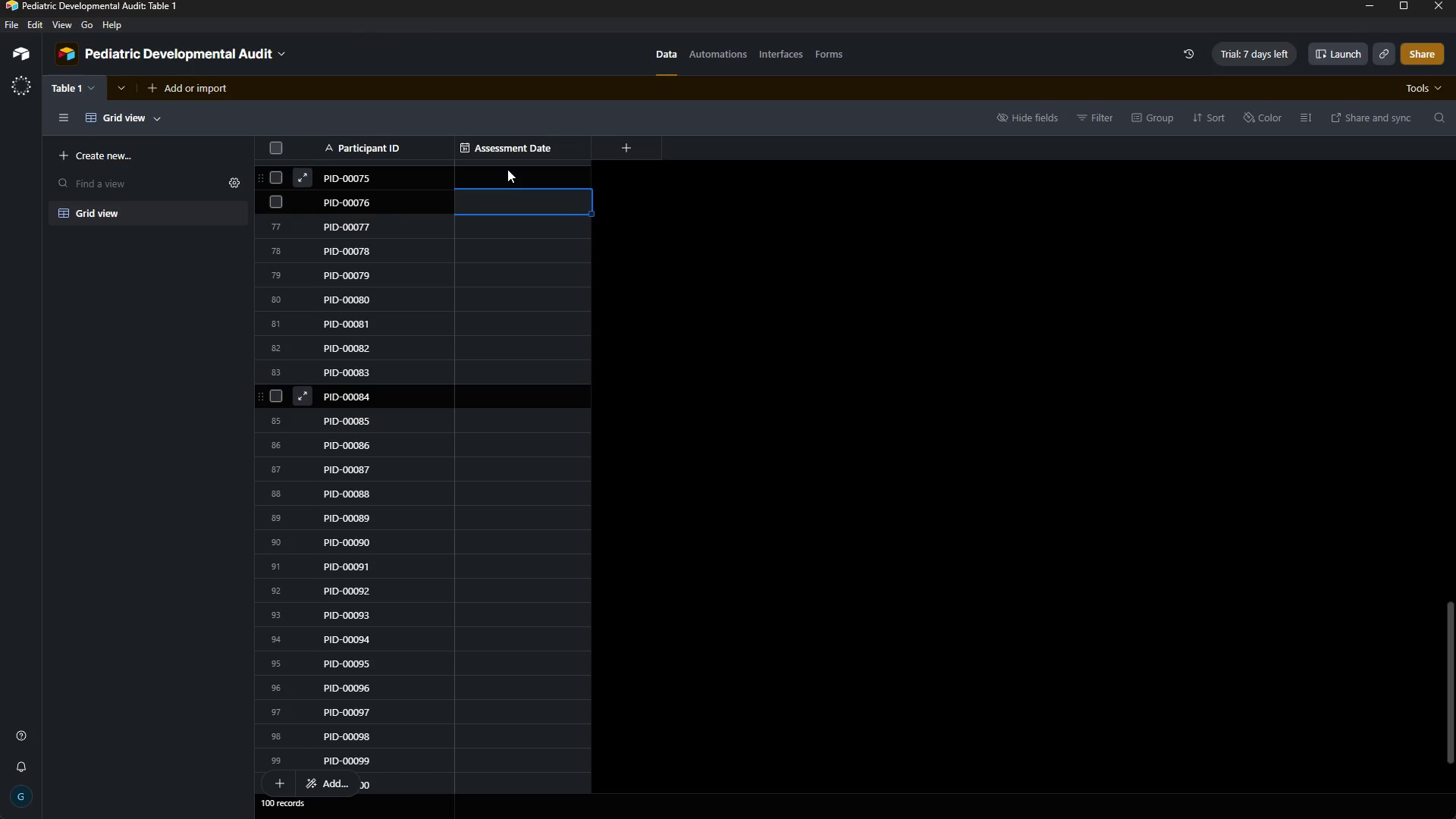 
hold_key(key=ArrowUp, duration=1.5)
 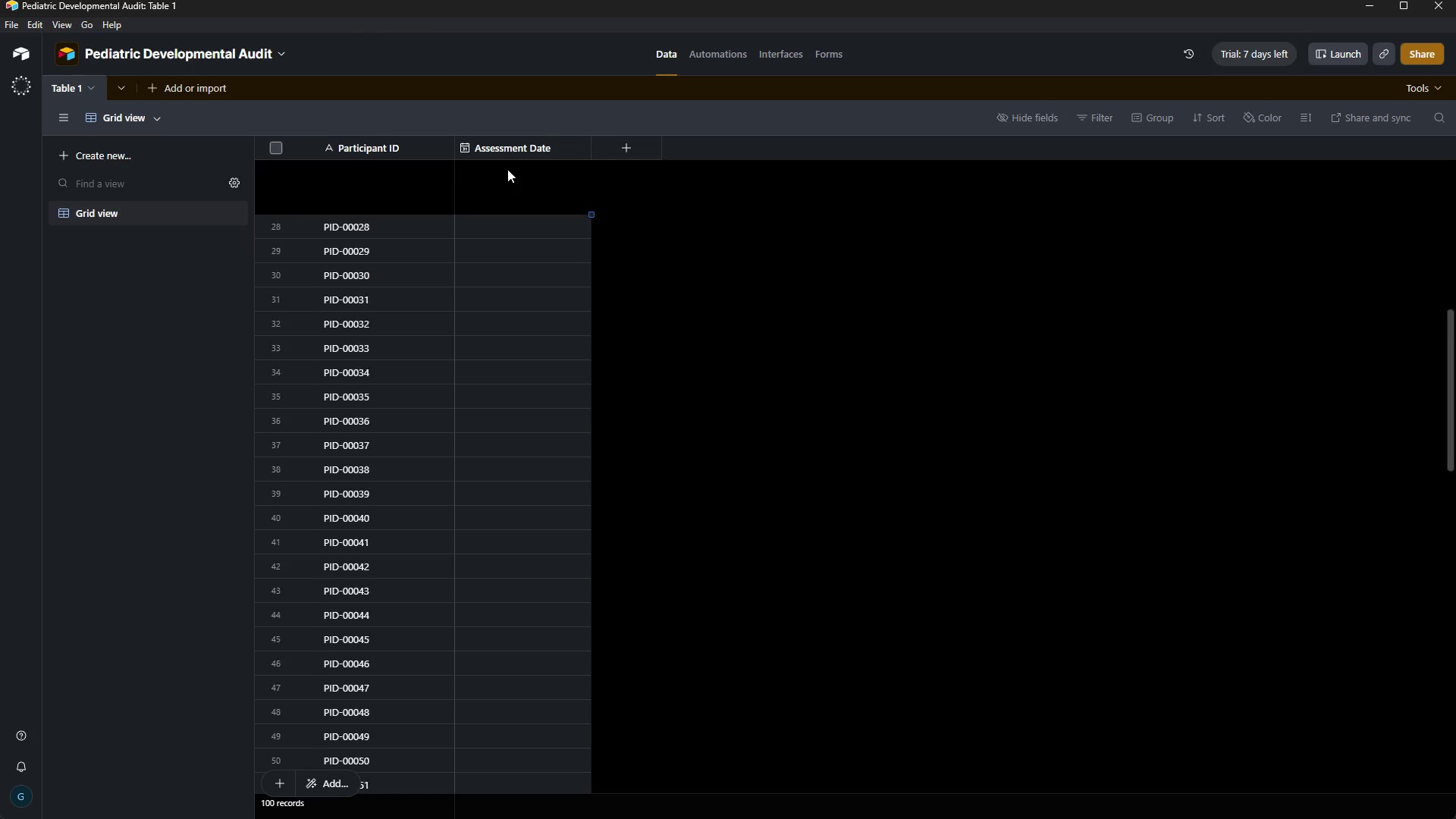 
hold_key(key=ArrowUp, duration=1.5)
 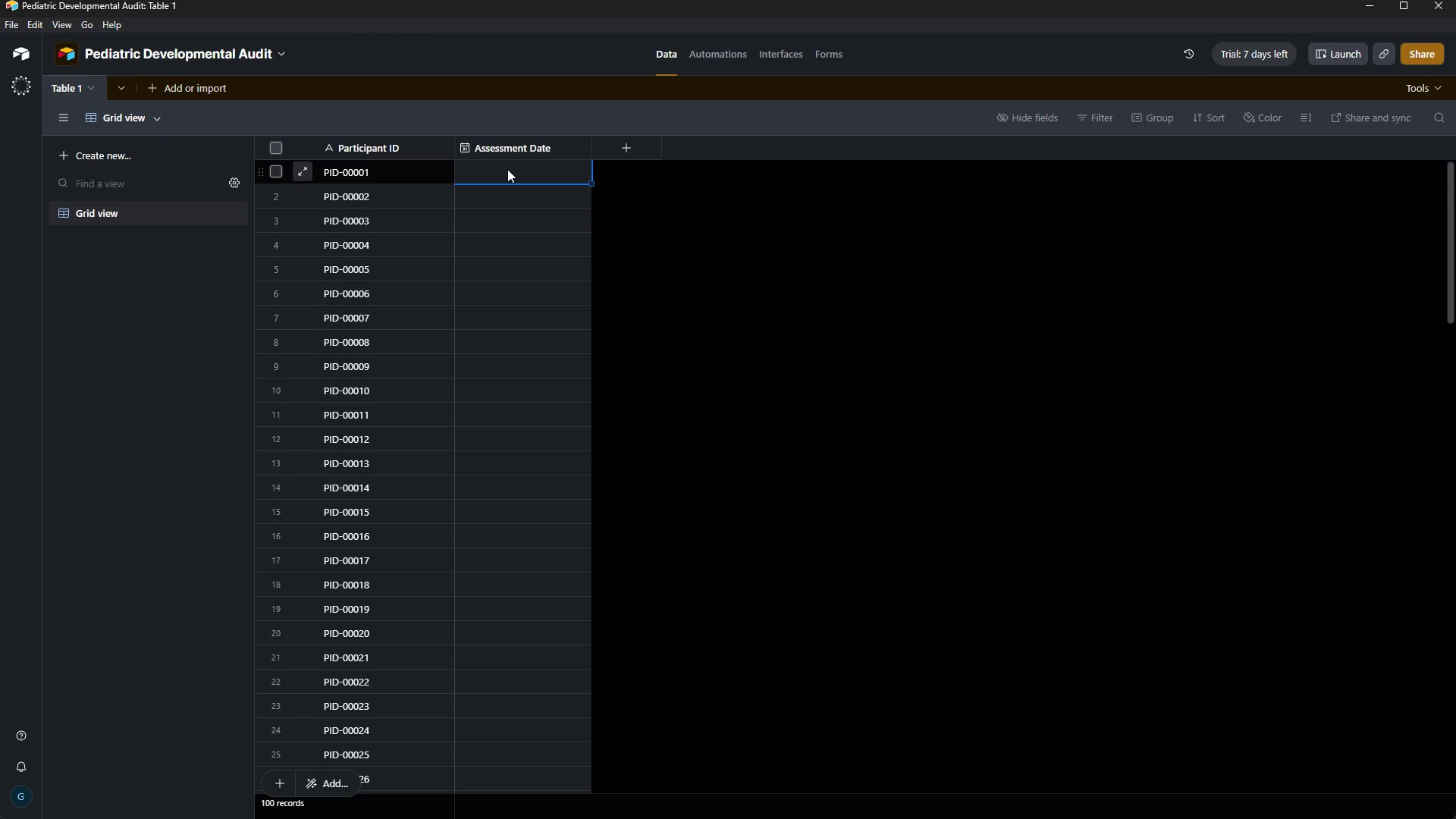 
hold_key(key=ArrowUp, duration=0.42)
 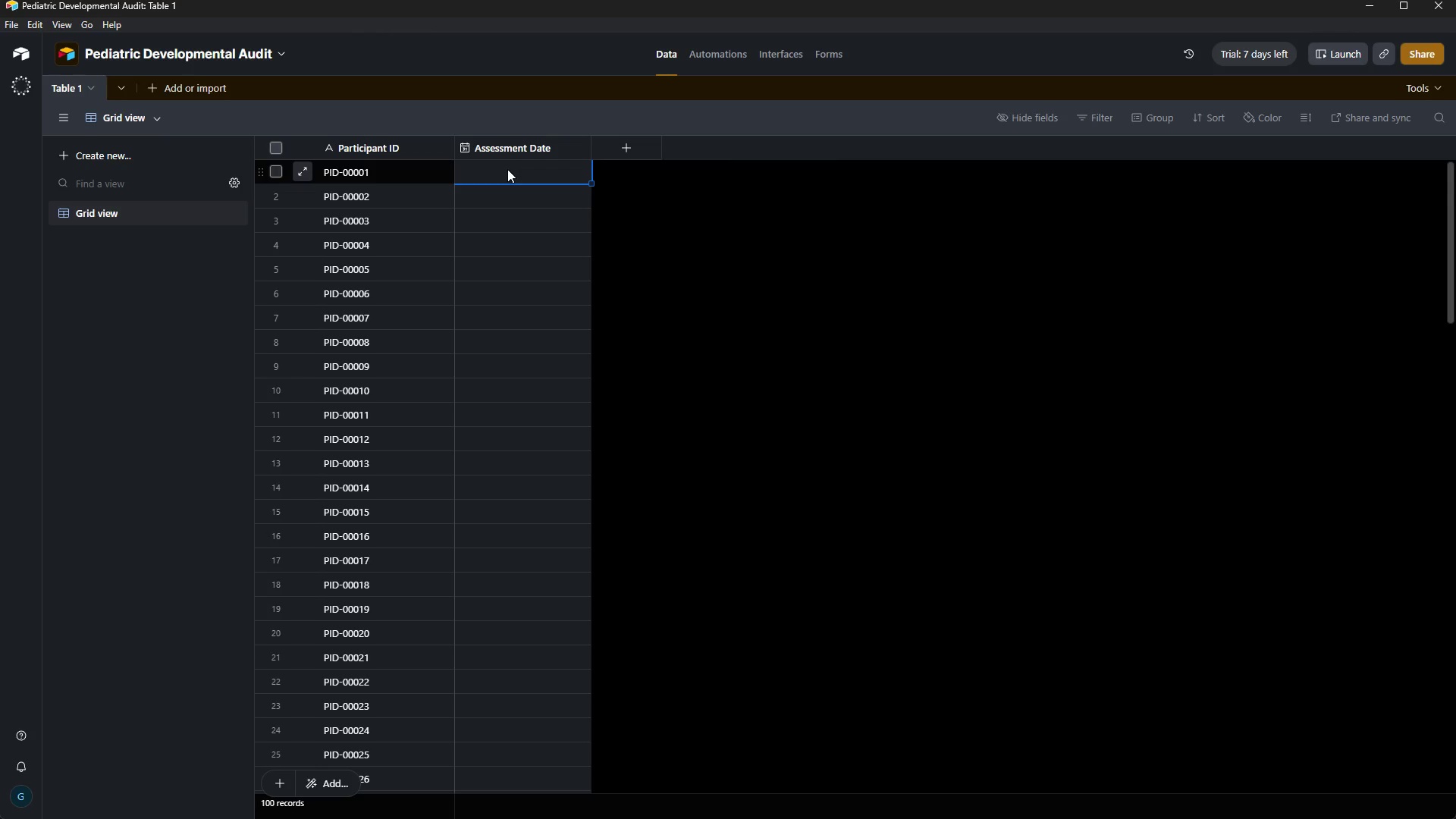 
key(Control+V)
 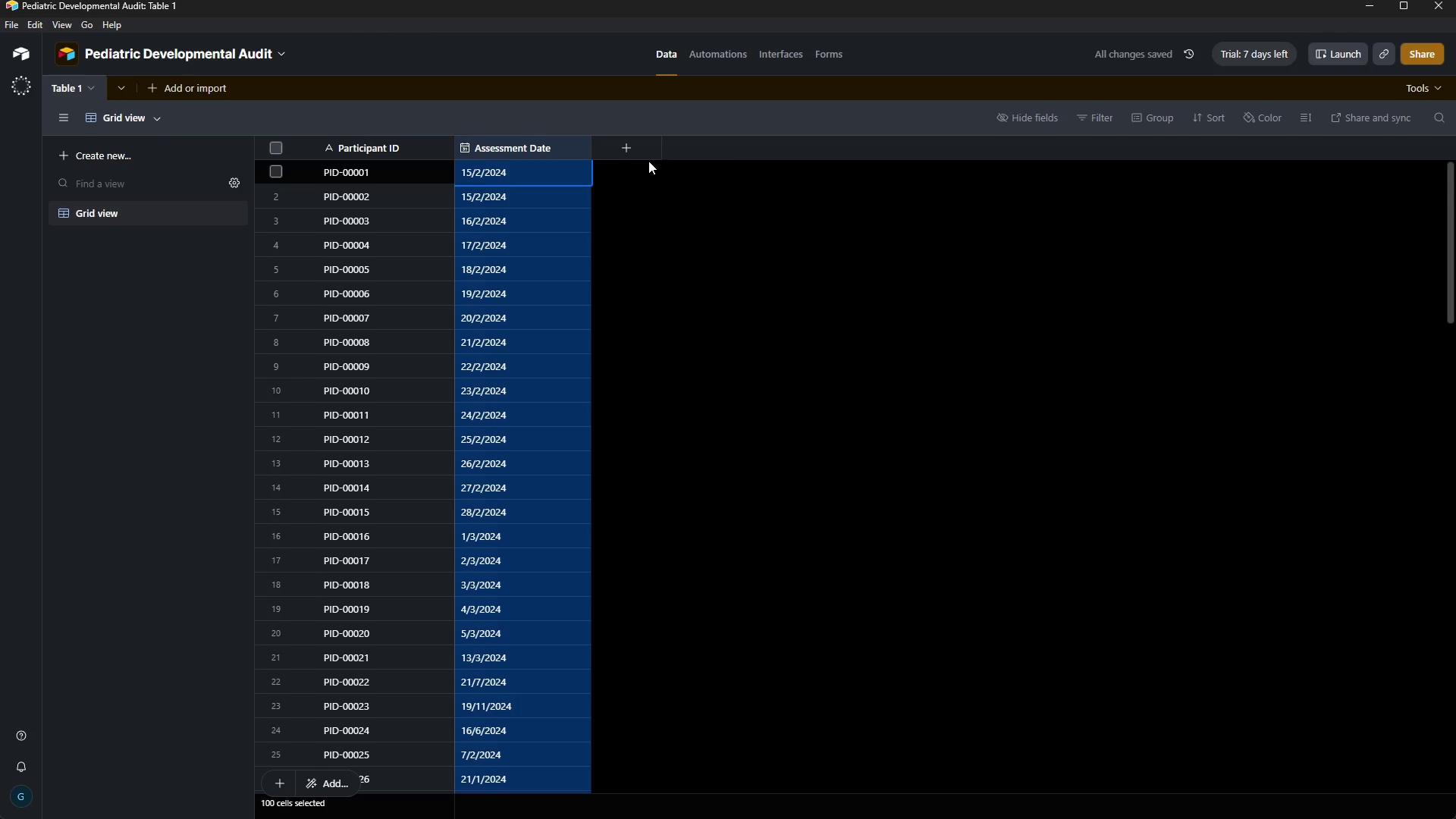 
left_click([641, 151])
 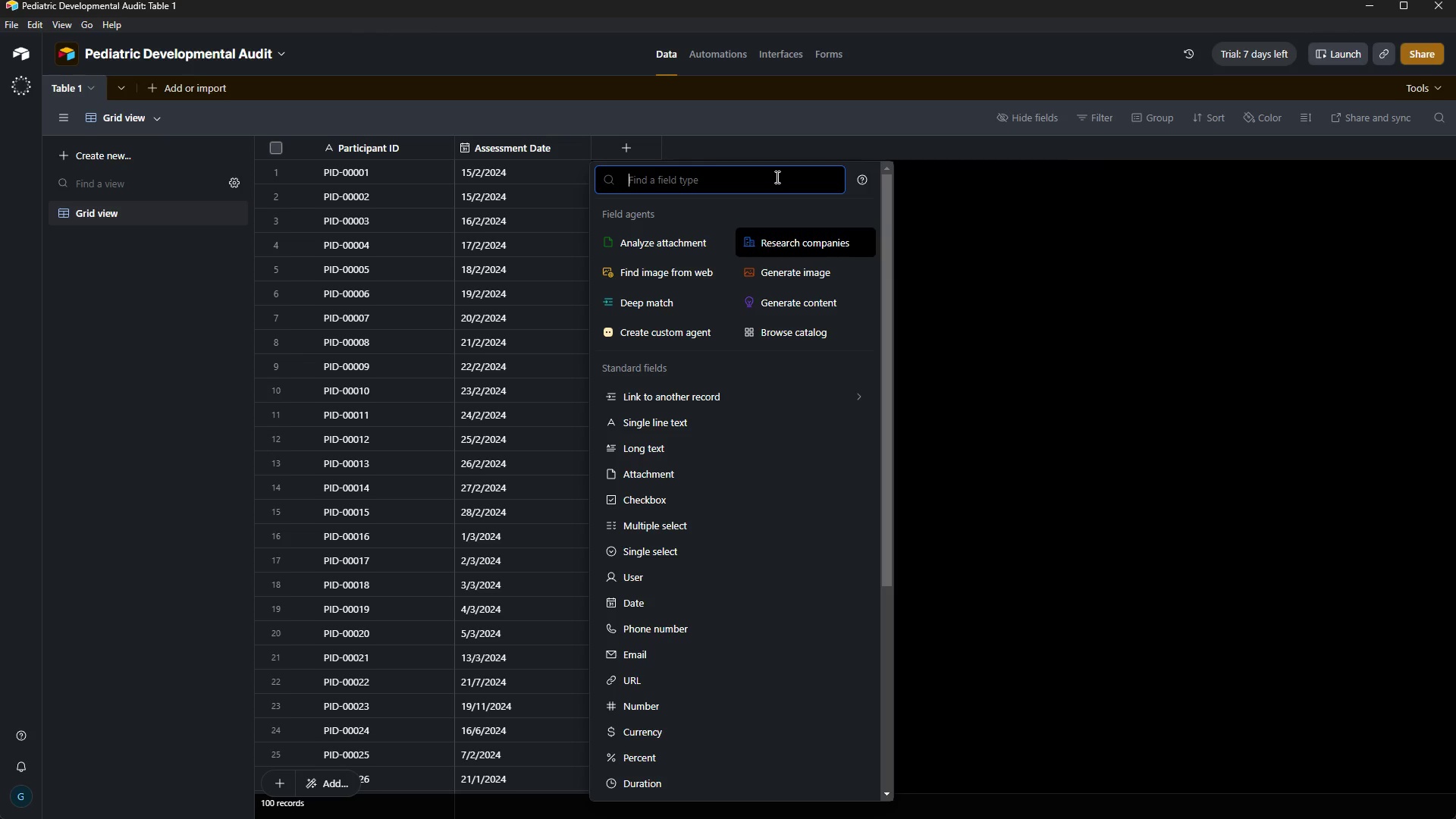 
wait(43.39)
 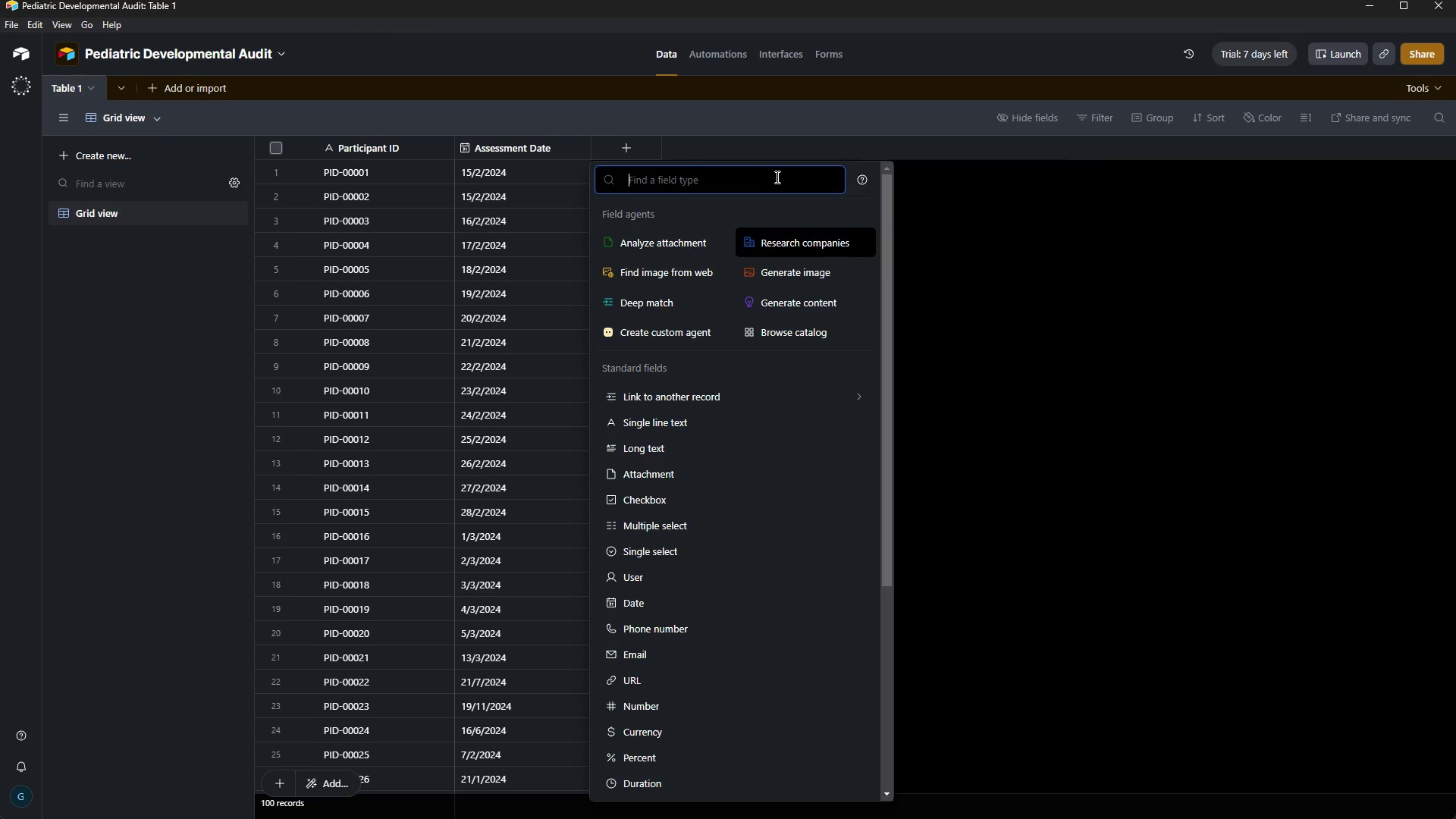 
left_click([691, 549])
 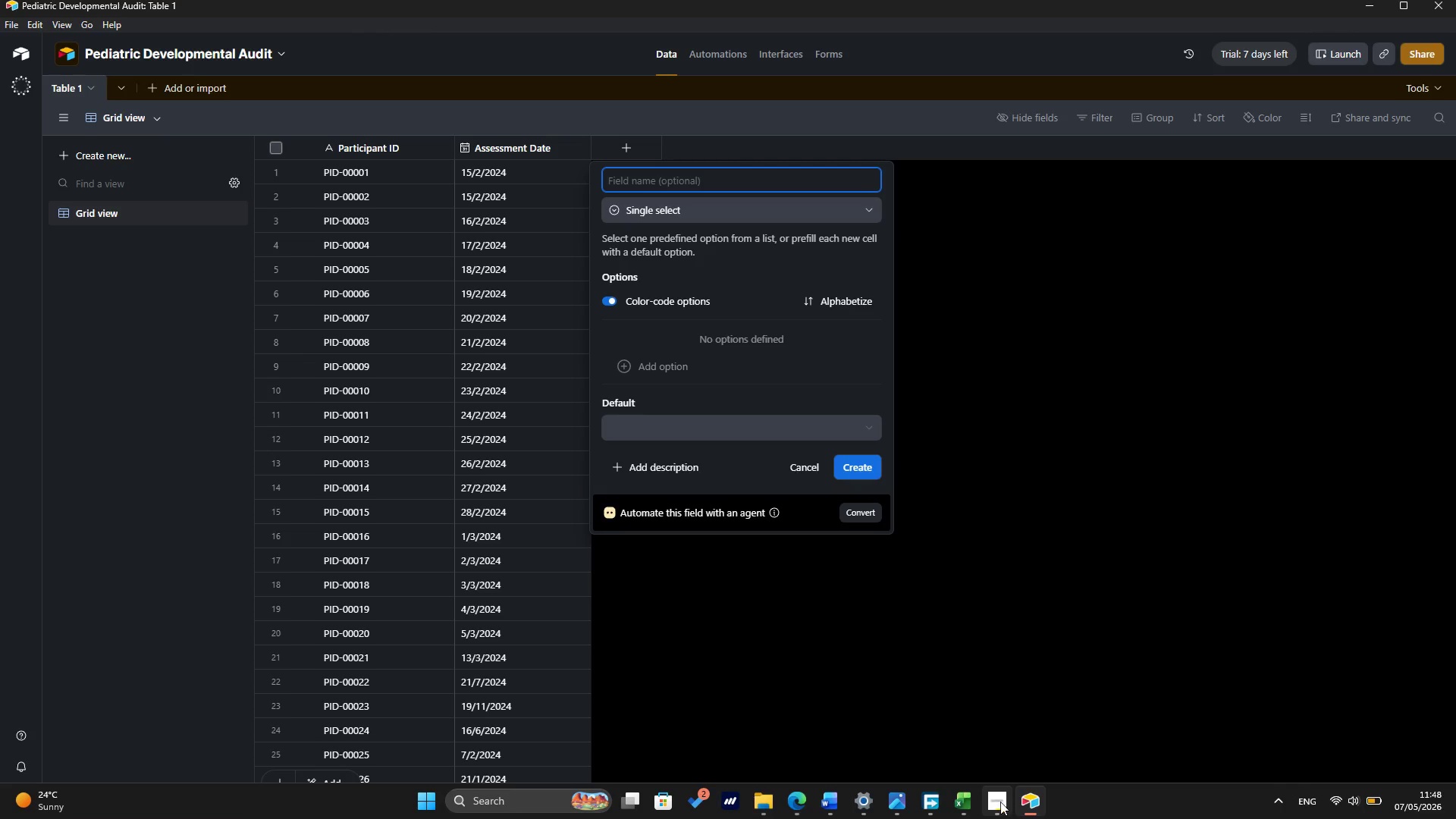 
left_click([962, 795])
 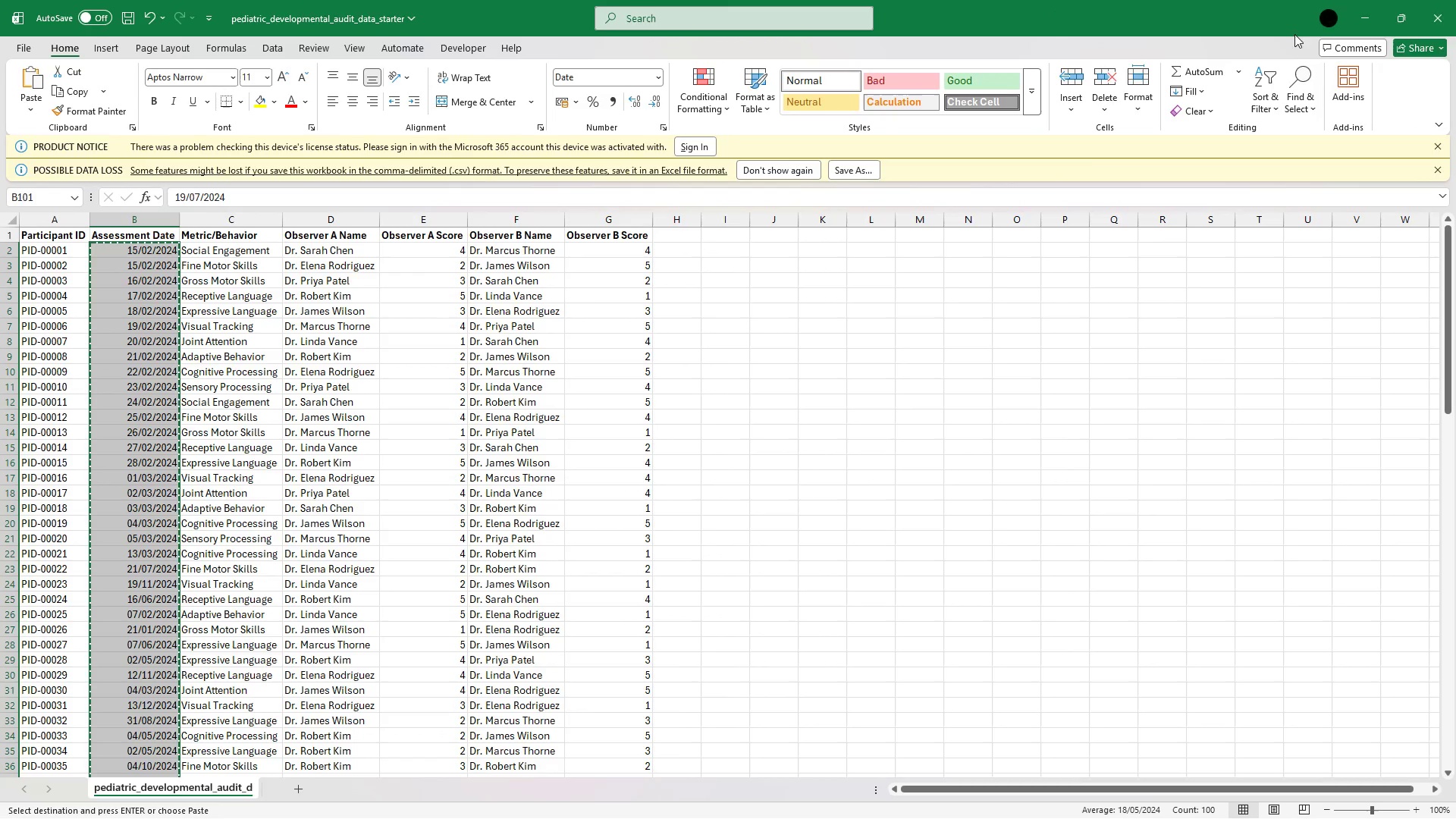 
left_click([1384, 6])
 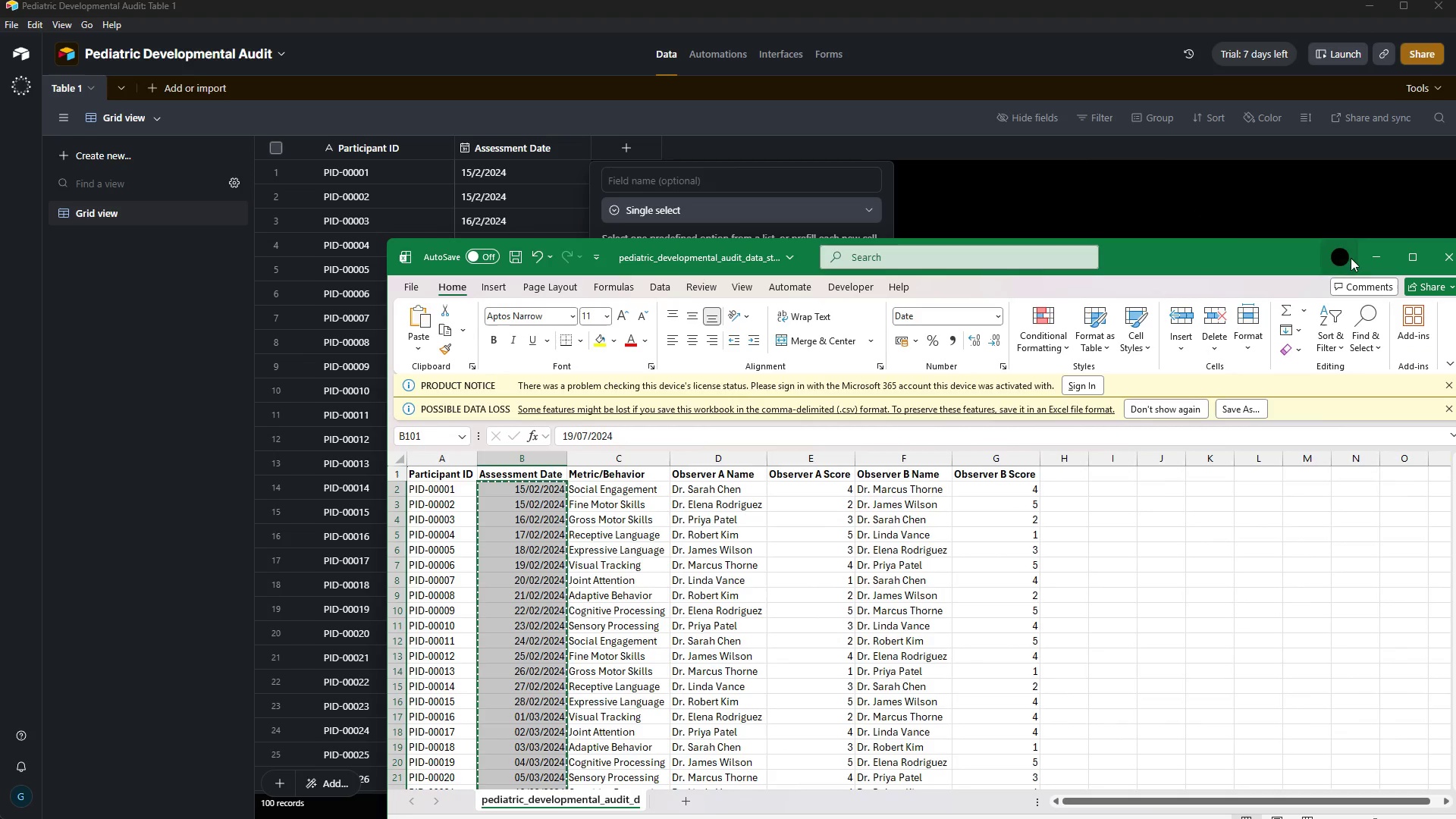 
left_click([1371, 261])
 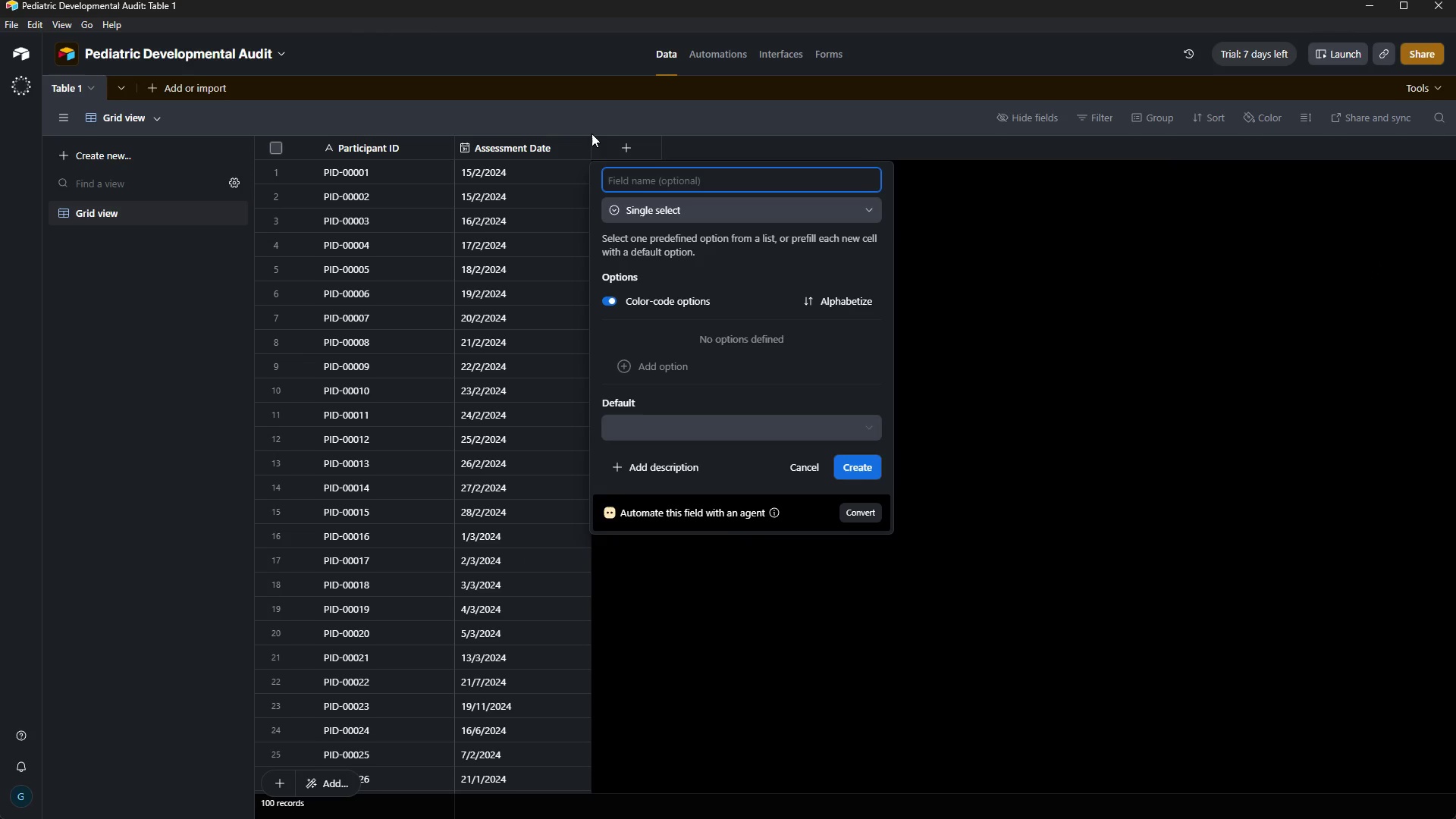 
type(Mer)
key(Backspace)
type(tric/Behavior)
 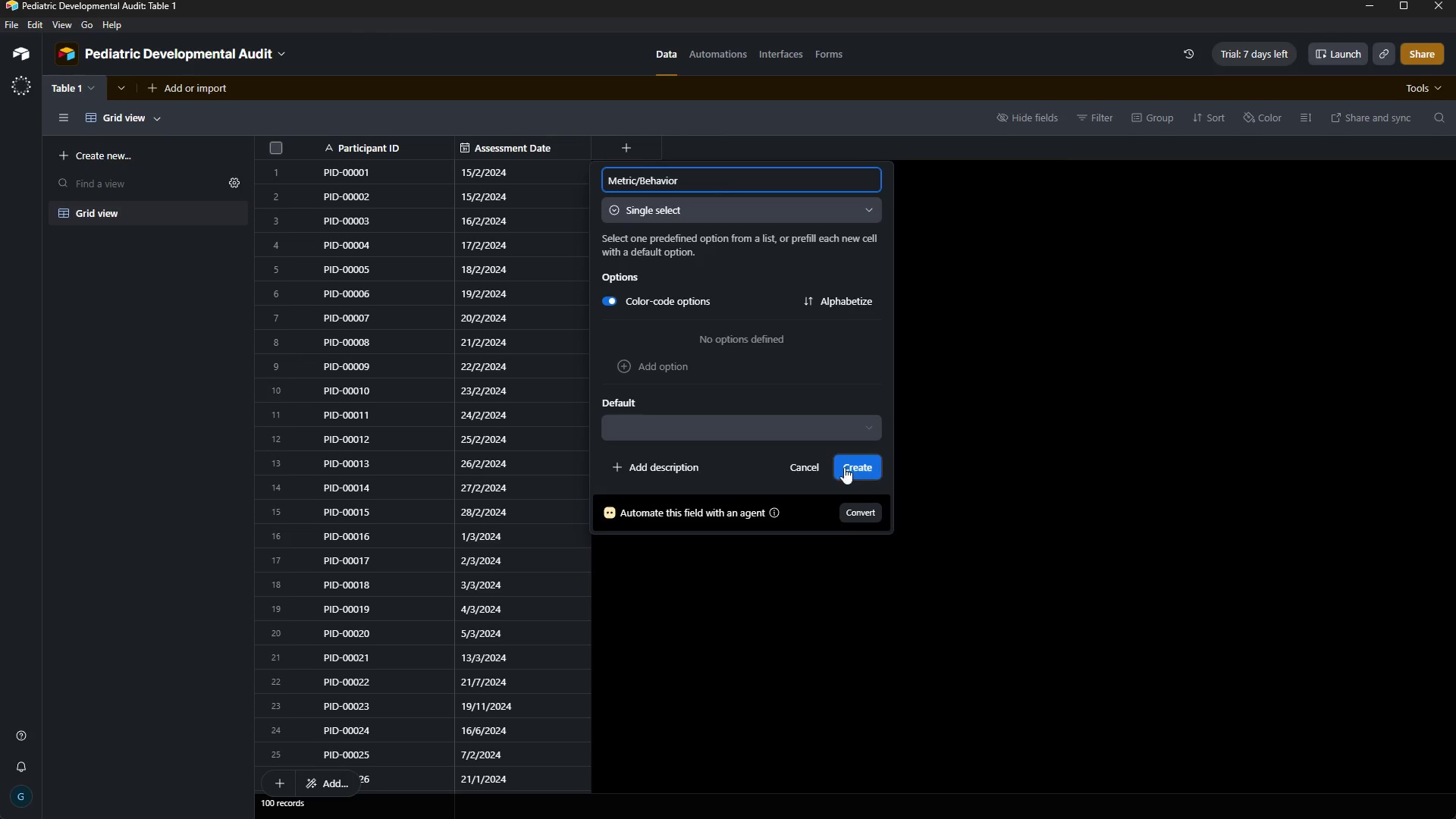 
left_click([844, 465])
 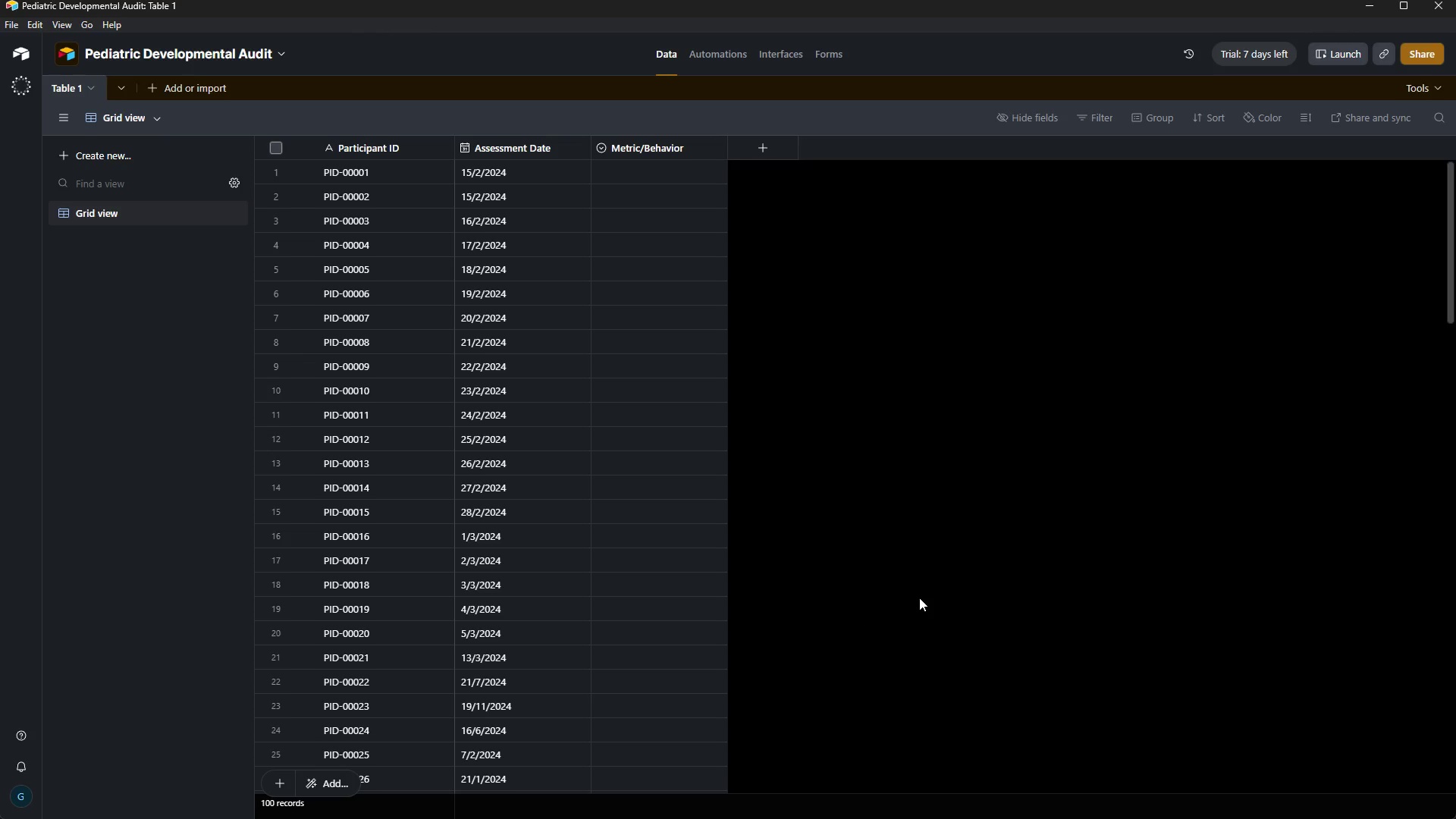 
wait(103.2)
 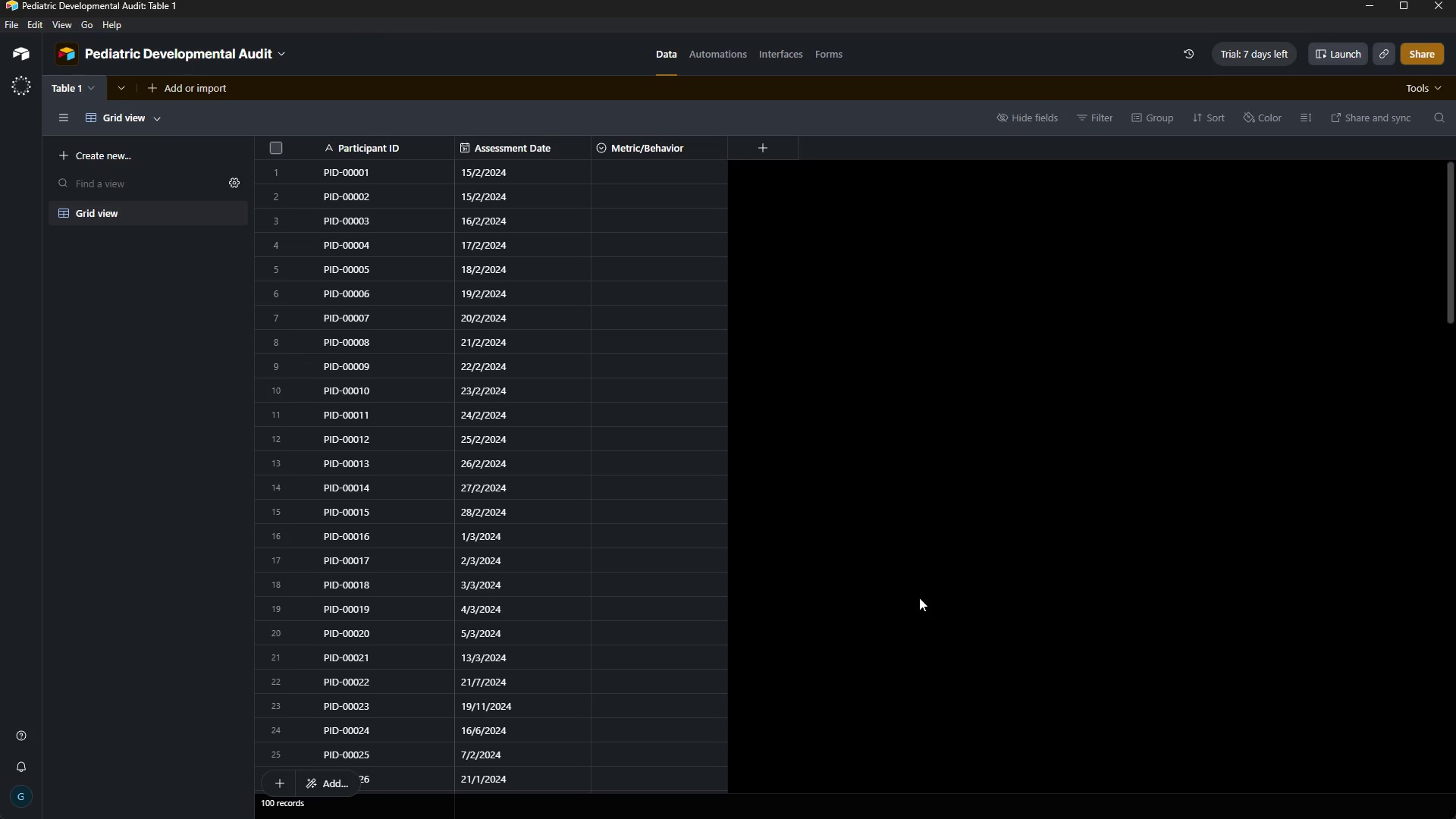 
left_click([645, 173])
 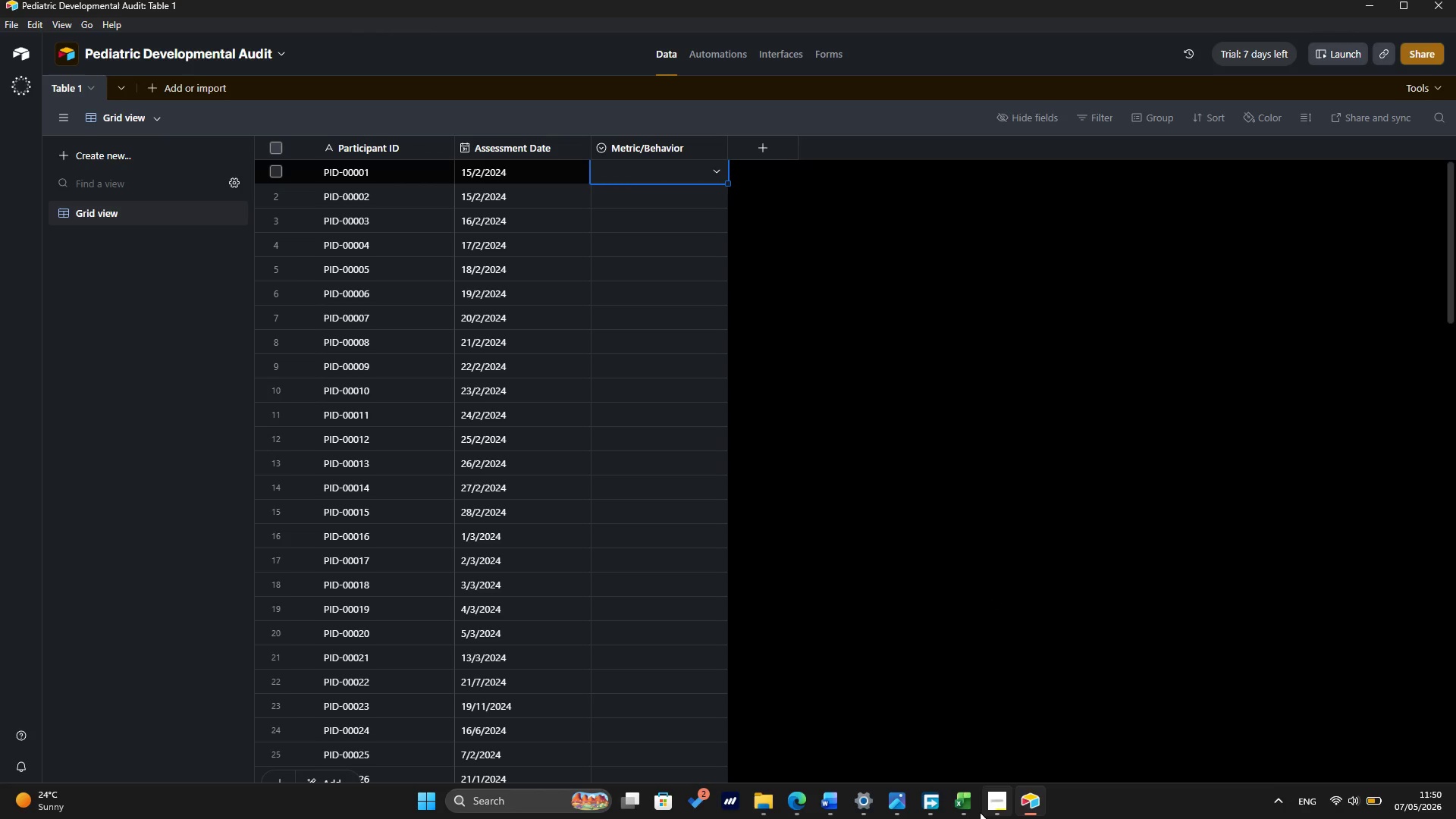 
left_click([968, 811])
 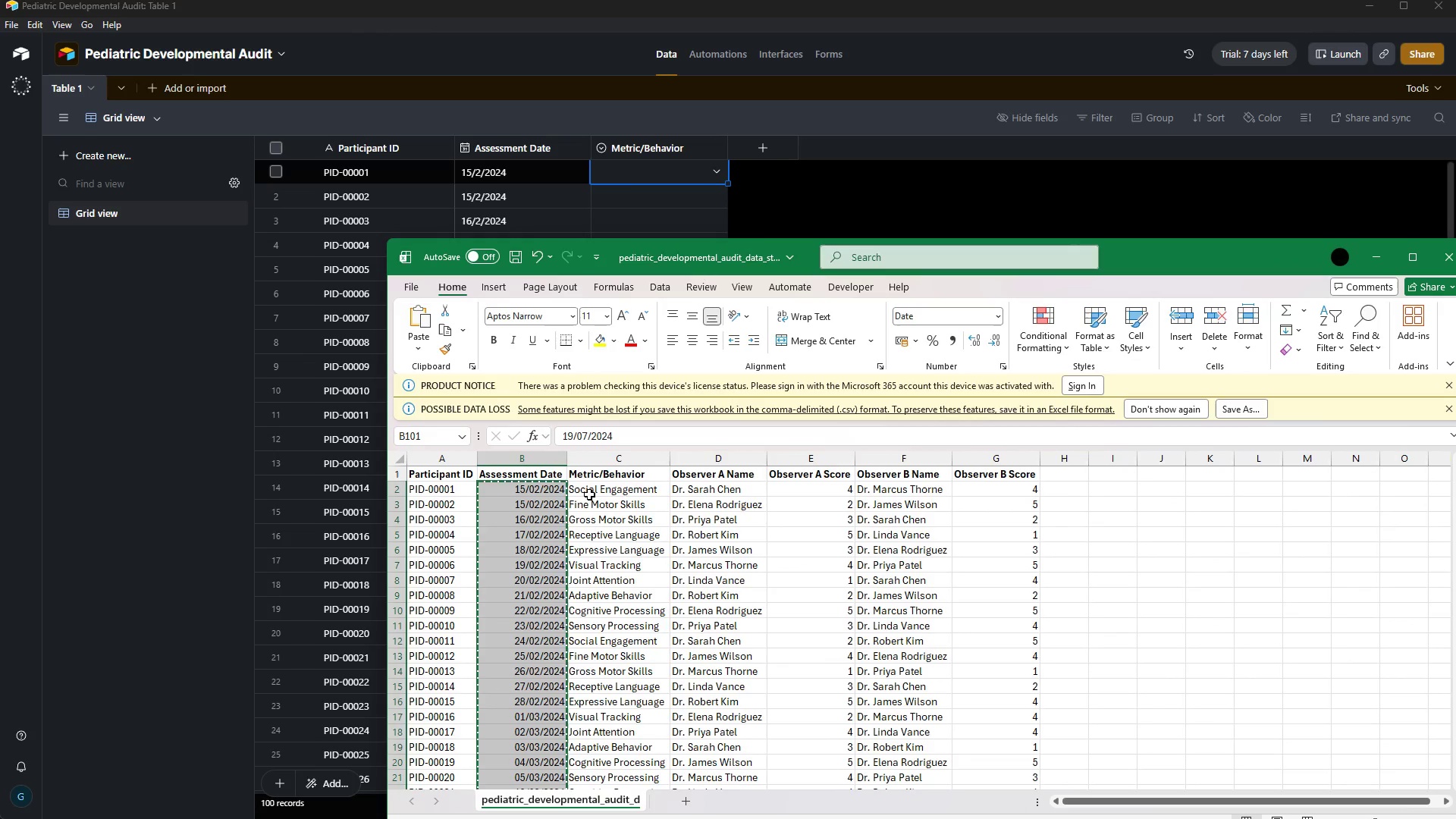 
left_click([593, 491])
 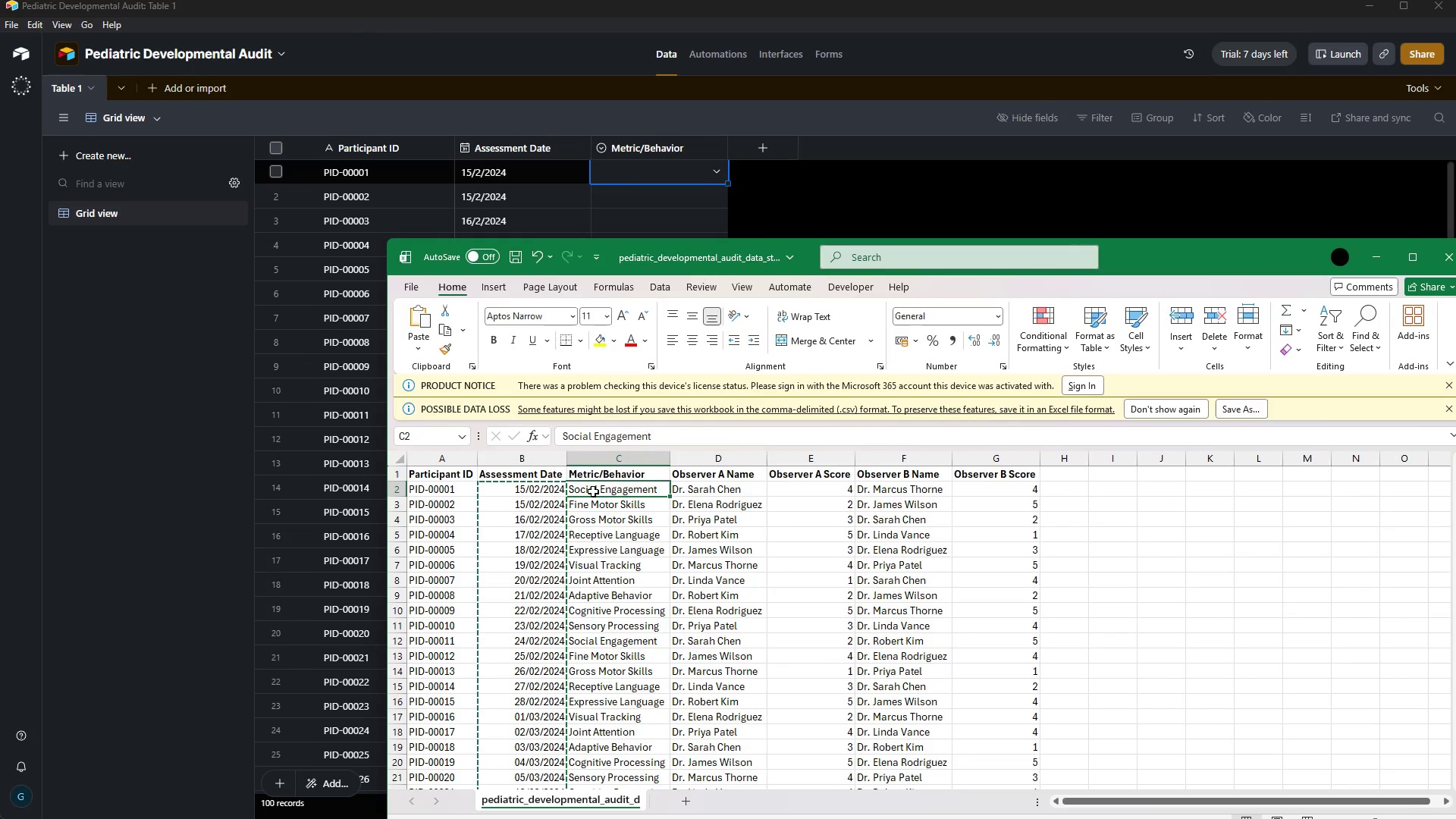 
key(Escape)
 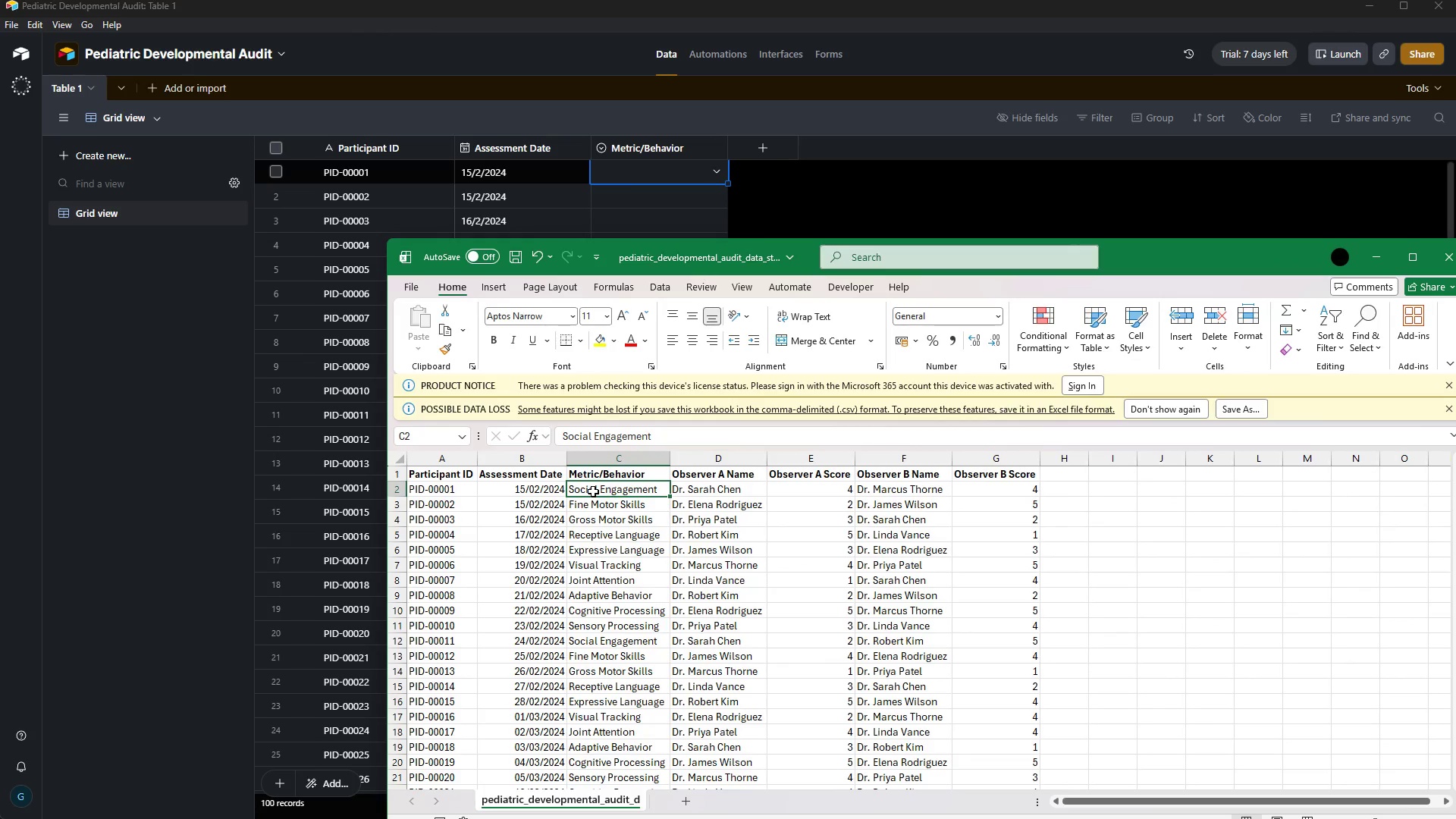 
hold_key(key=ArrowDown, duration=1.5)
 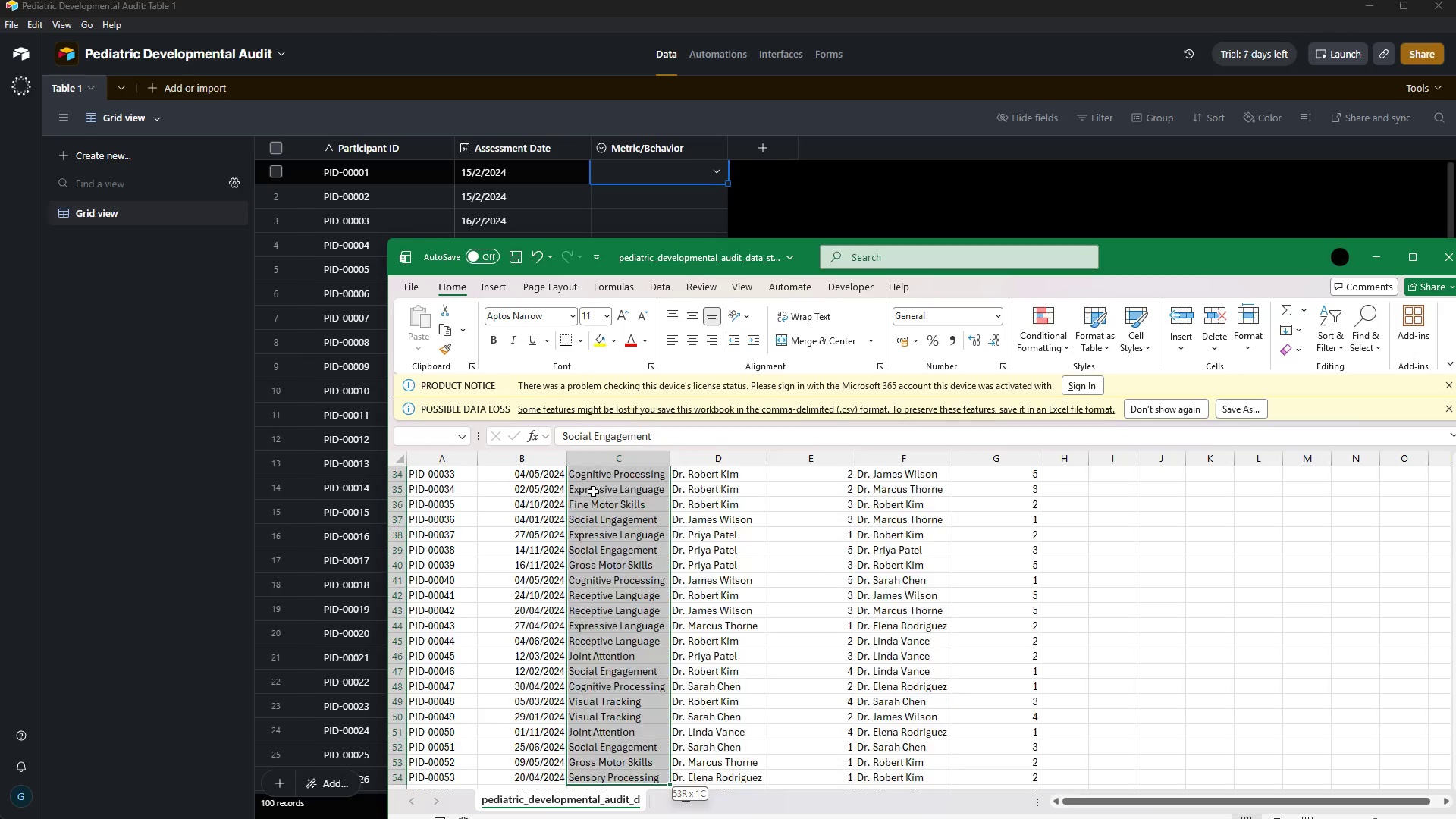 
hold_key(key=ArrowDown, duration=1.5)
 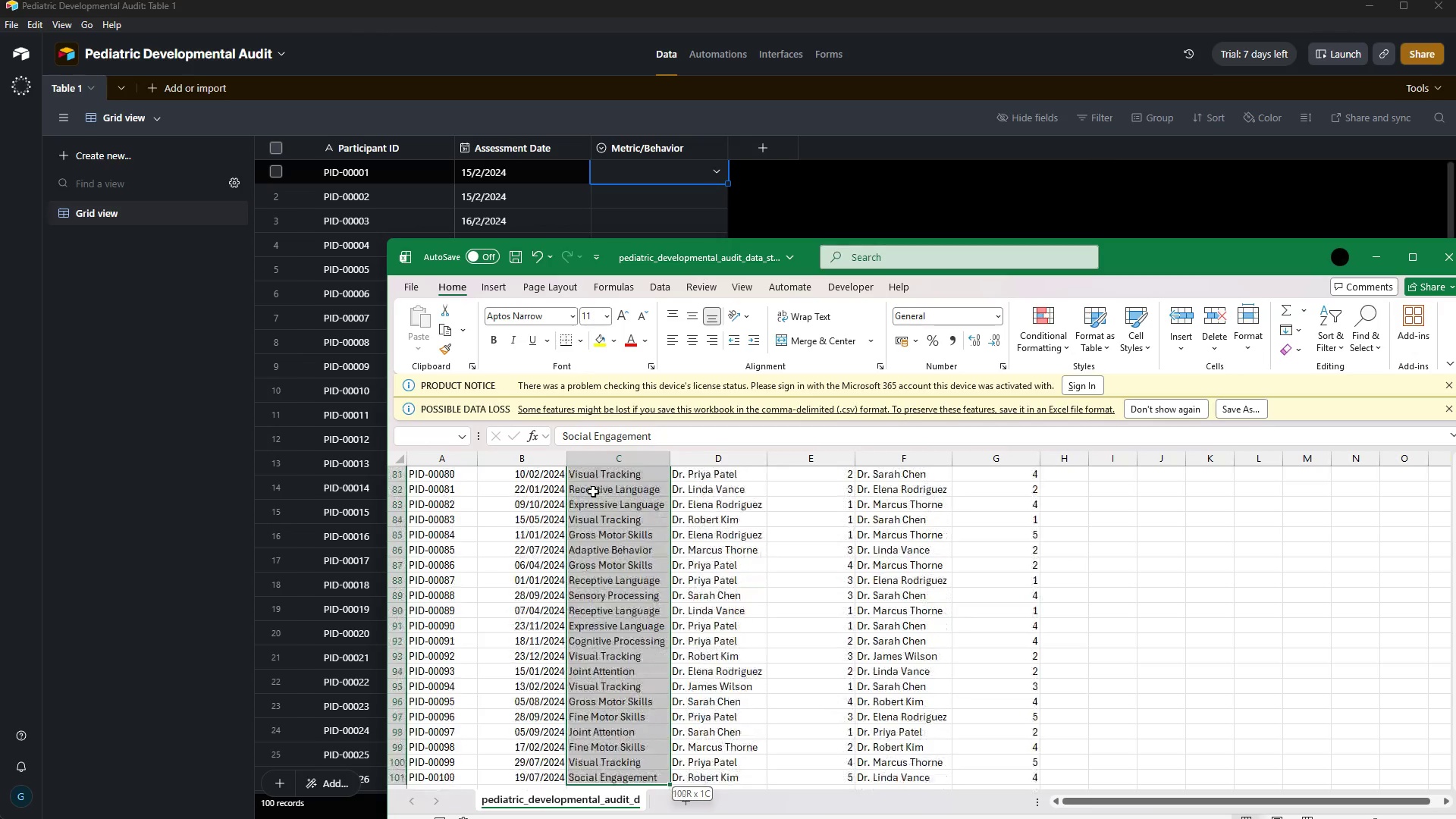 
hold_key(key=ArrowDown, duration=1.06)
 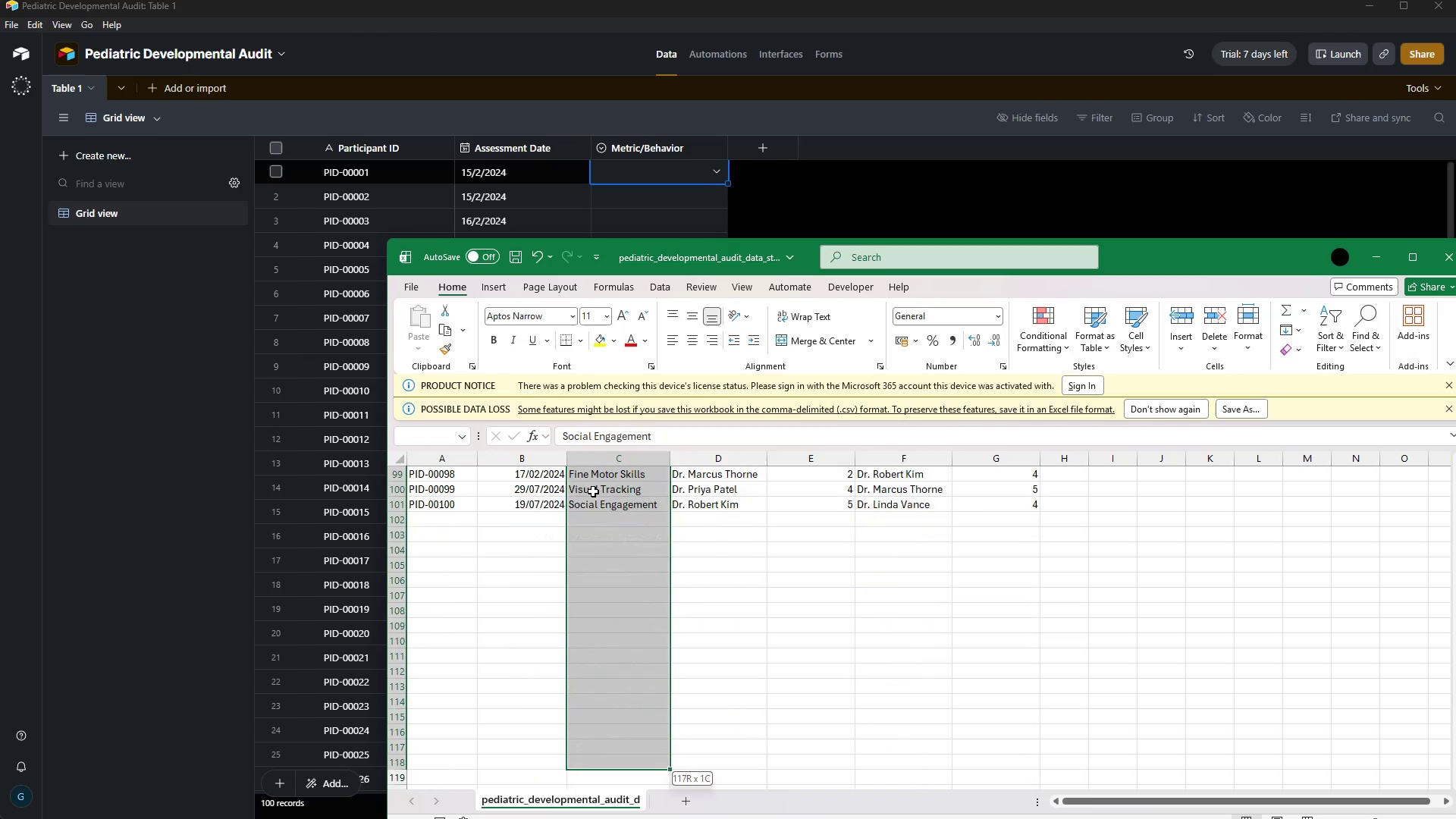 
hold_key(key=ArrowUp, duration=1.0)
 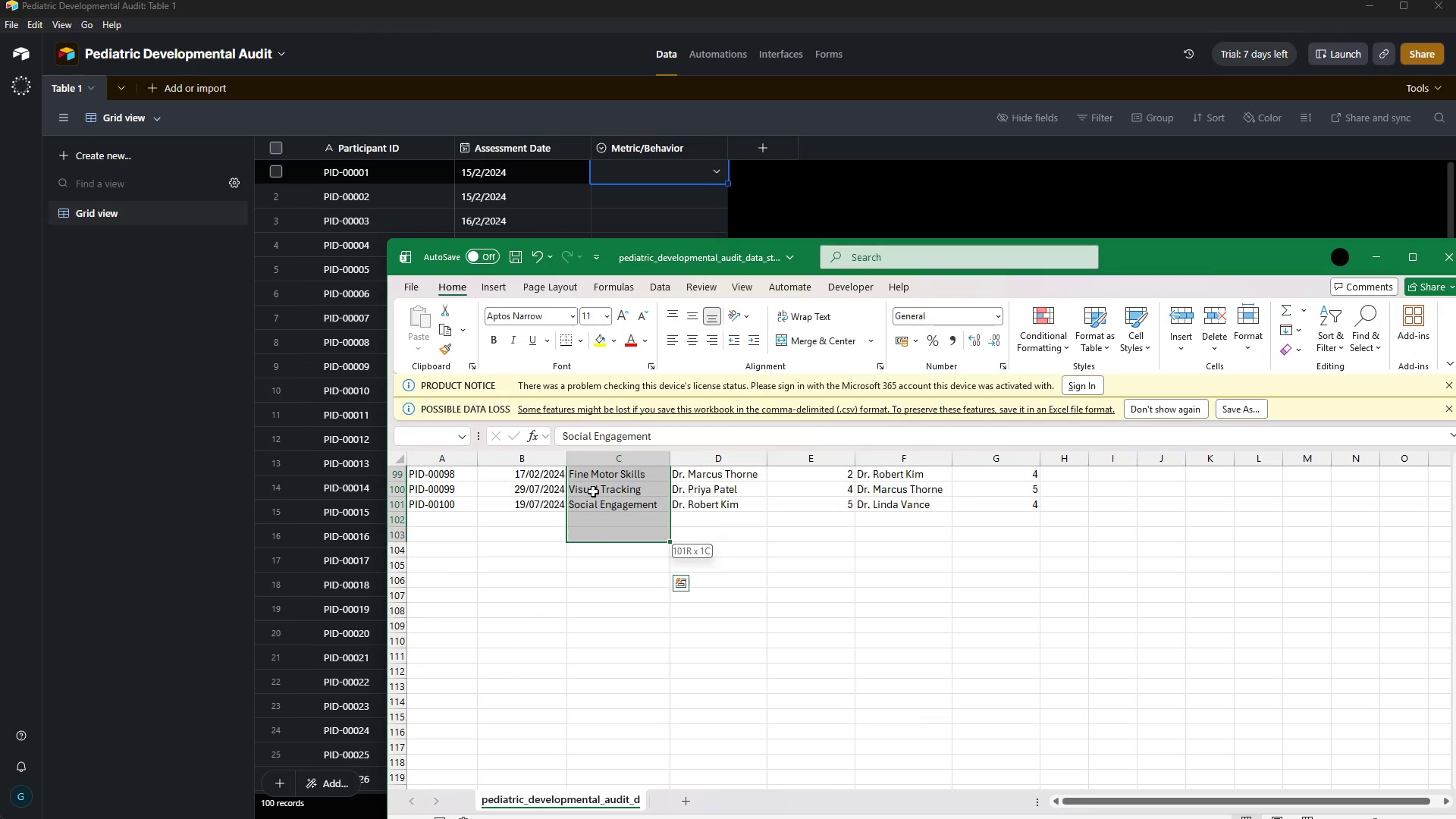 
key(Shift+ArrowDown)
 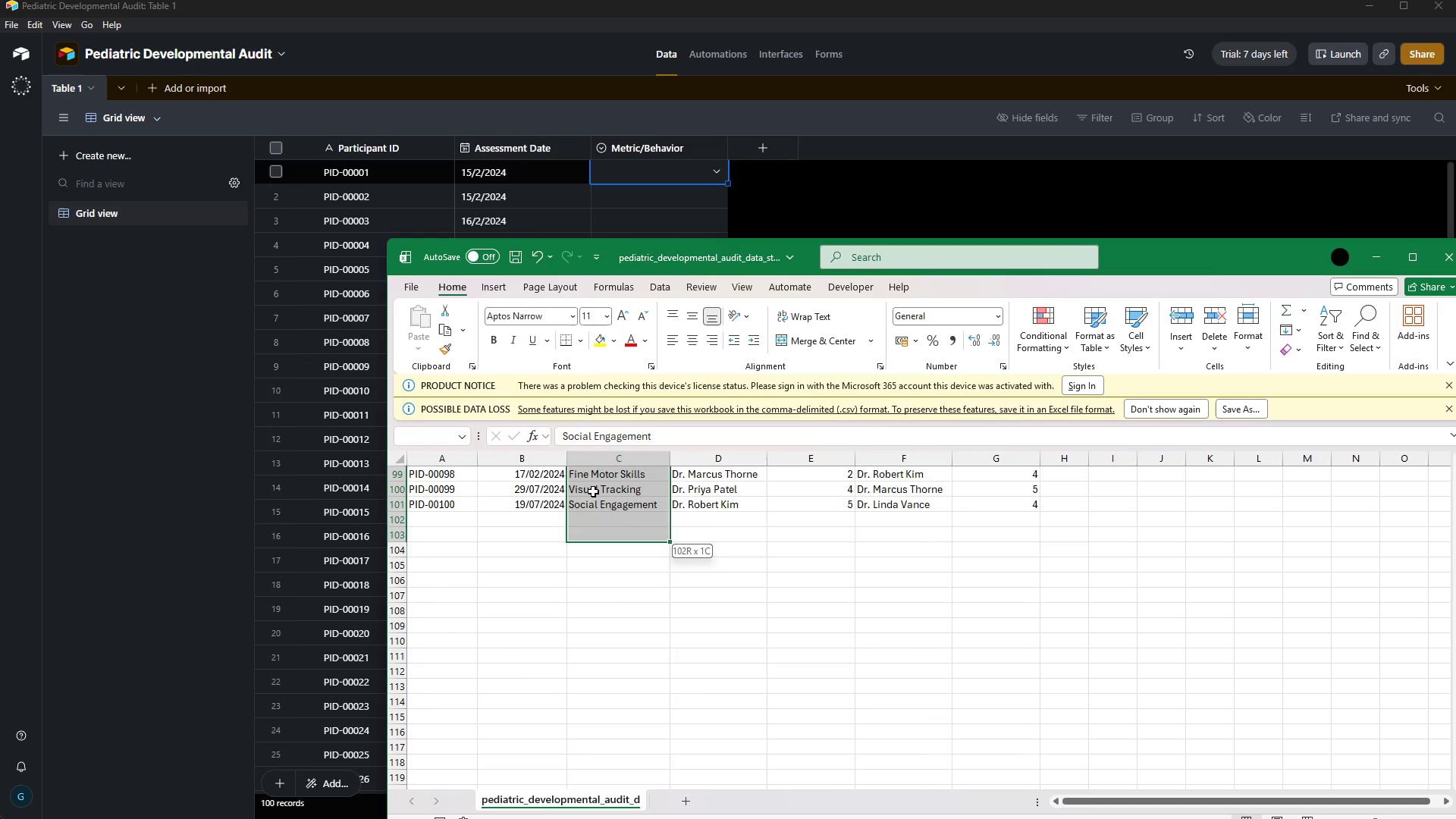 
key(Shift+ArrowUp)
 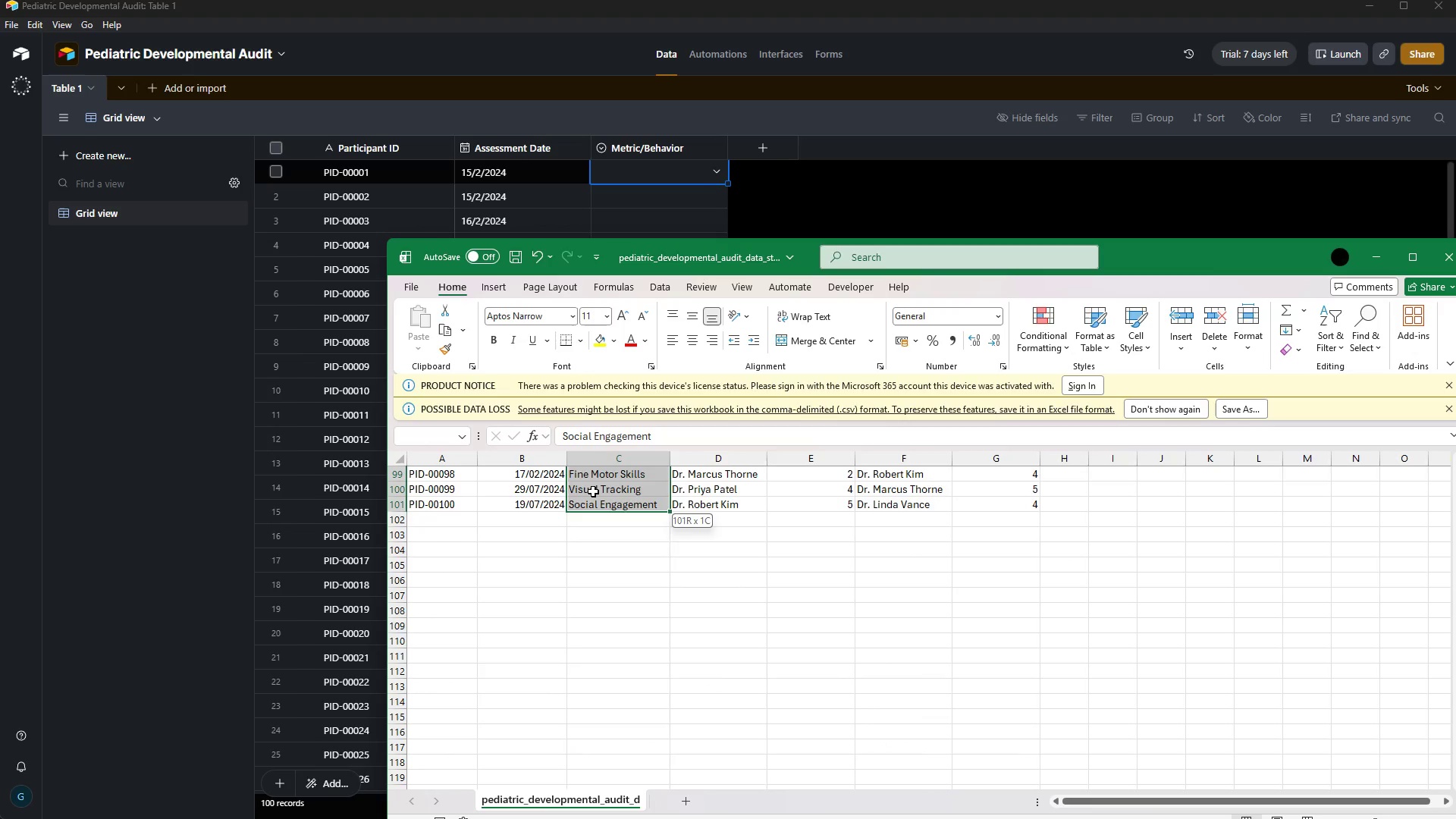 
key(Shift+ArrowUp)
 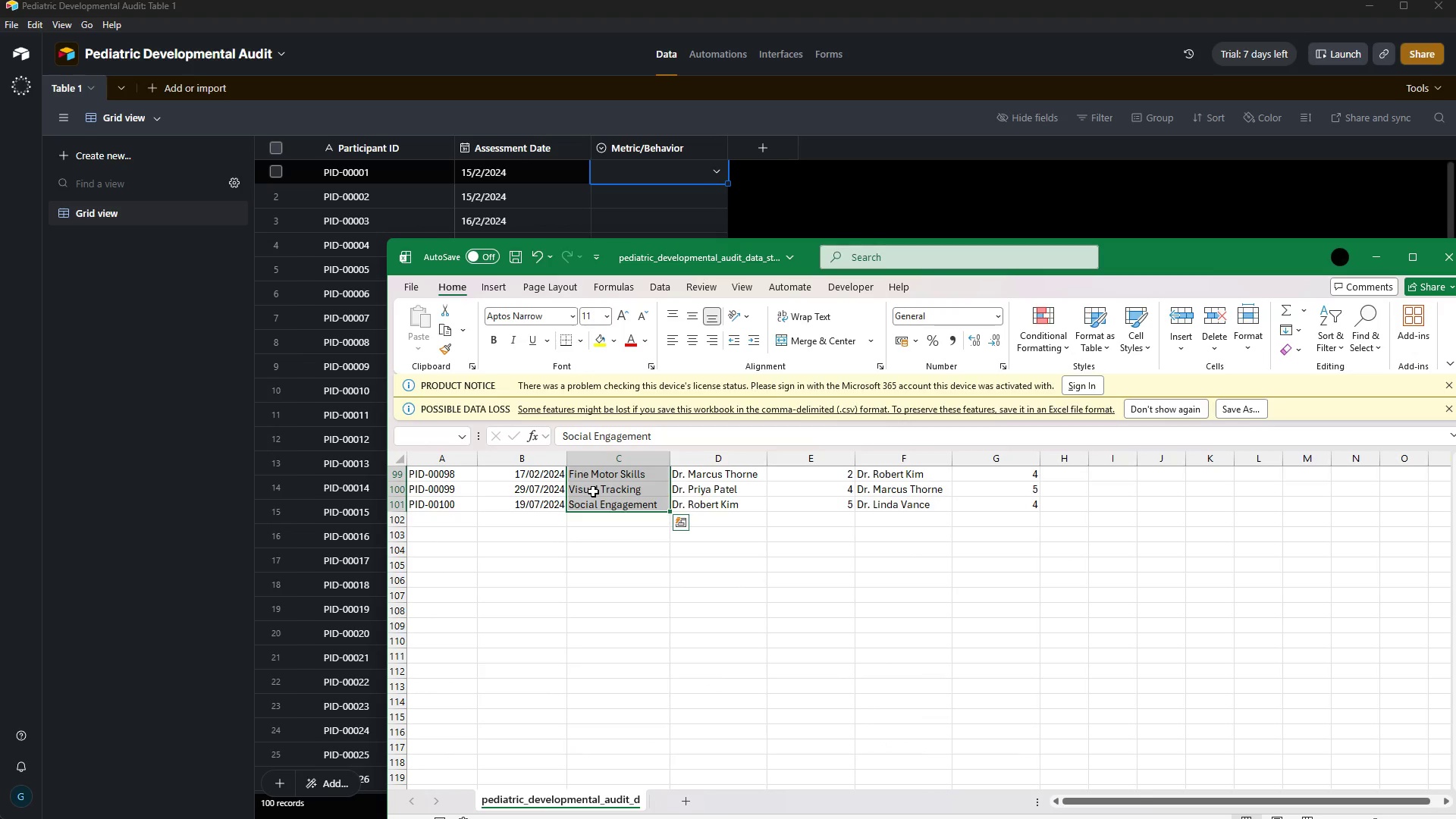 
key(Control+ControlLeft)
 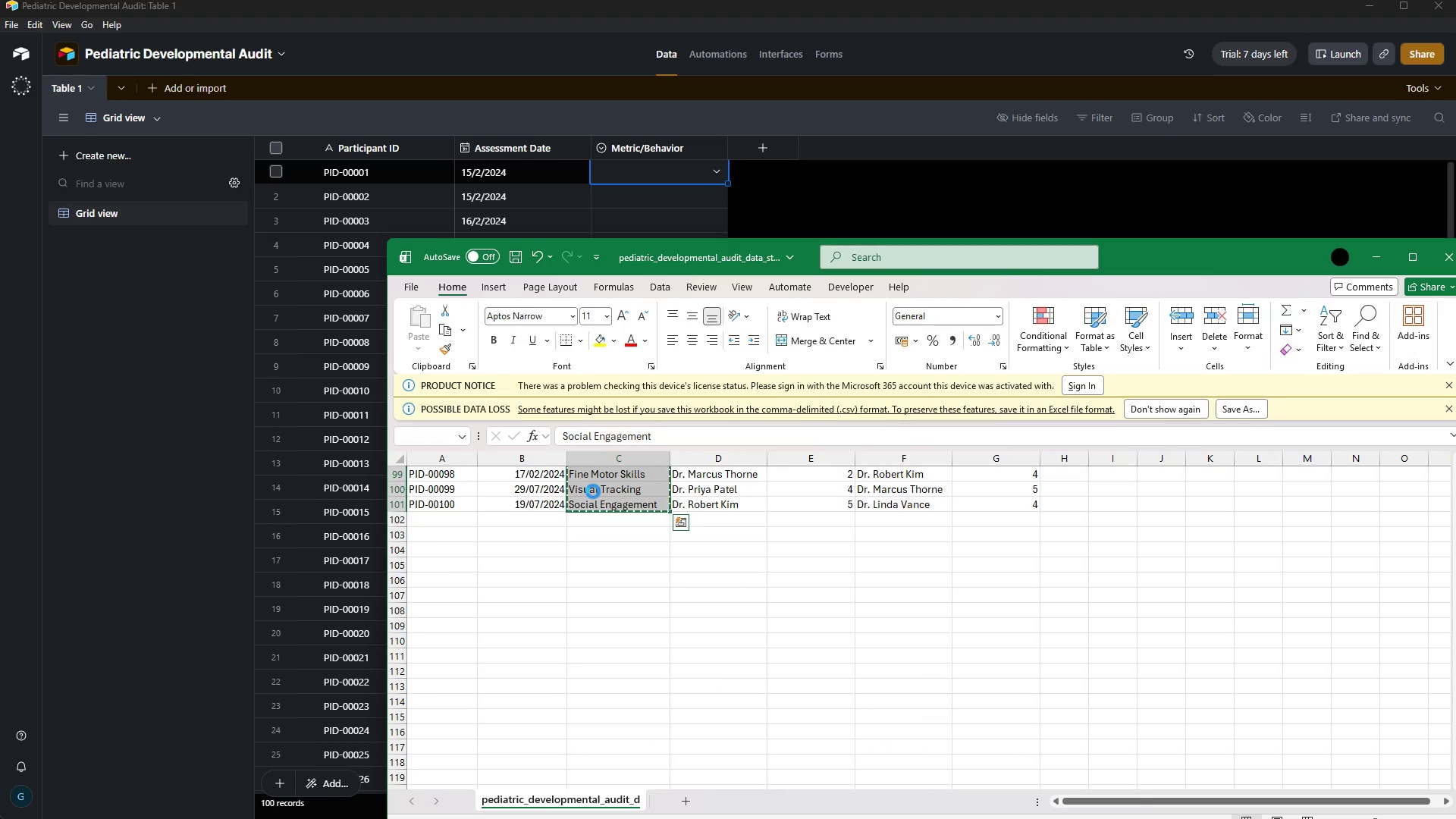 
key(Control+C)
 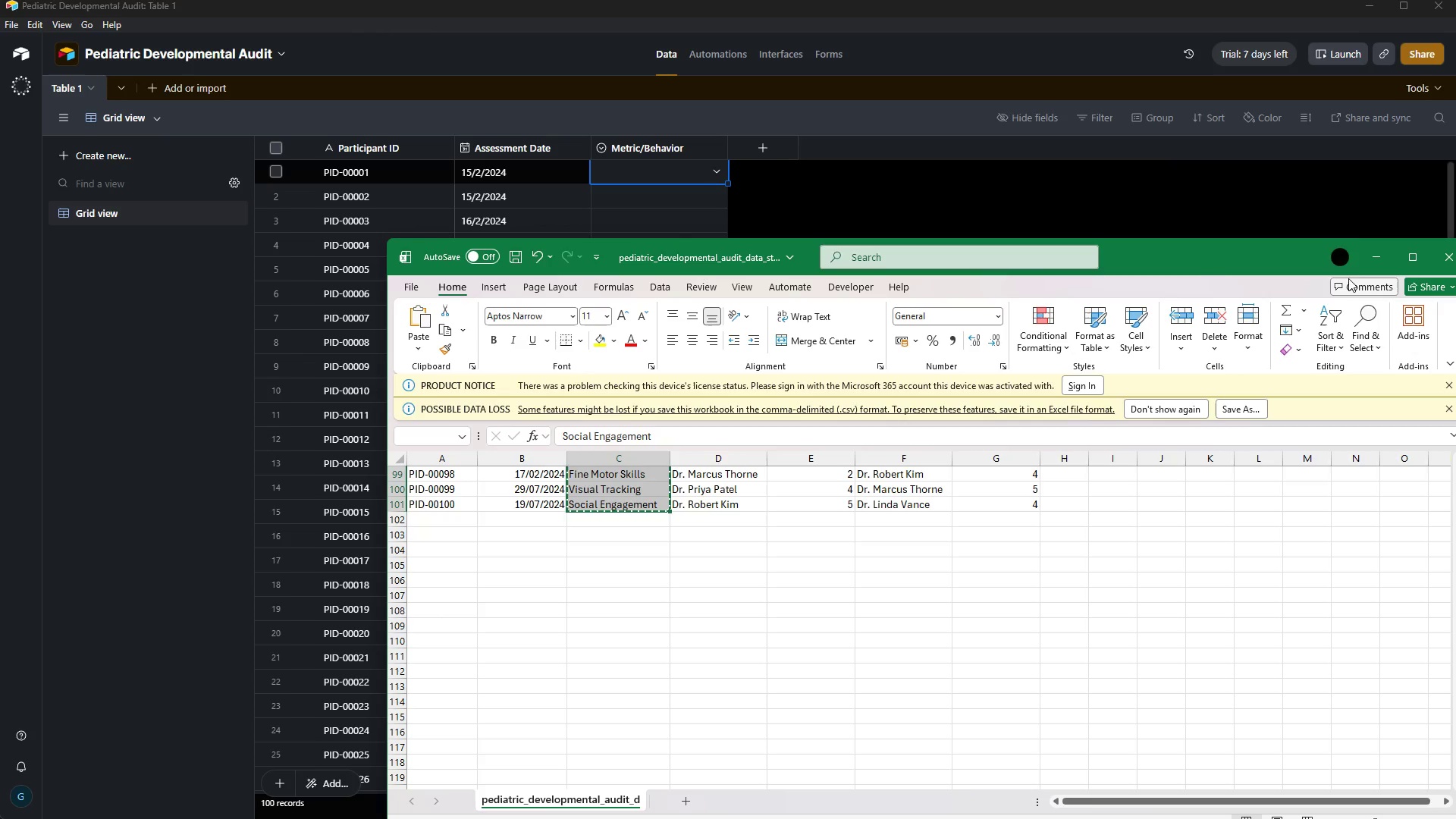 
left_click([1367, 268])
 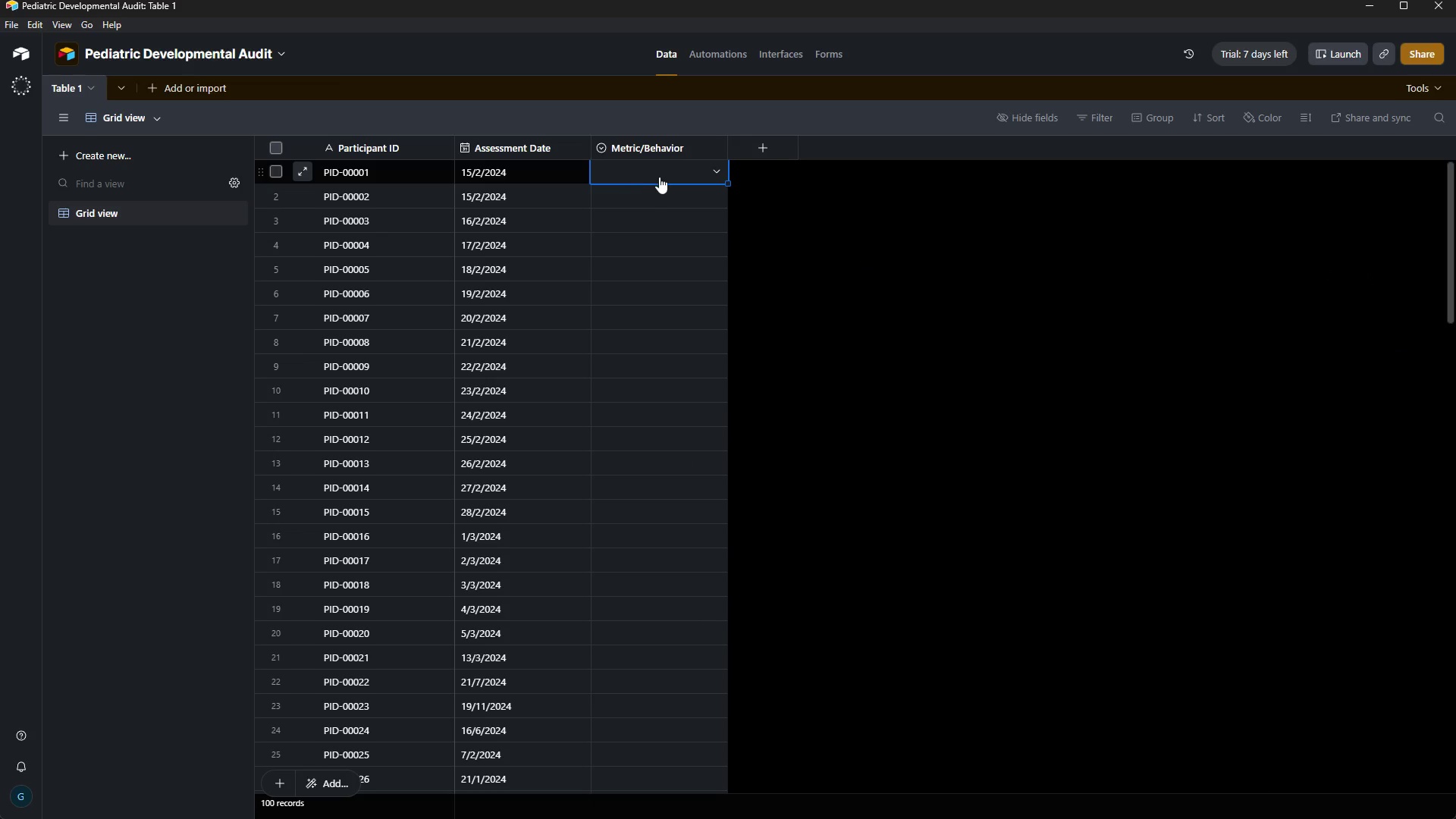 
left_click([661, 175])
 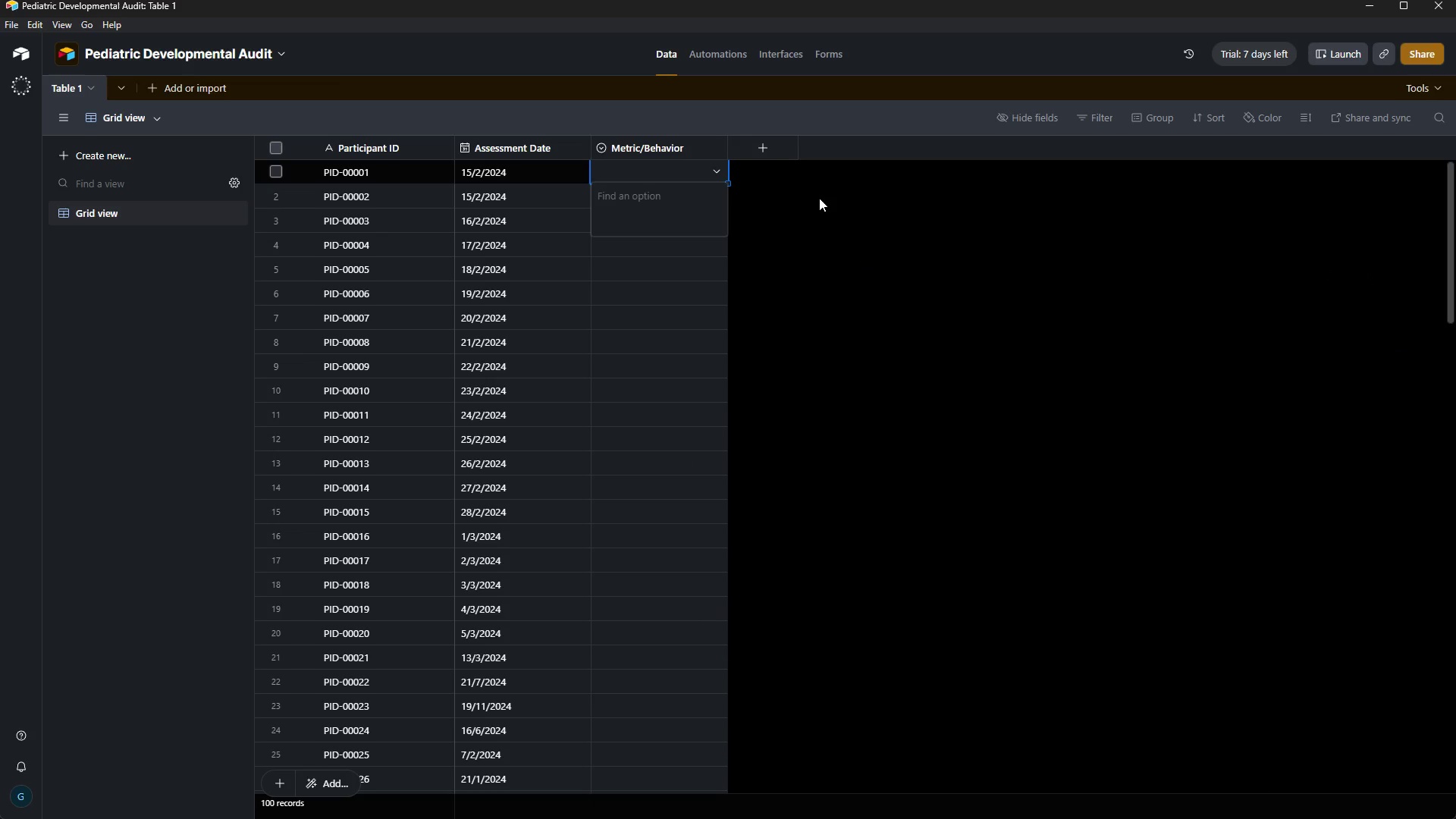 
left_click([824, 198])
 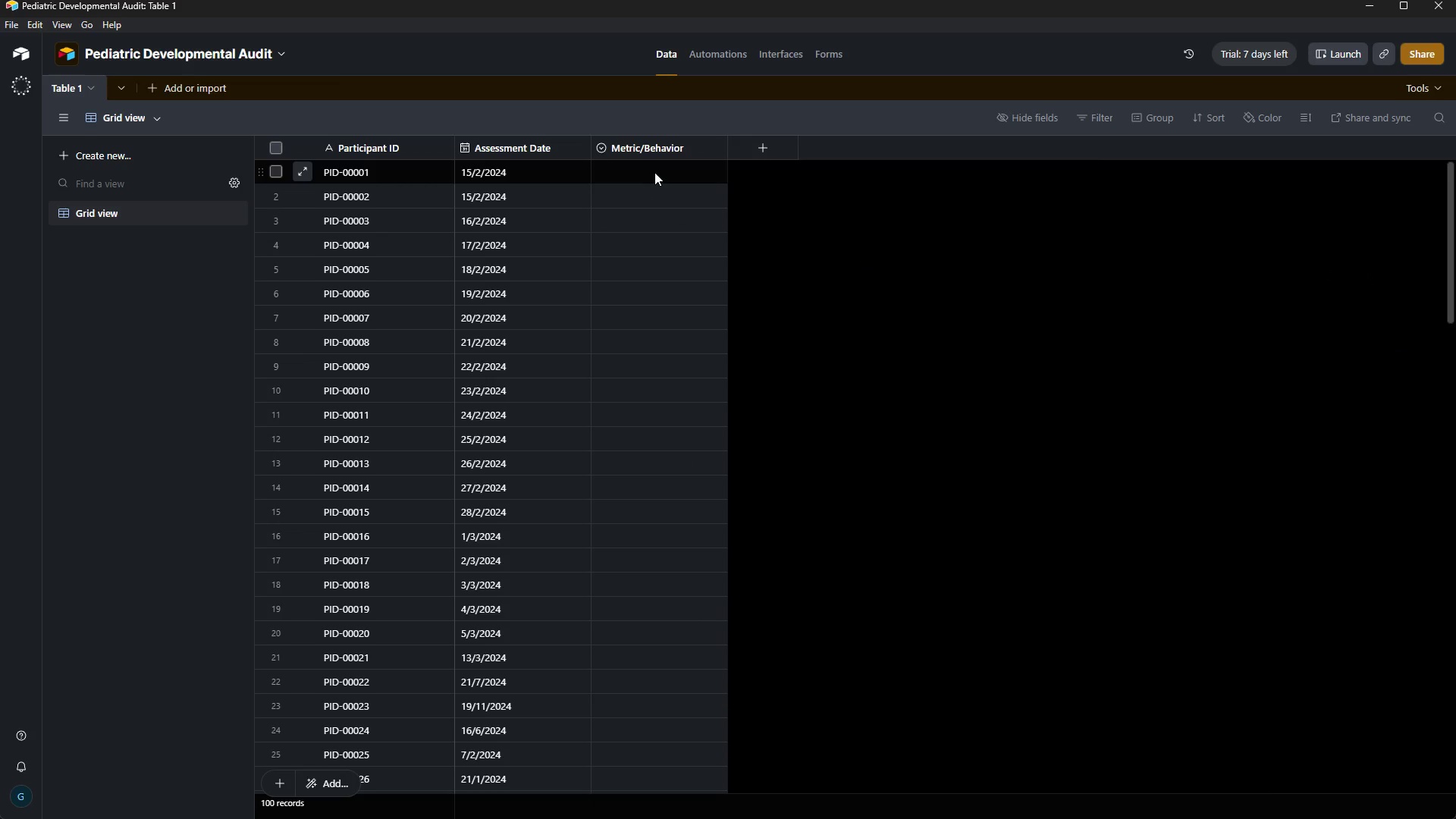 
left_click([654, 172])
 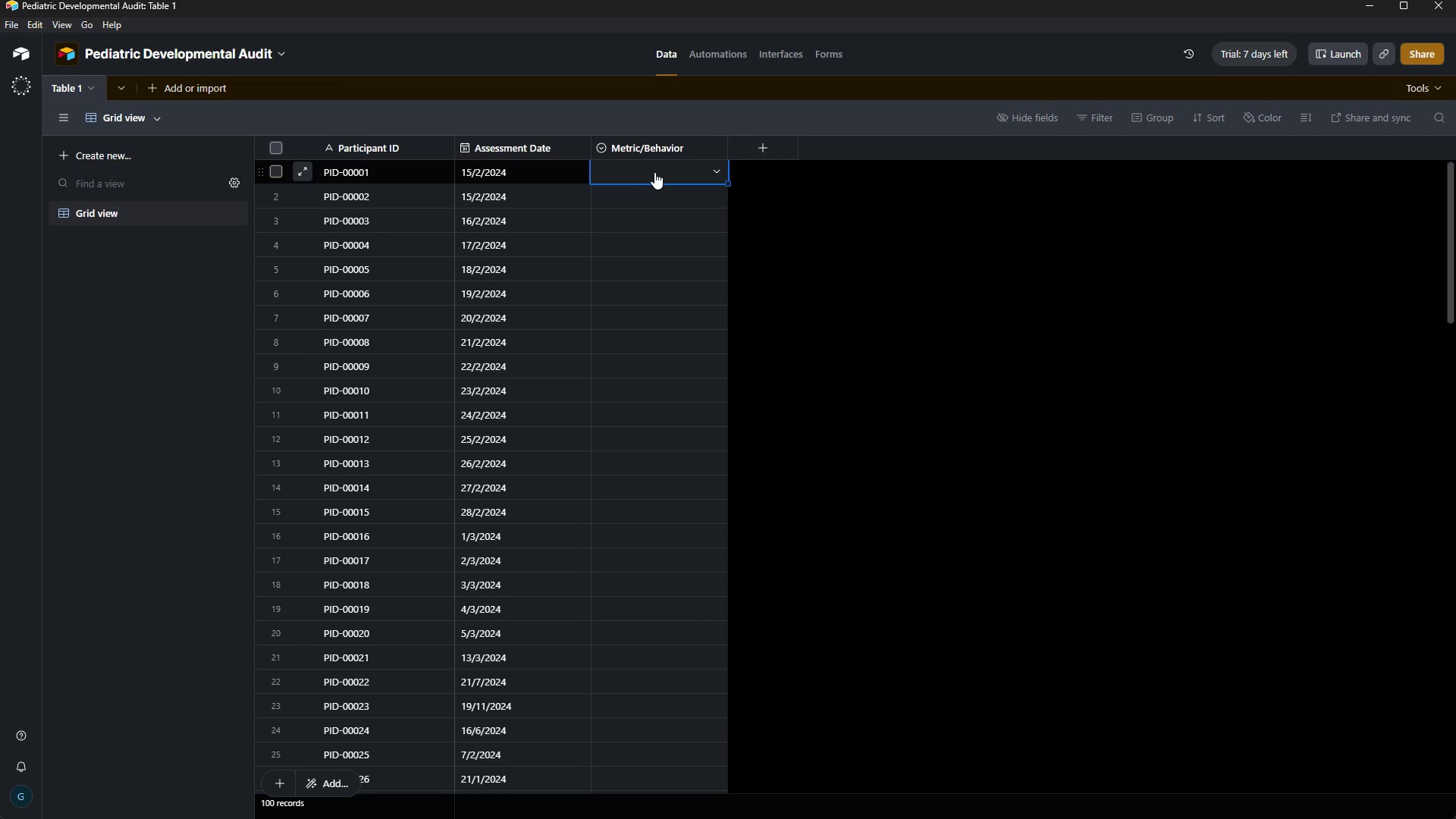 
key(Control+V)
 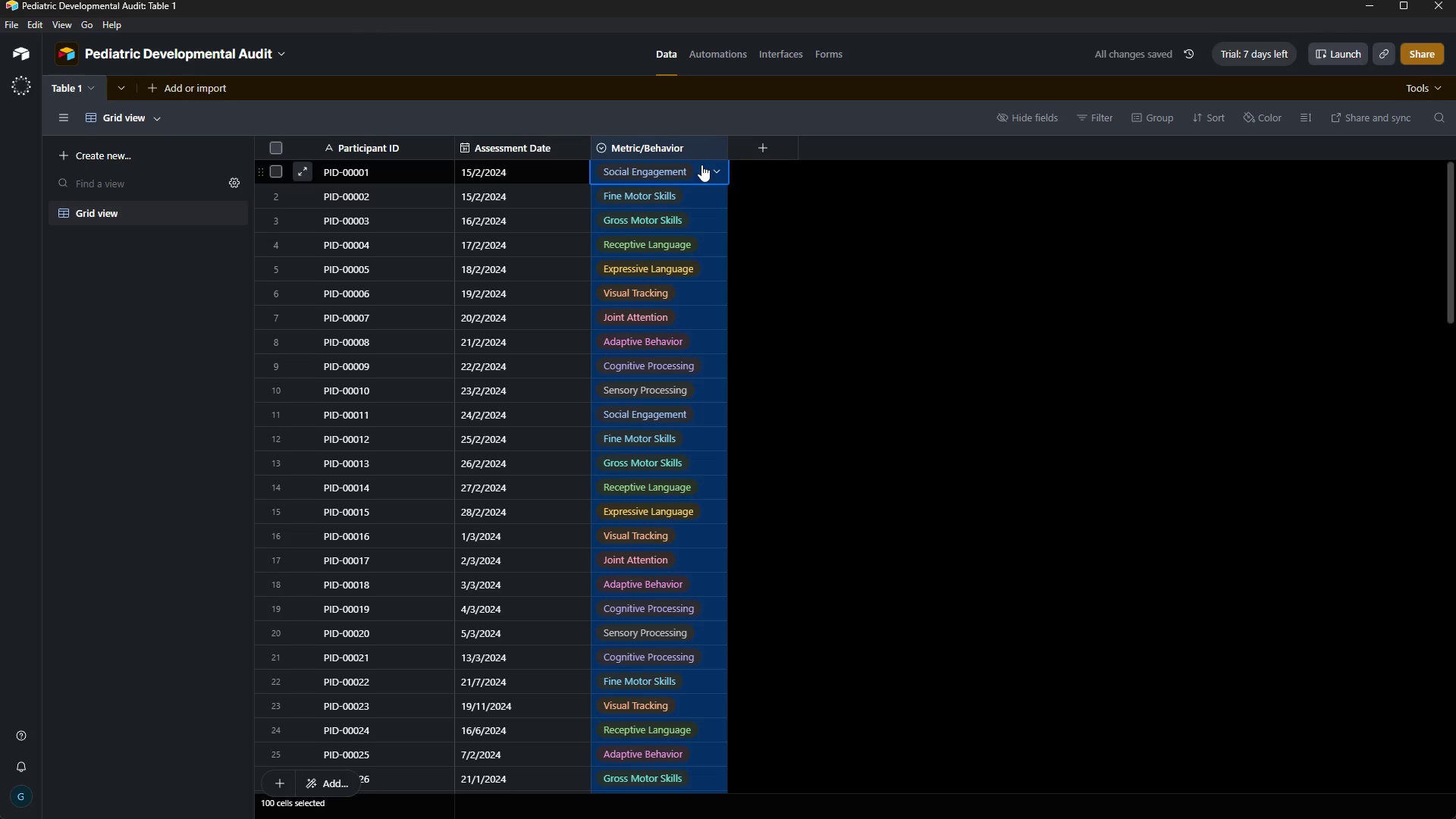 
left_click([875, 181])
 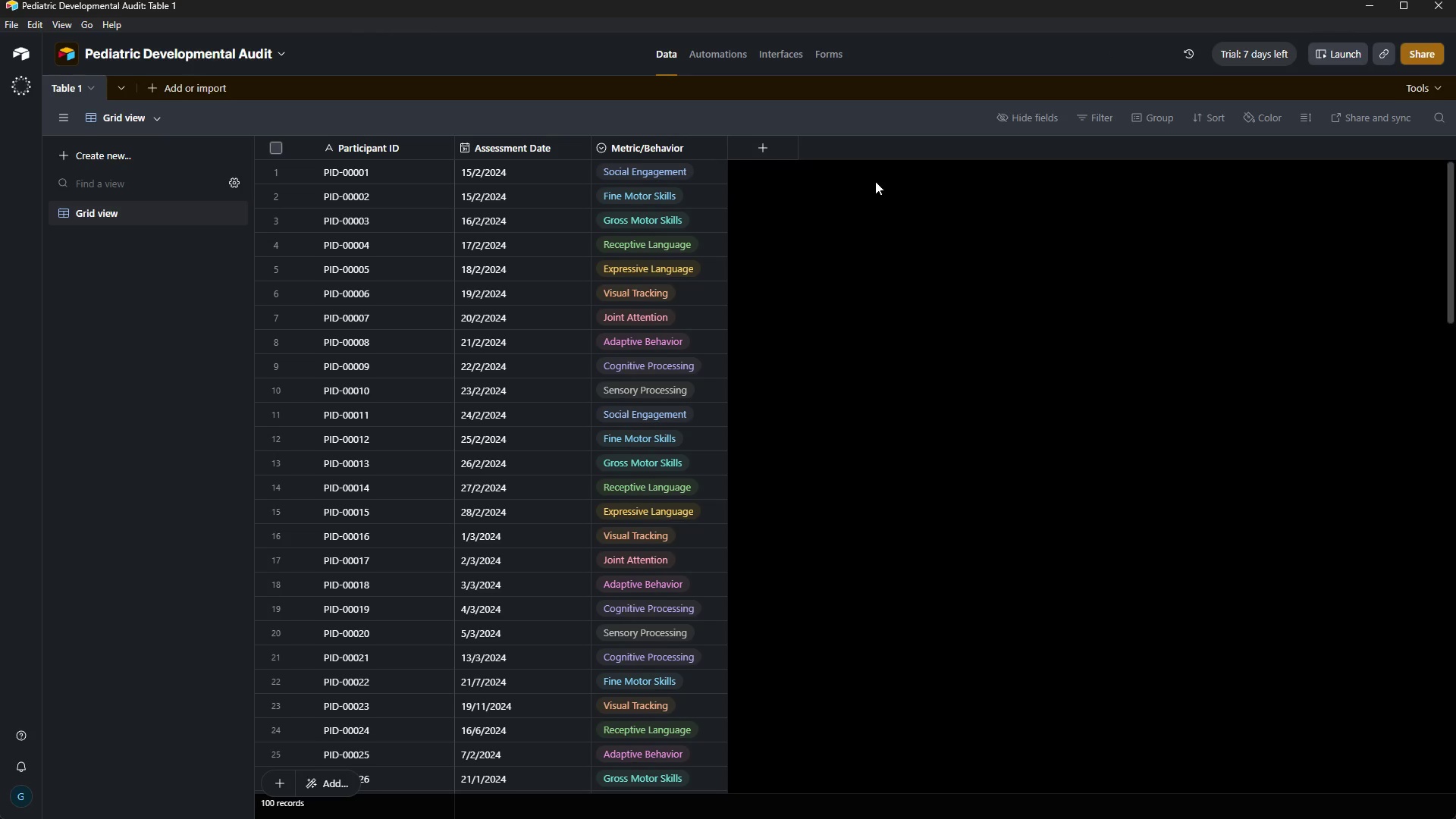 
wait(20.23)
 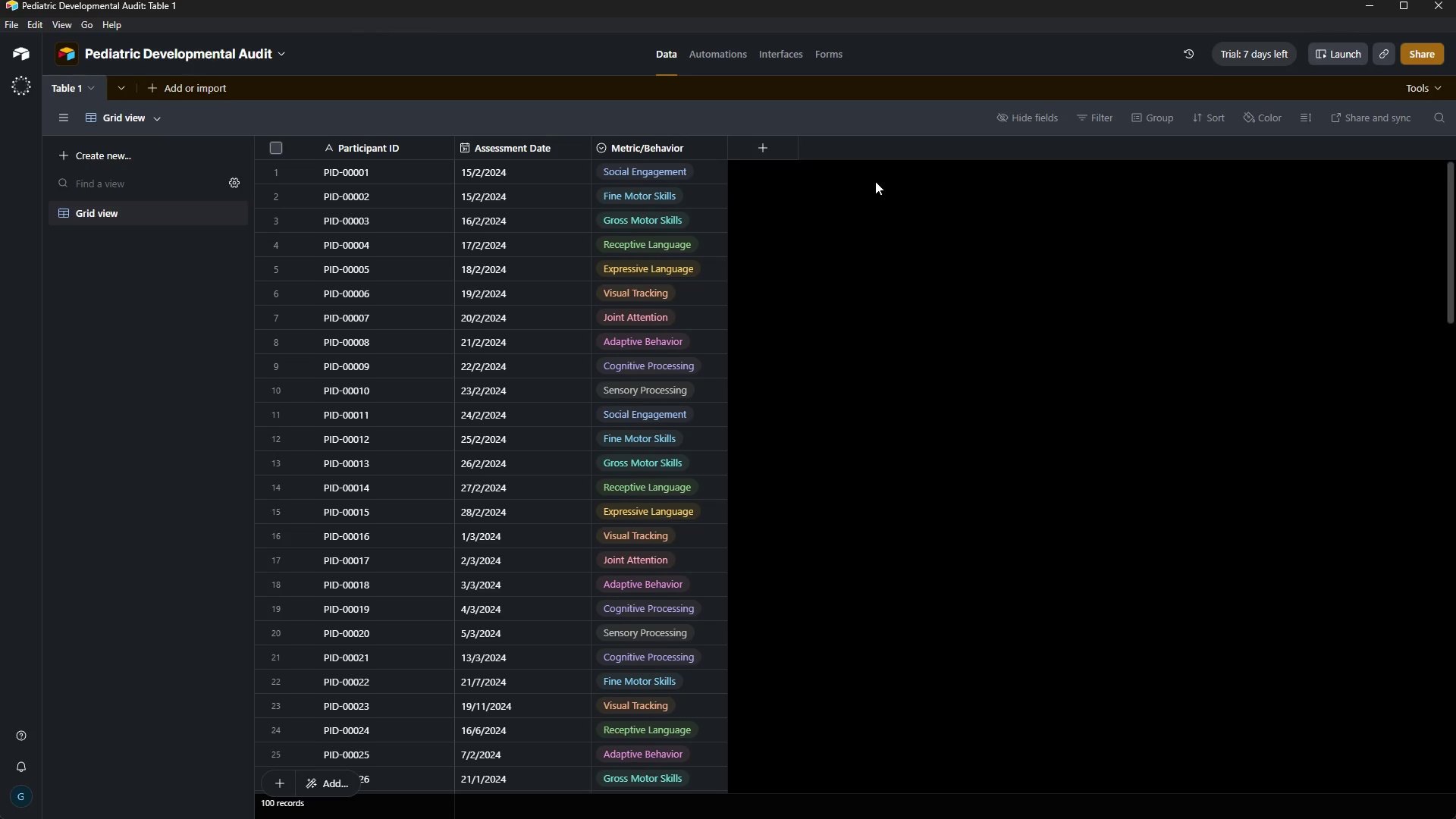 
left_click([774, 146])
 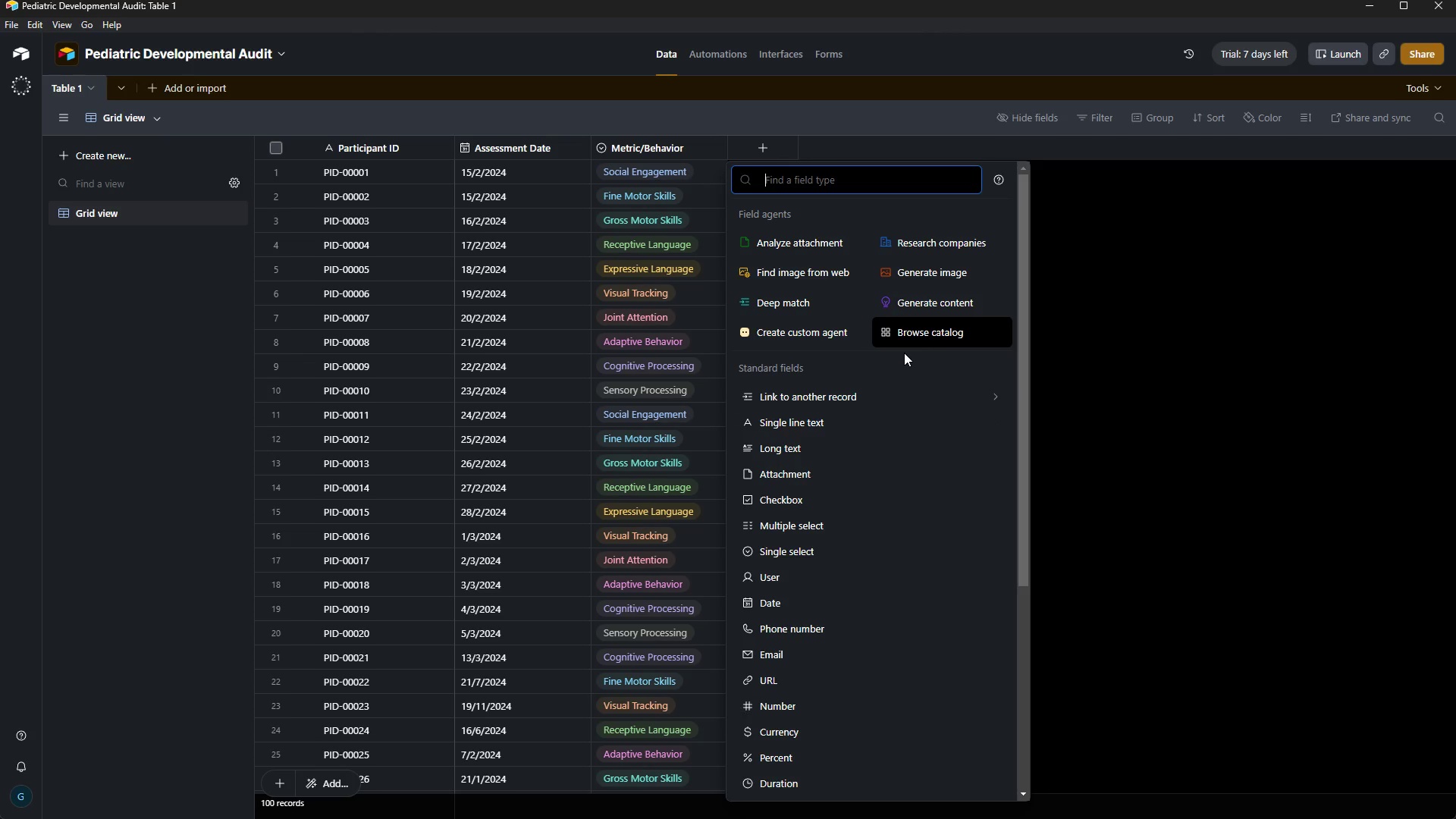 
wait(22.3)
 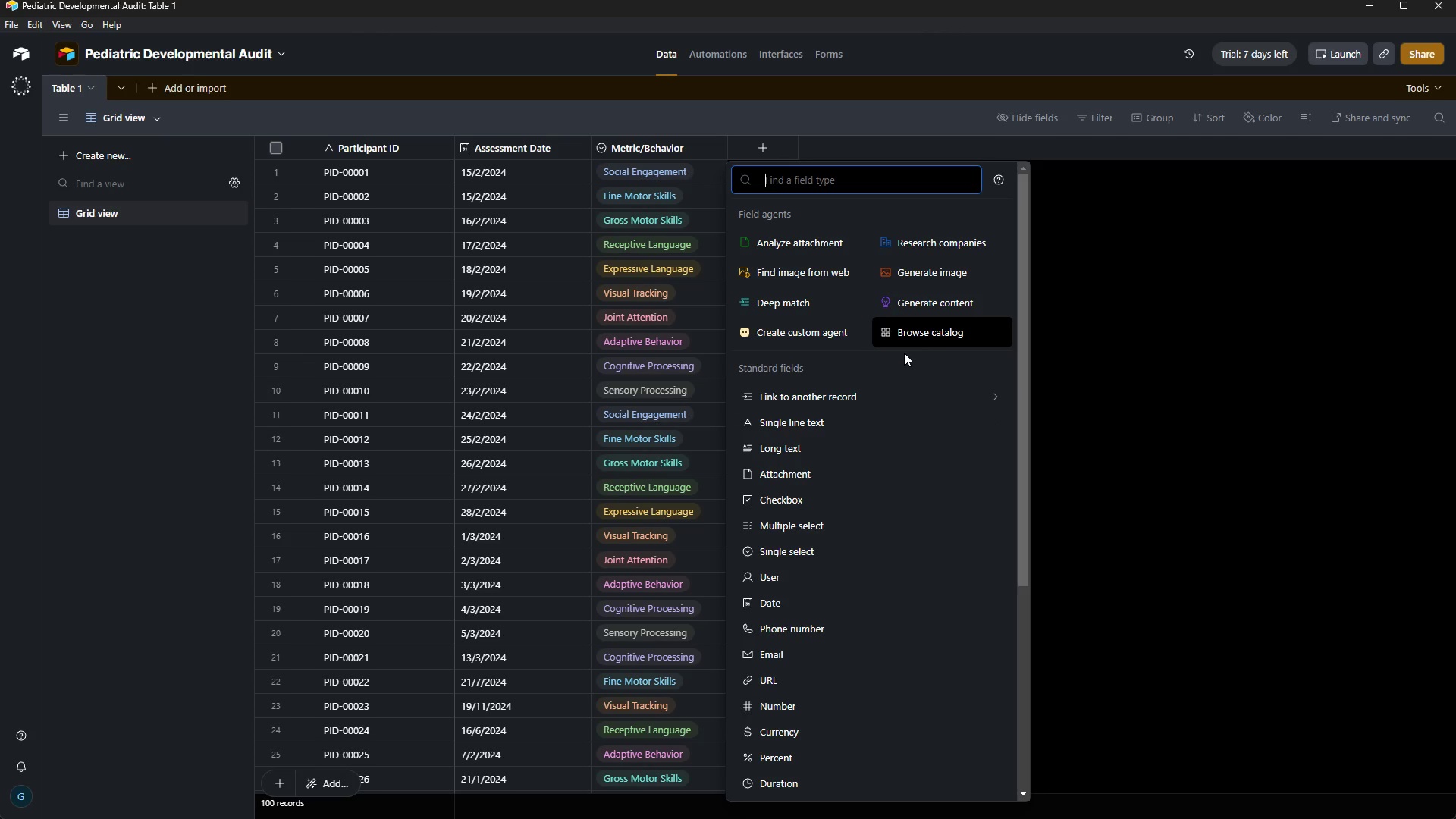 
left_click([795, 548])
 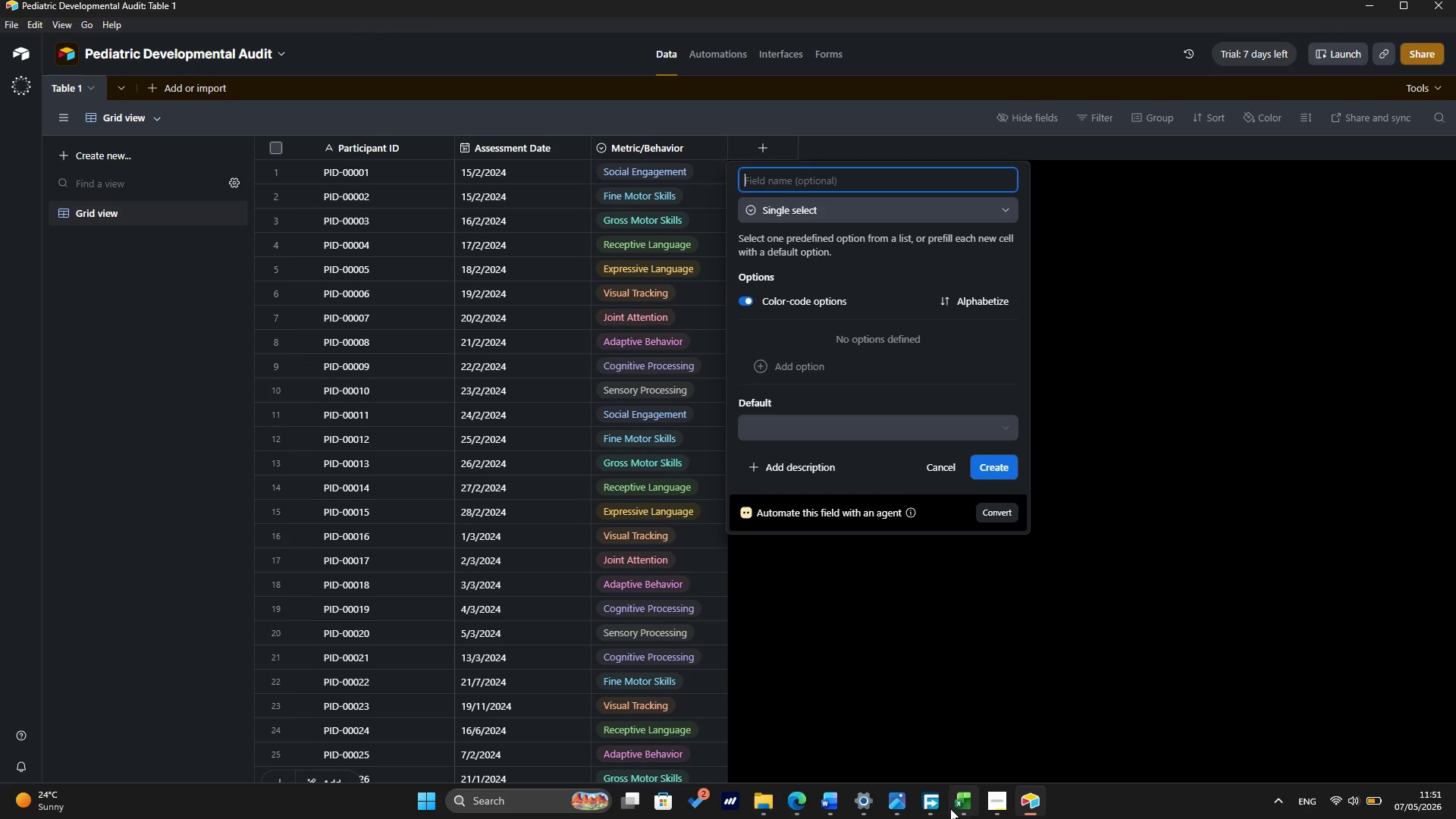 
left_click([956, 807])
 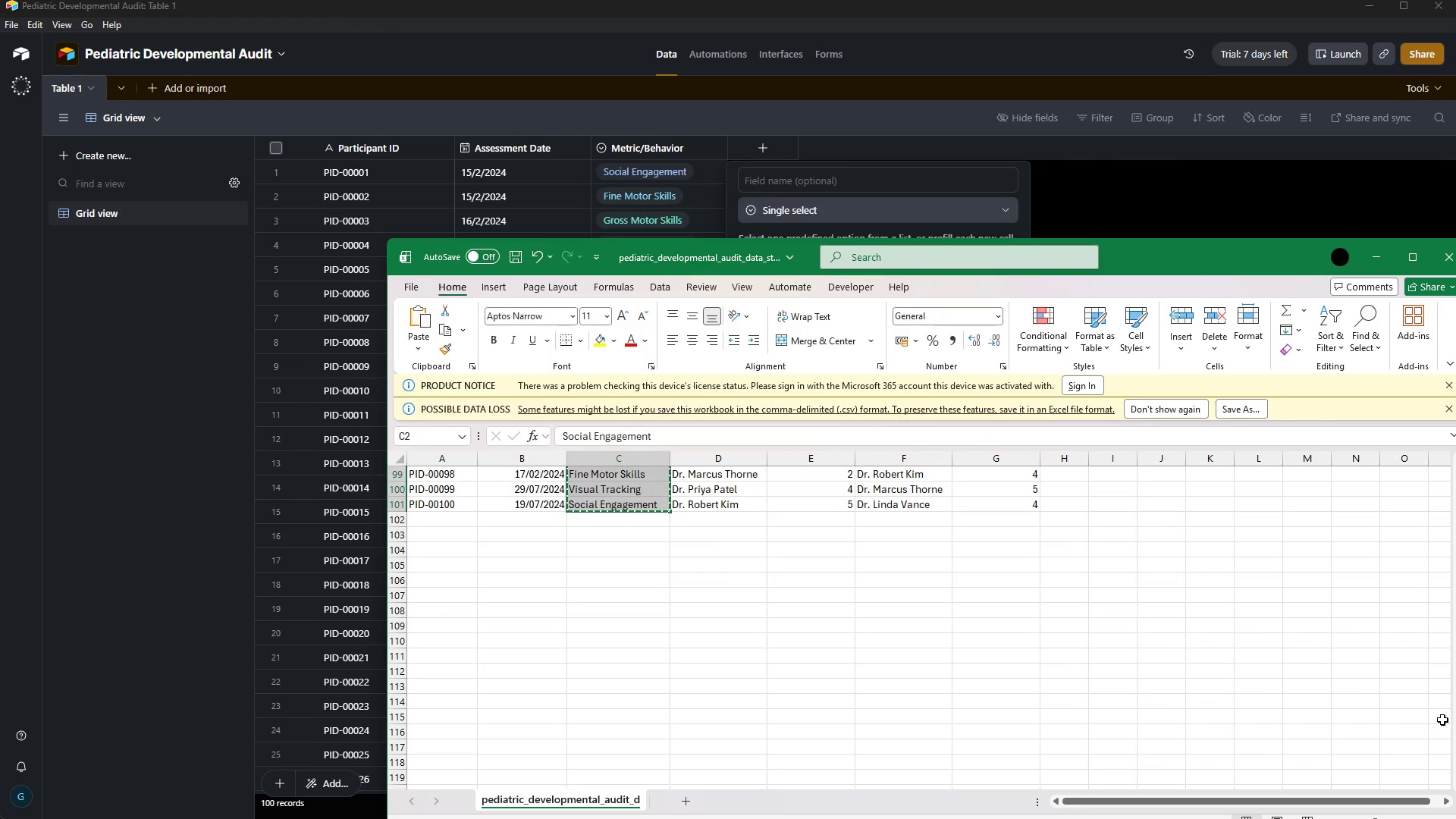 
left_click([1257, 548])
 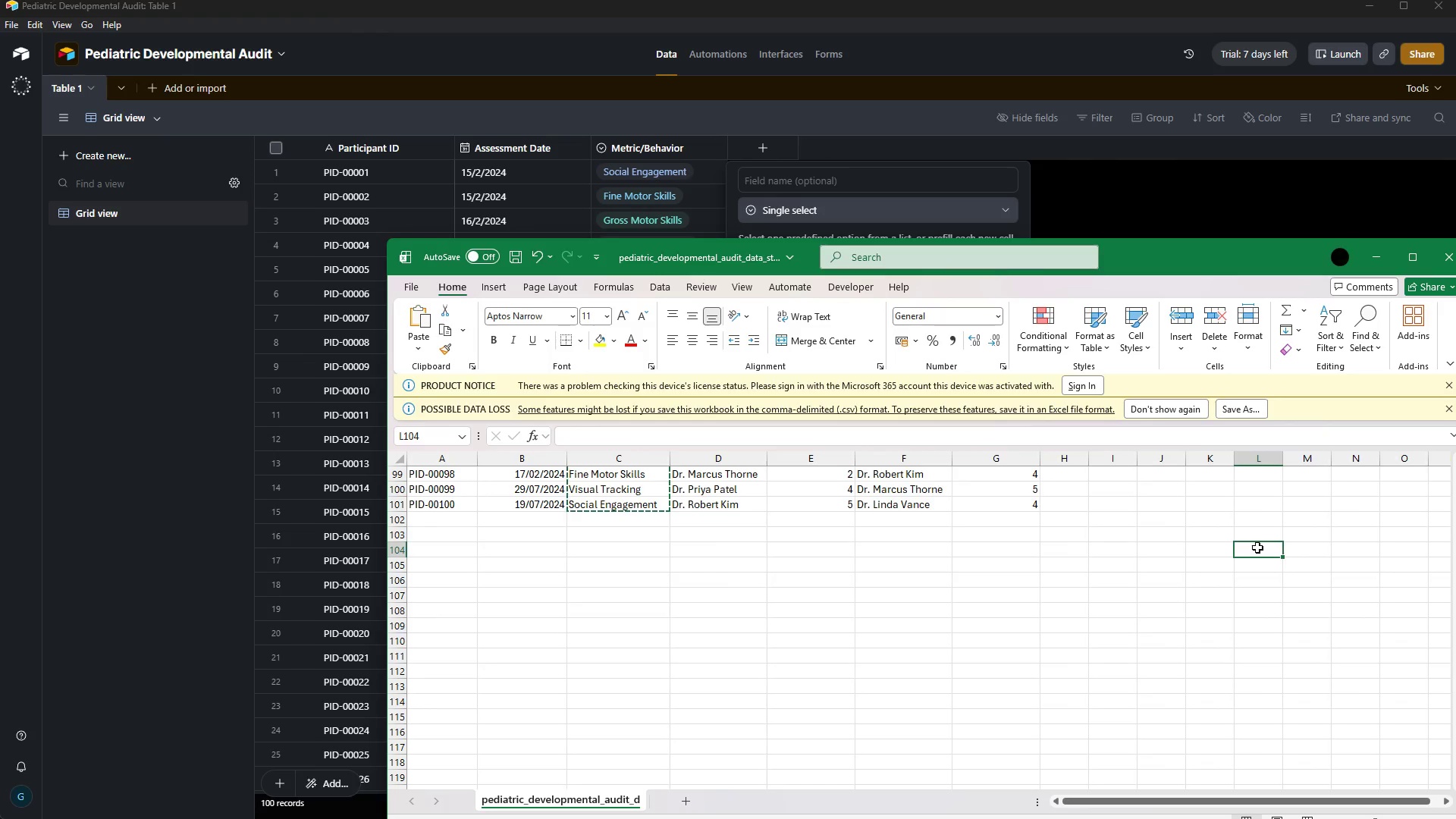 
hold_key(key=ArrowUp, duration=1.45)
 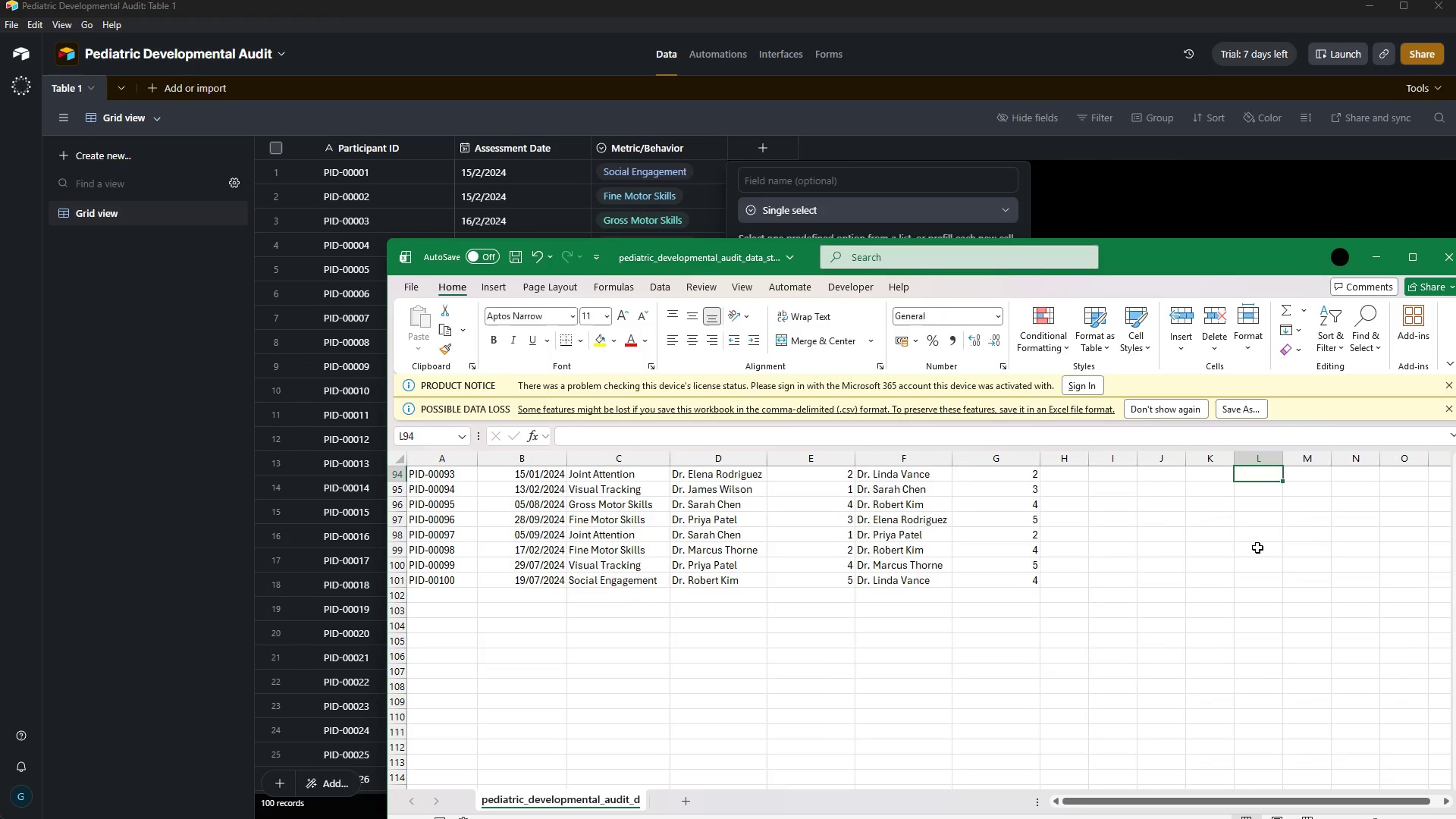 
key(Escape)
 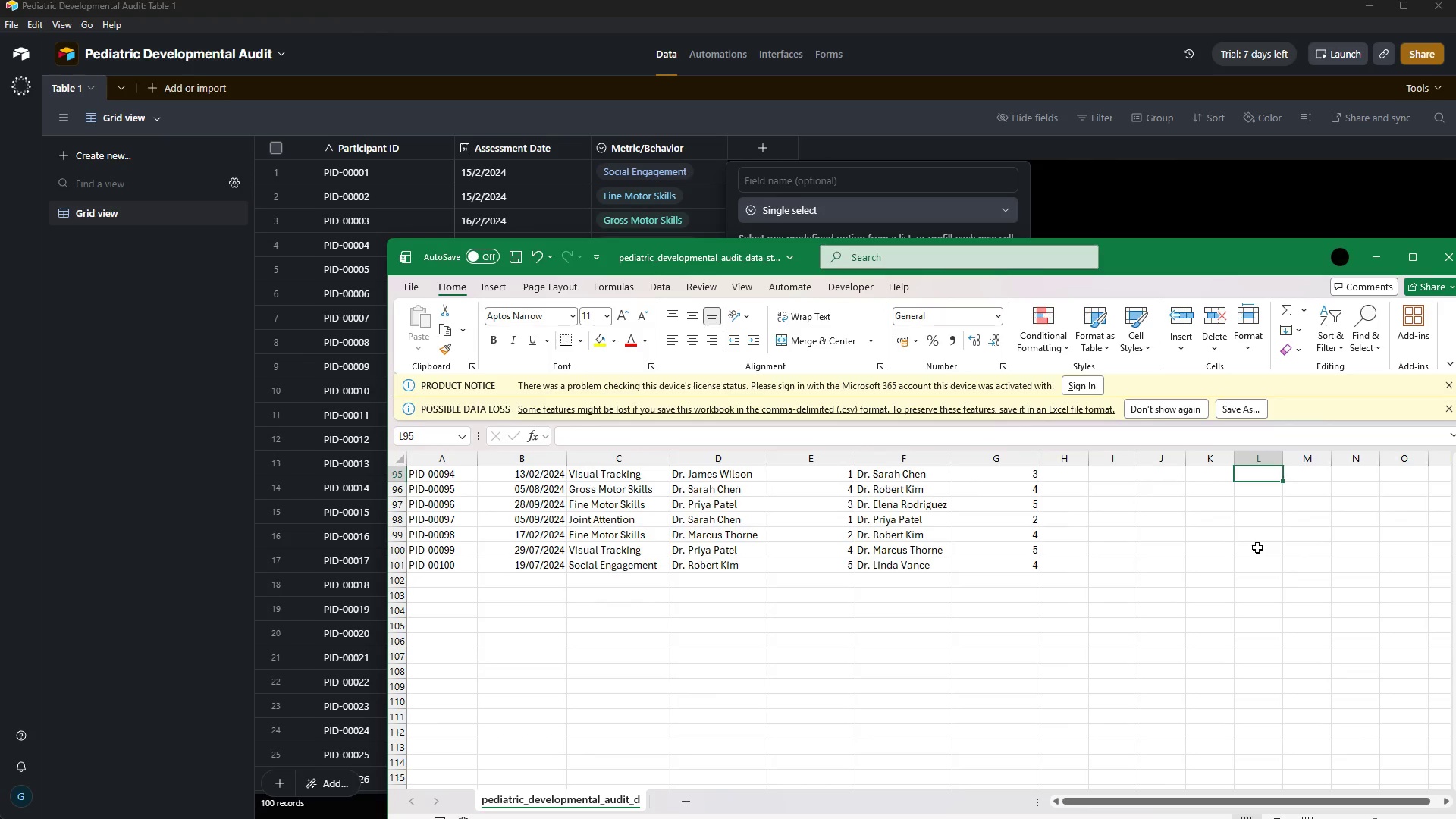 
hold_key(key=ArrowUp, duration=1.52)
 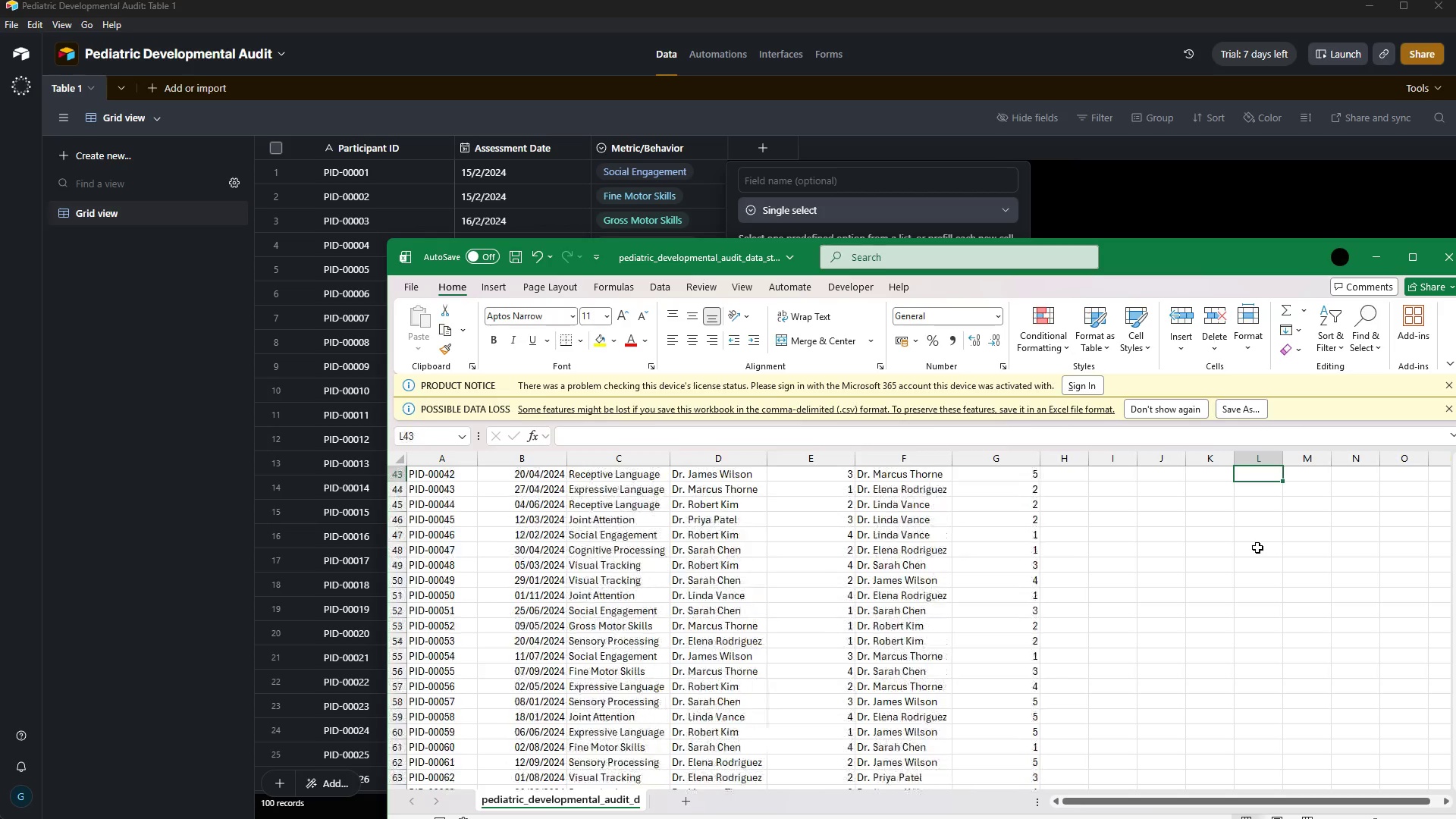 
hold_key(key=ArrowUp, duration=1.51)
 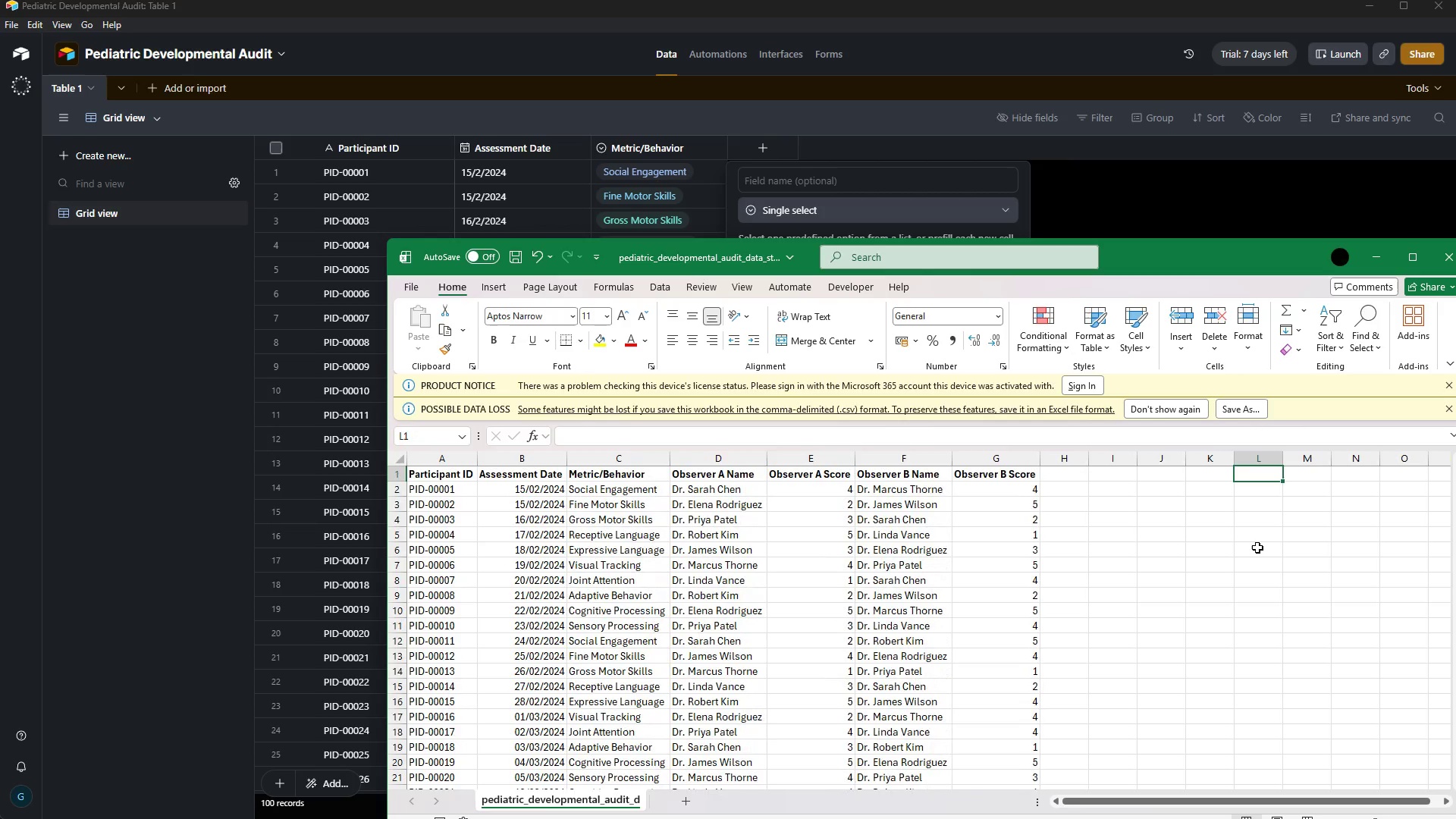 
hold_key(key=ArrowUp, duration=0.69)
 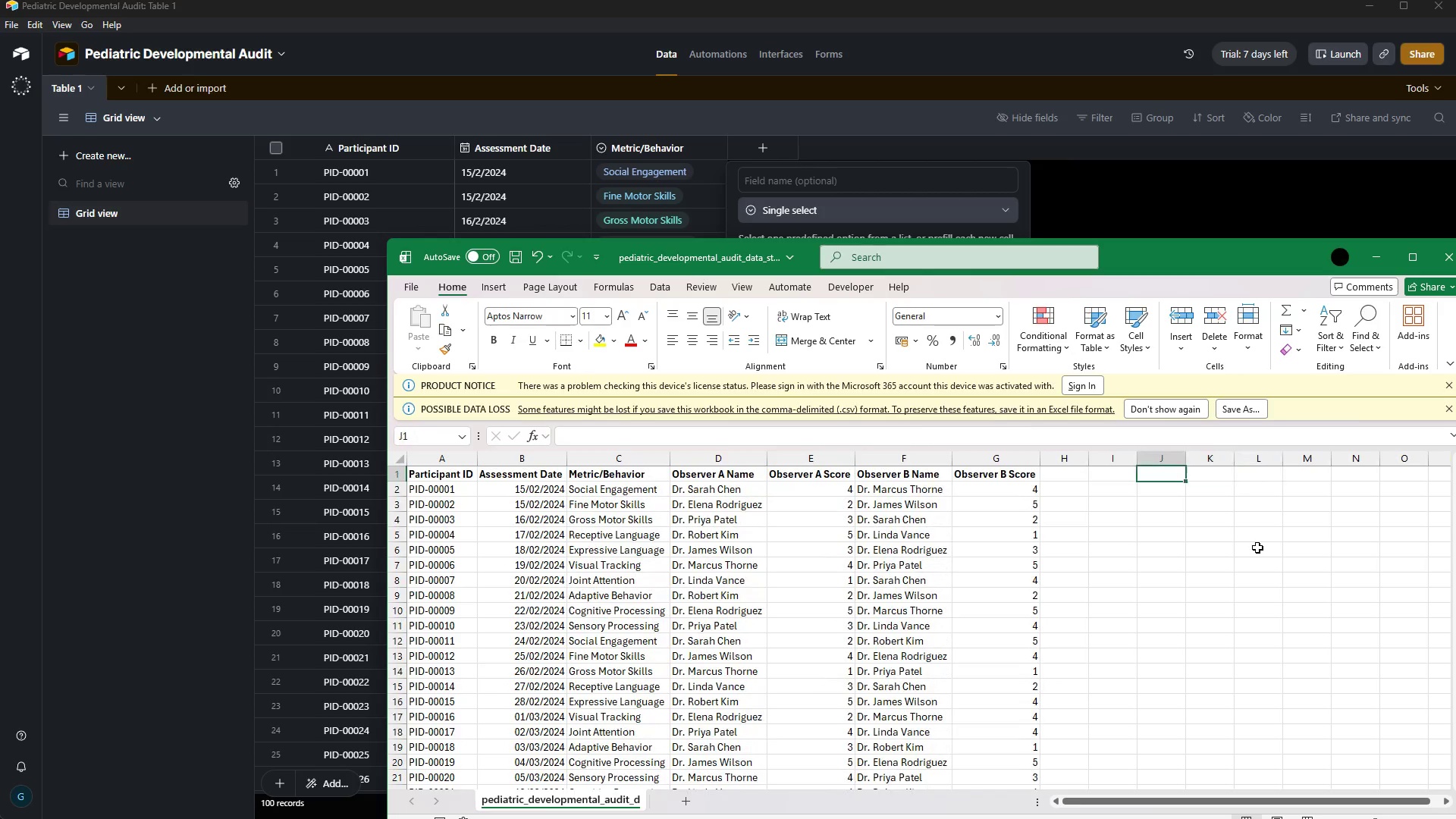 
key(ArrowLeft)
 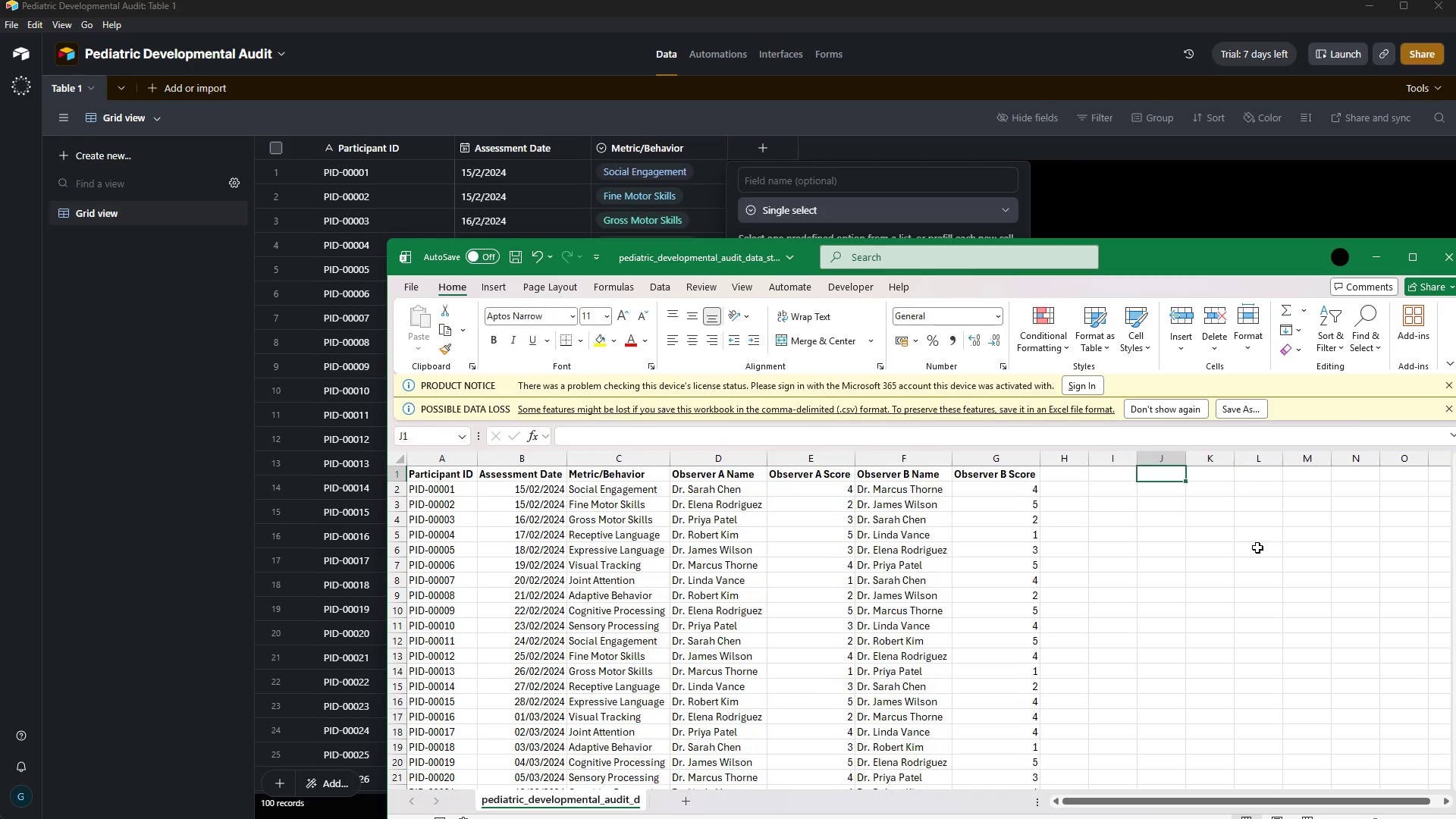 
key(ArrowLeft)
 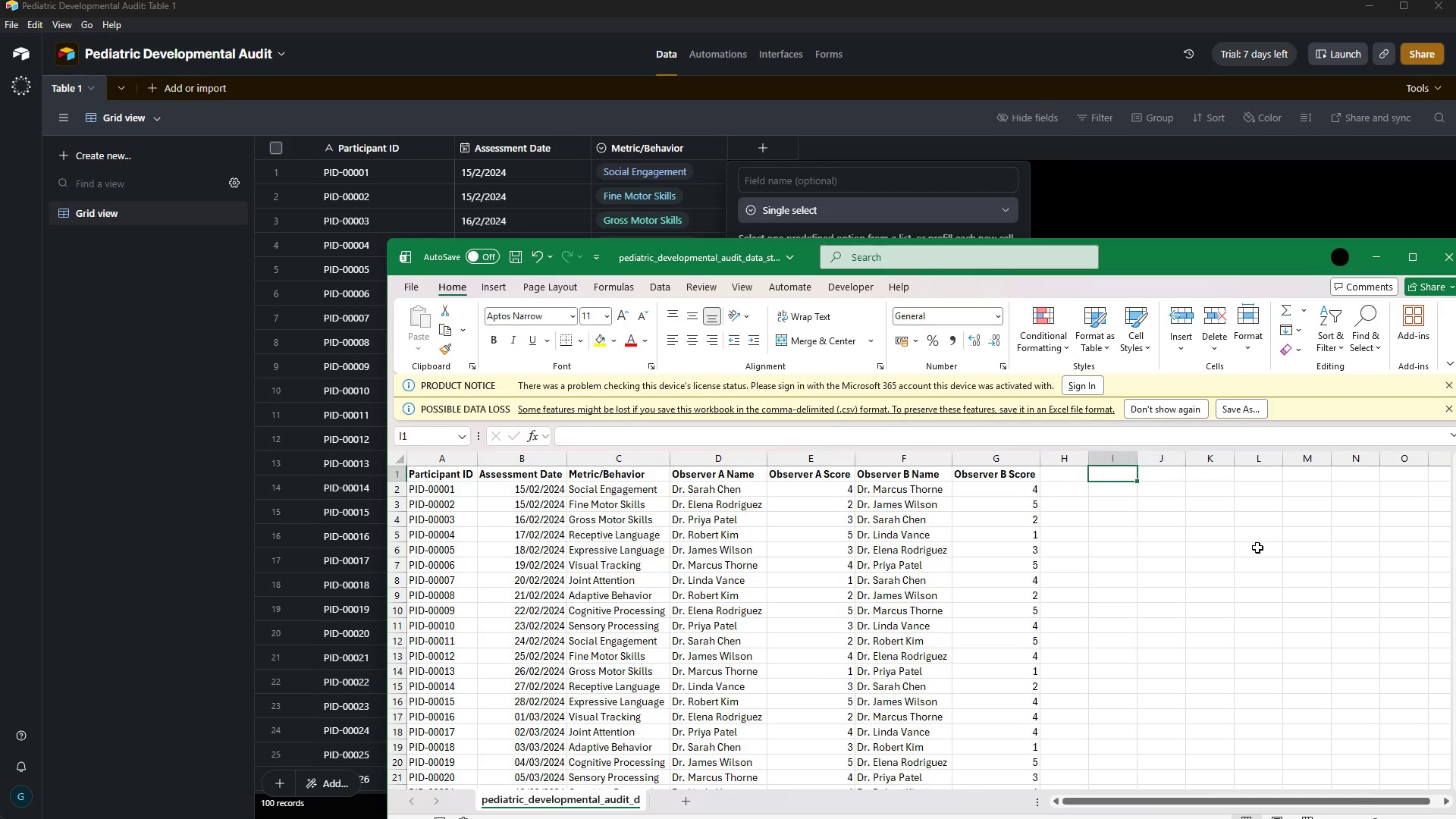 
key(ArrowLeft)
 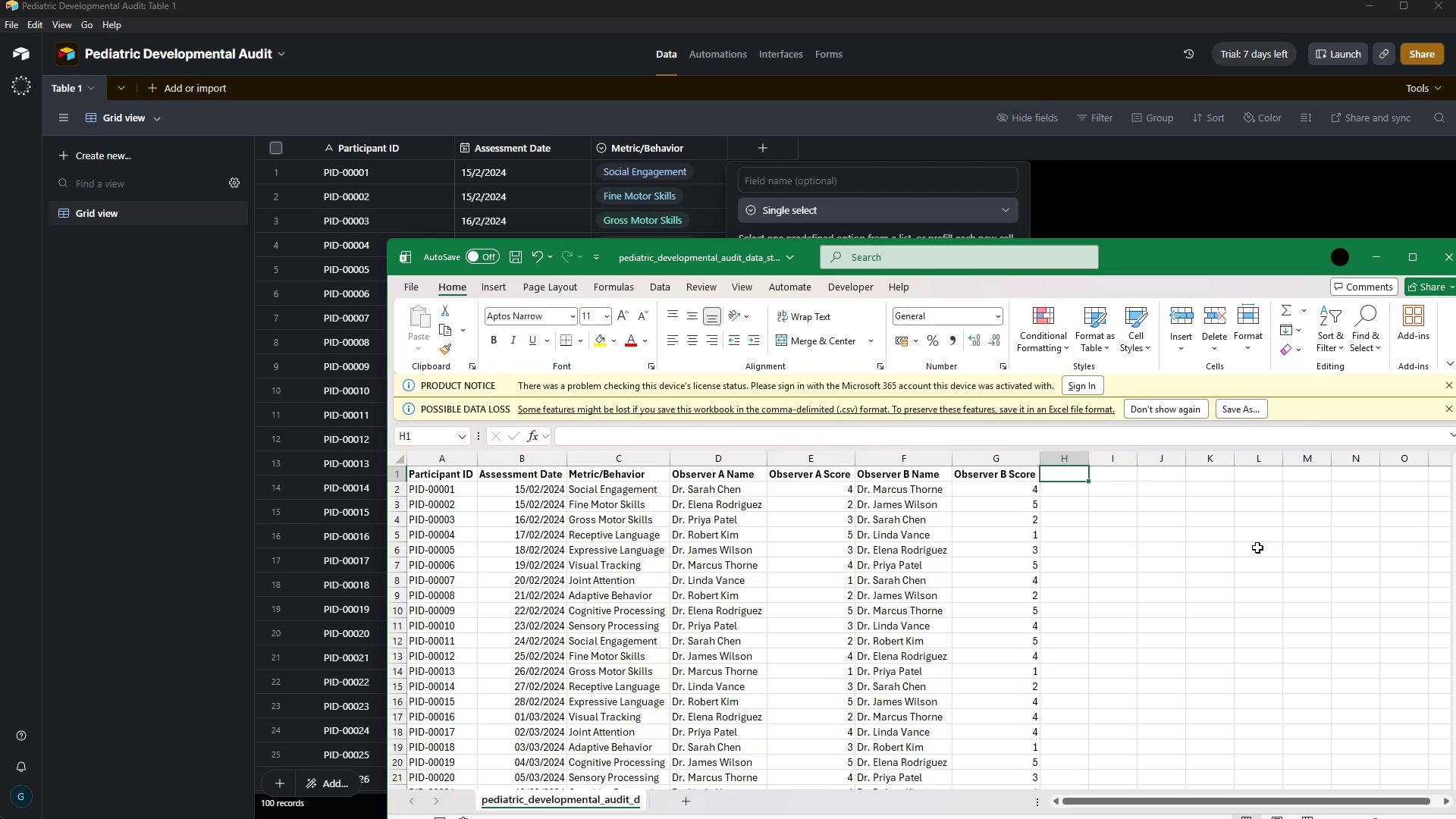 
key(ArrowLeft)
 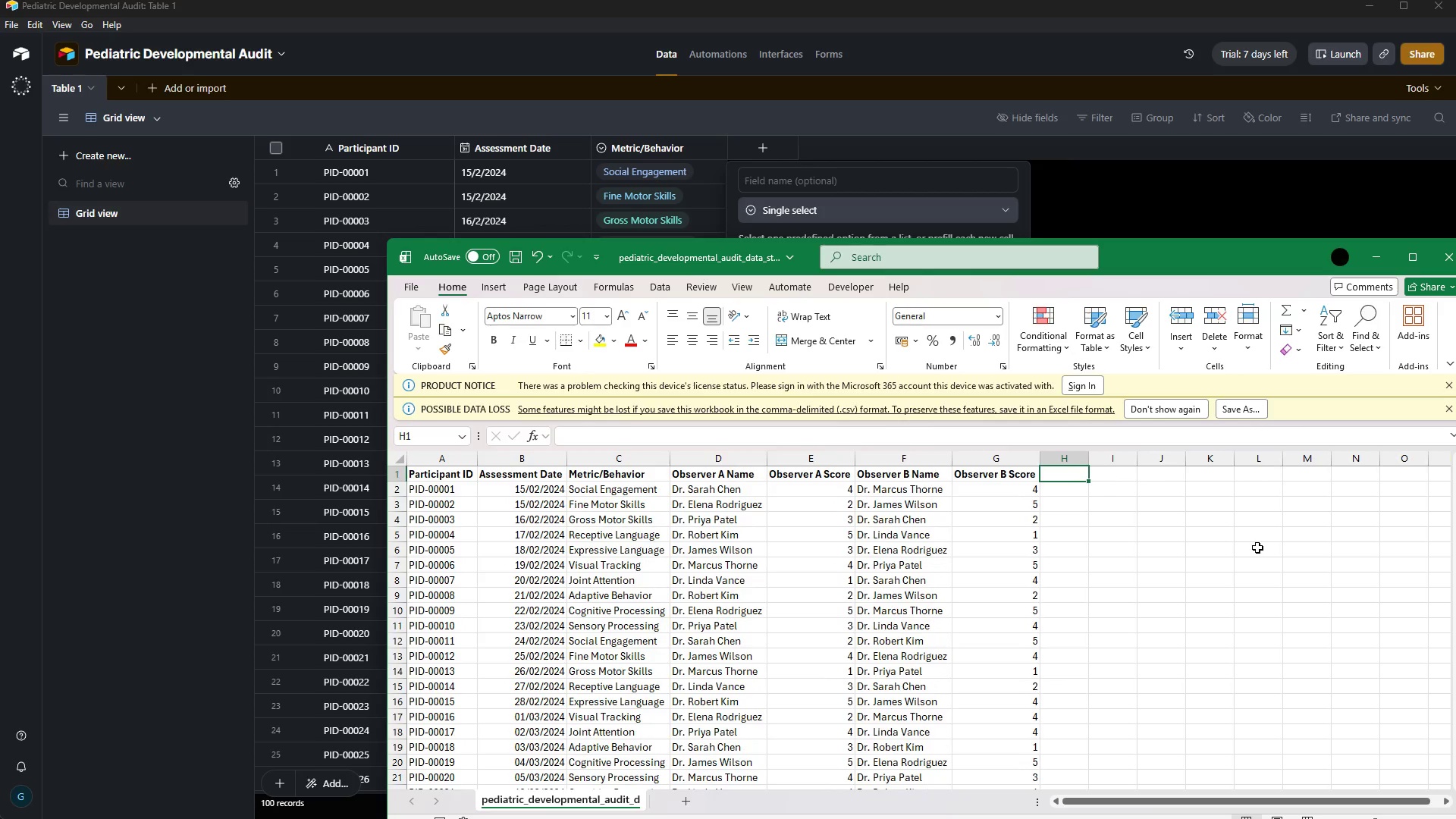 
key(ArrowLeft)
 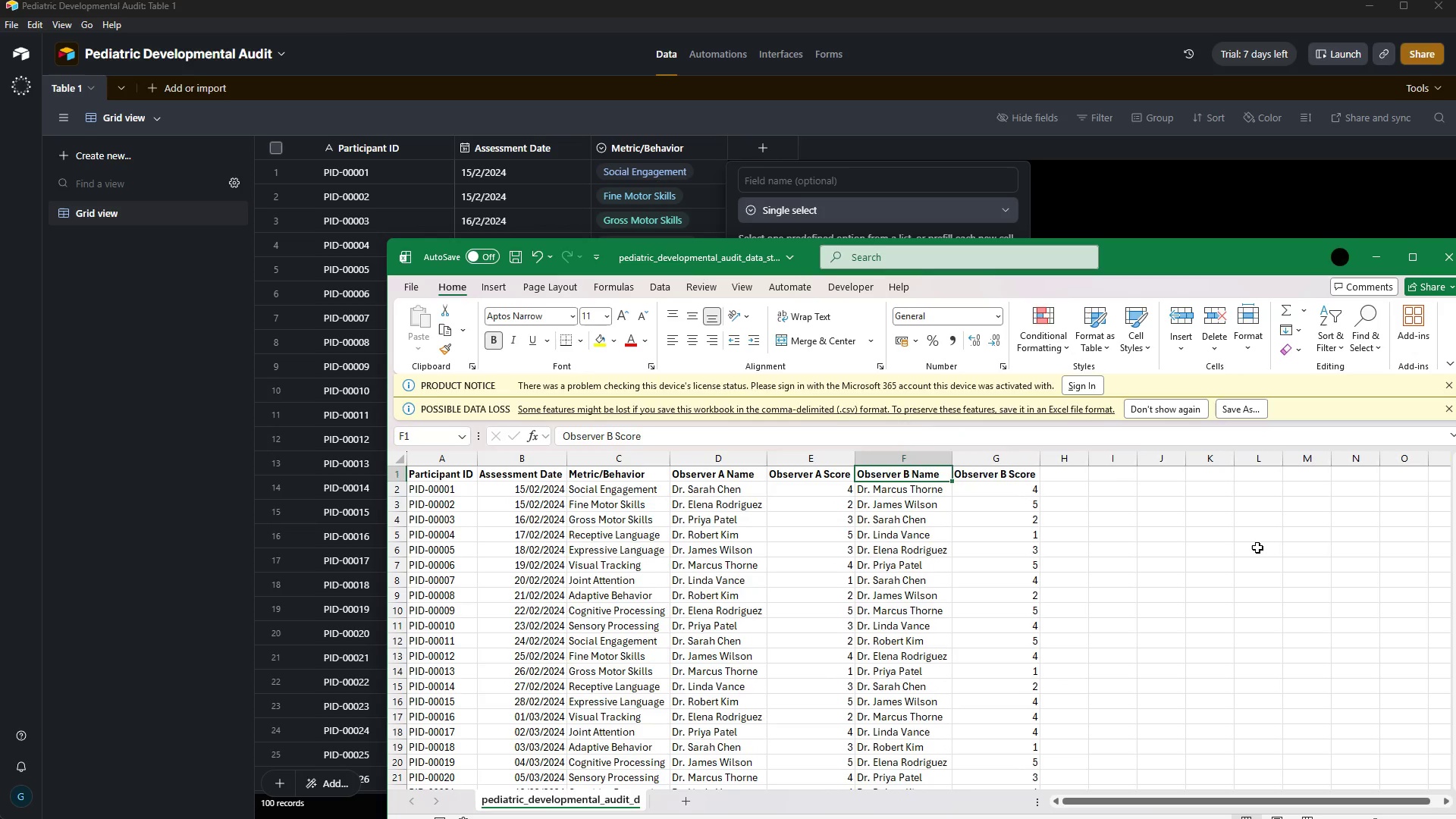 
key(ArrowLeft)
 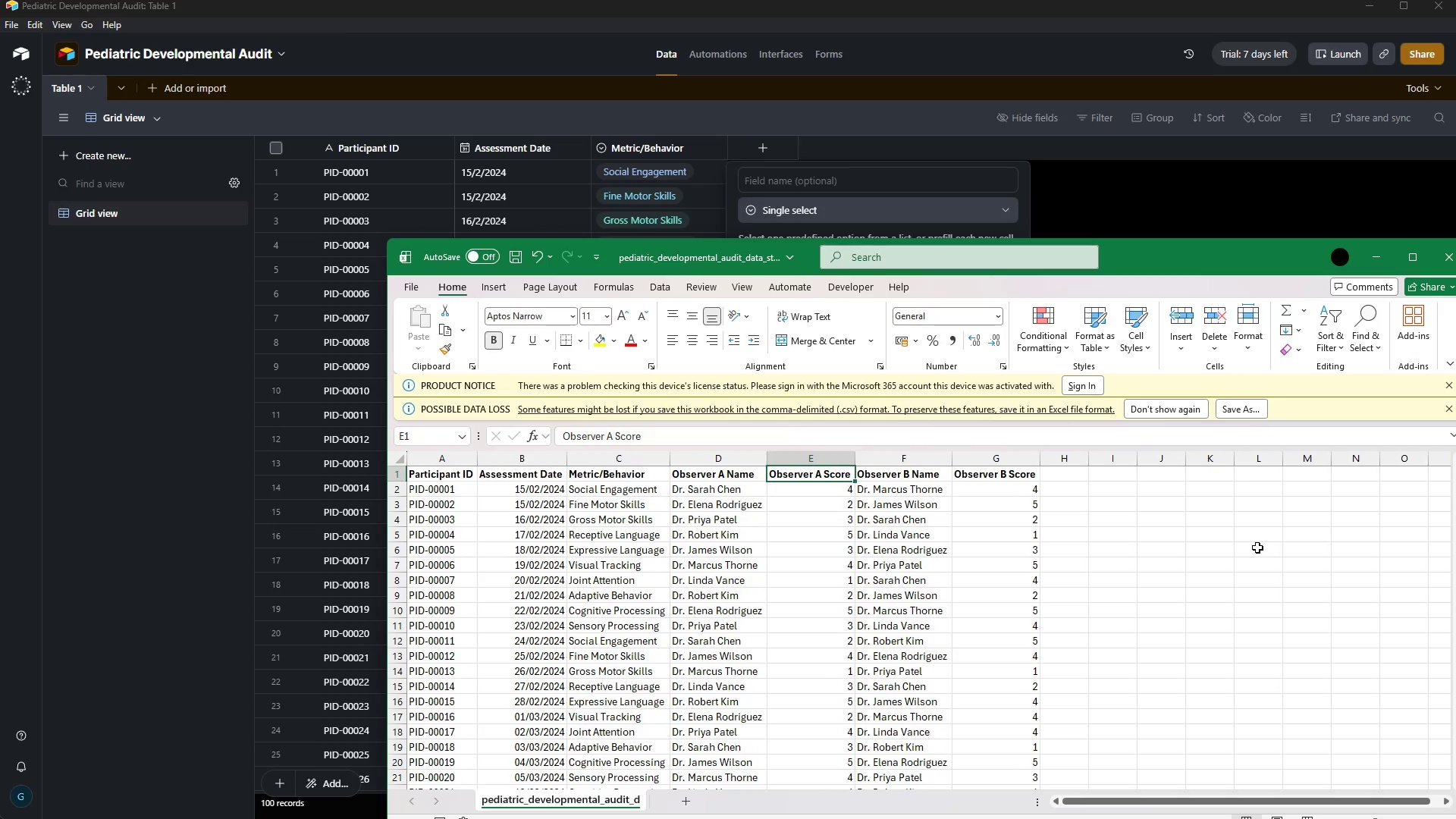 
key(ArrowLeft)
 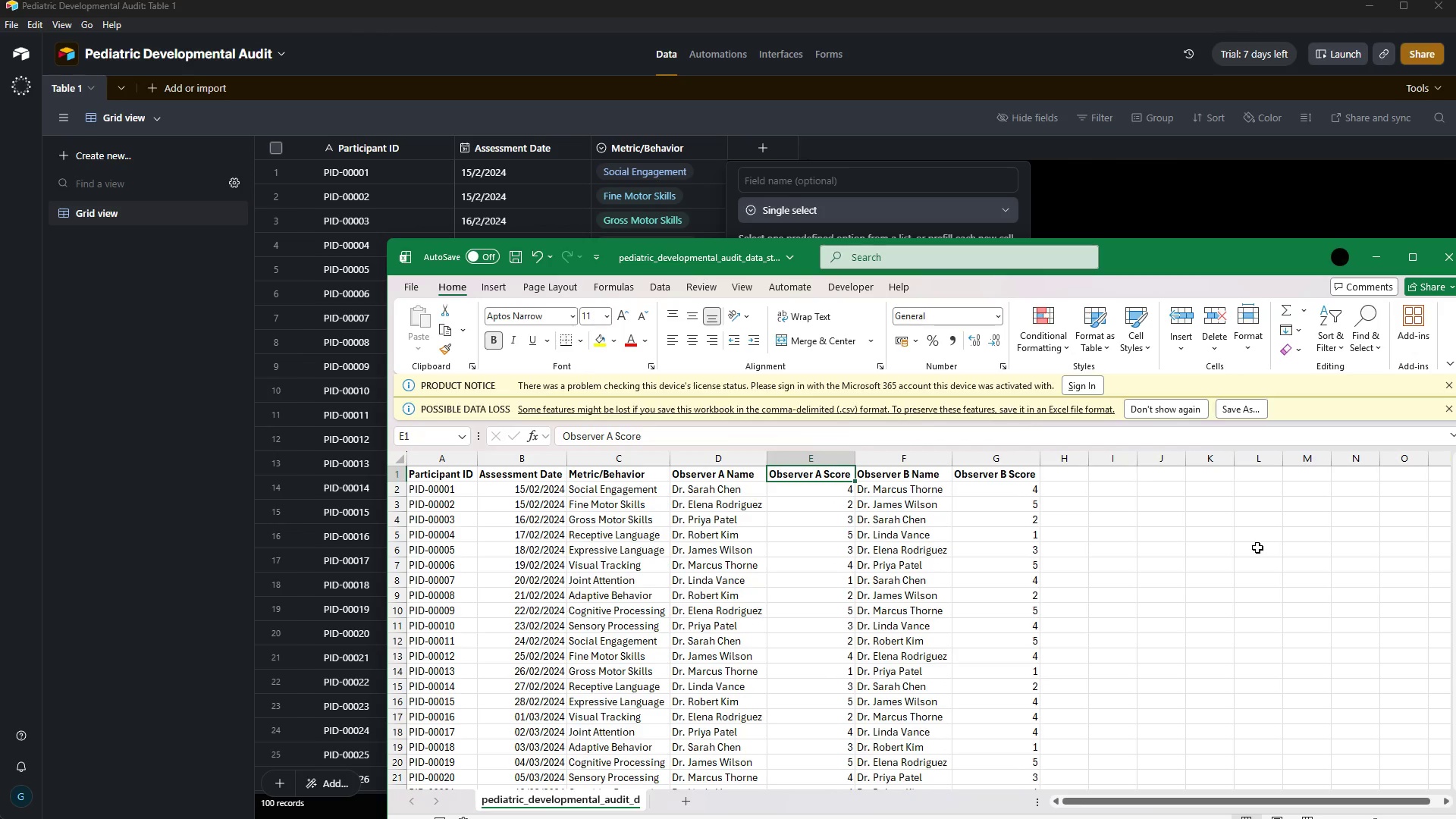 
key(ArrowRight)
 